 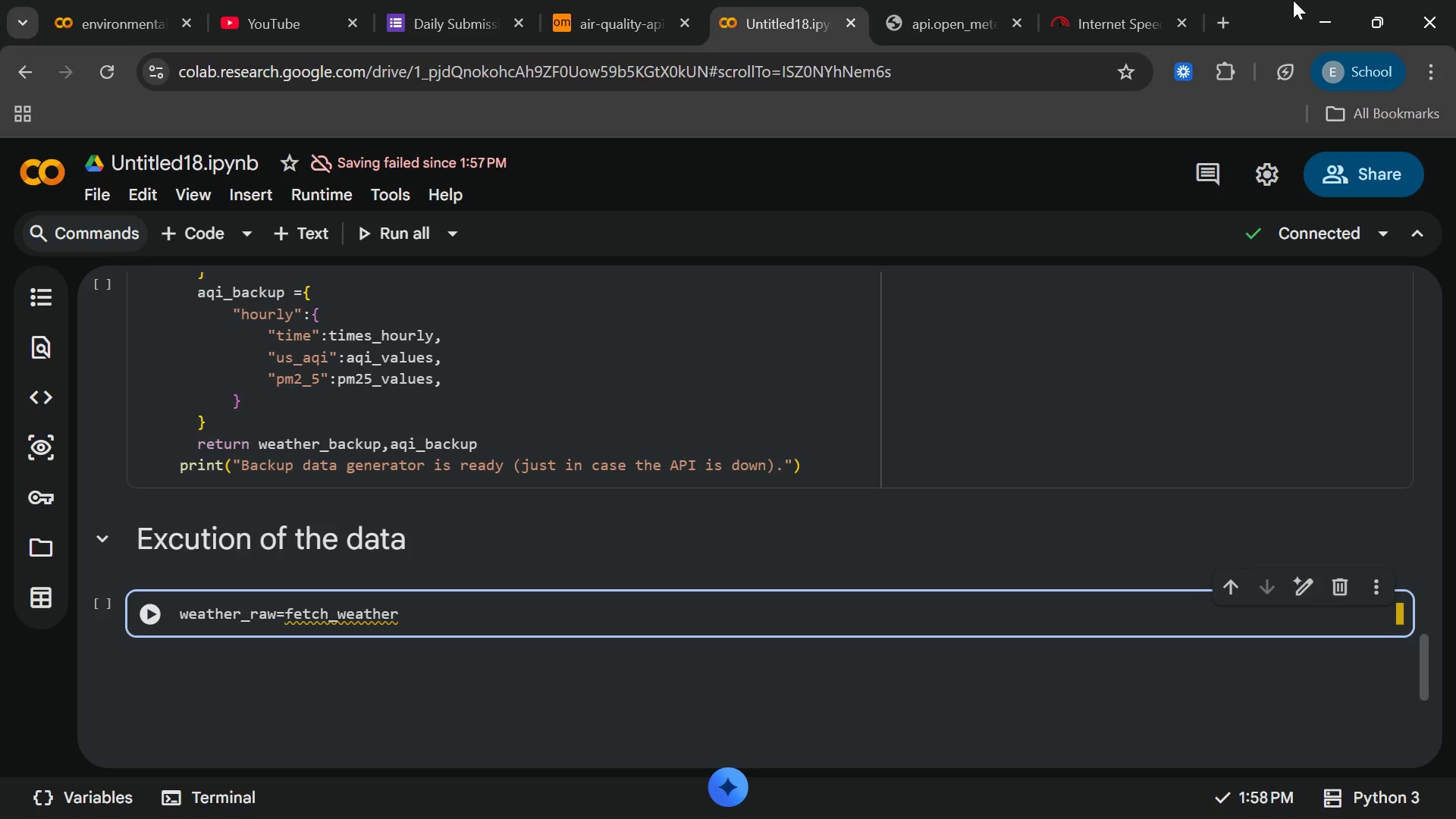 
key(Shift+9)
 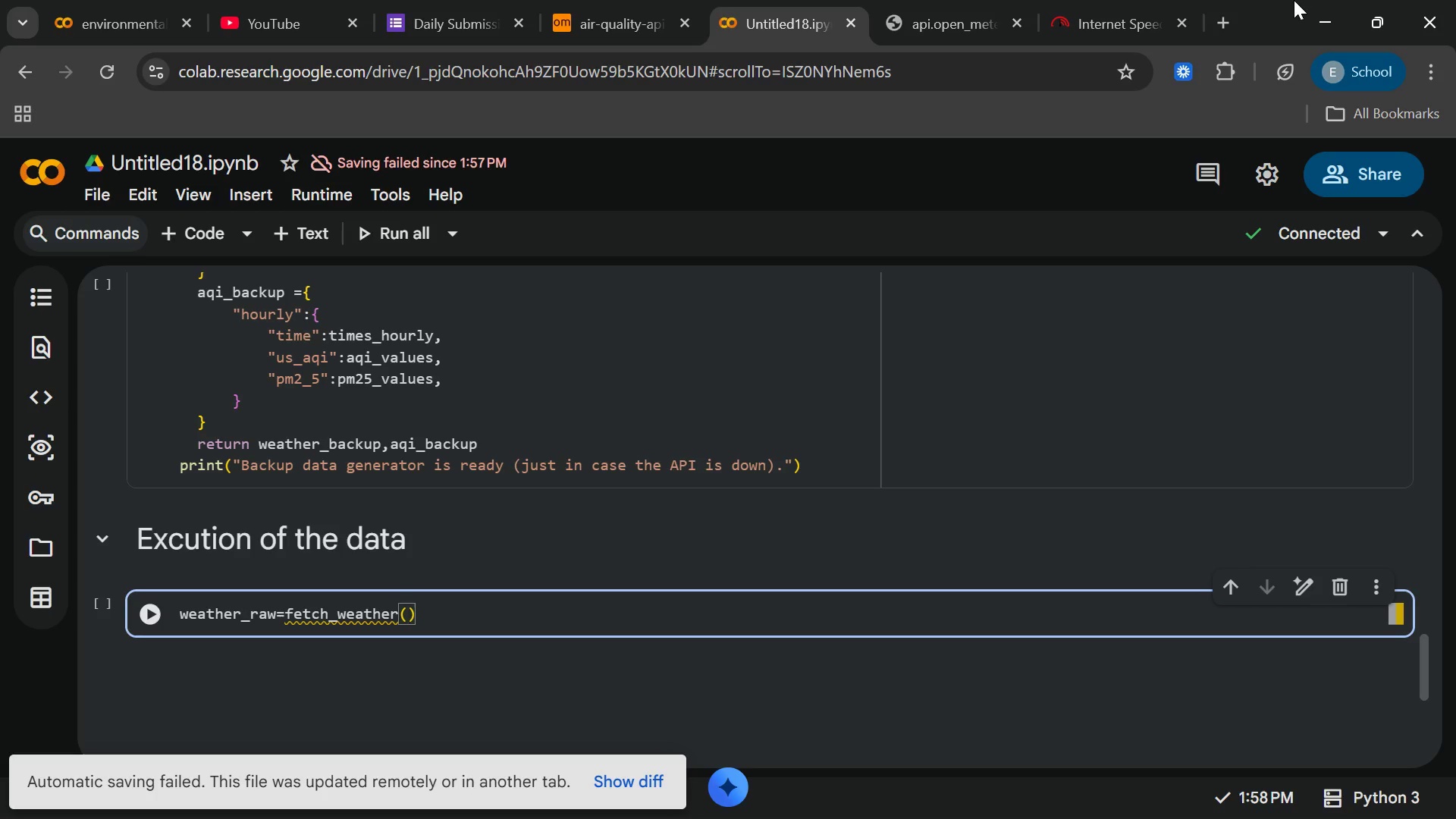 
type(latitude)
 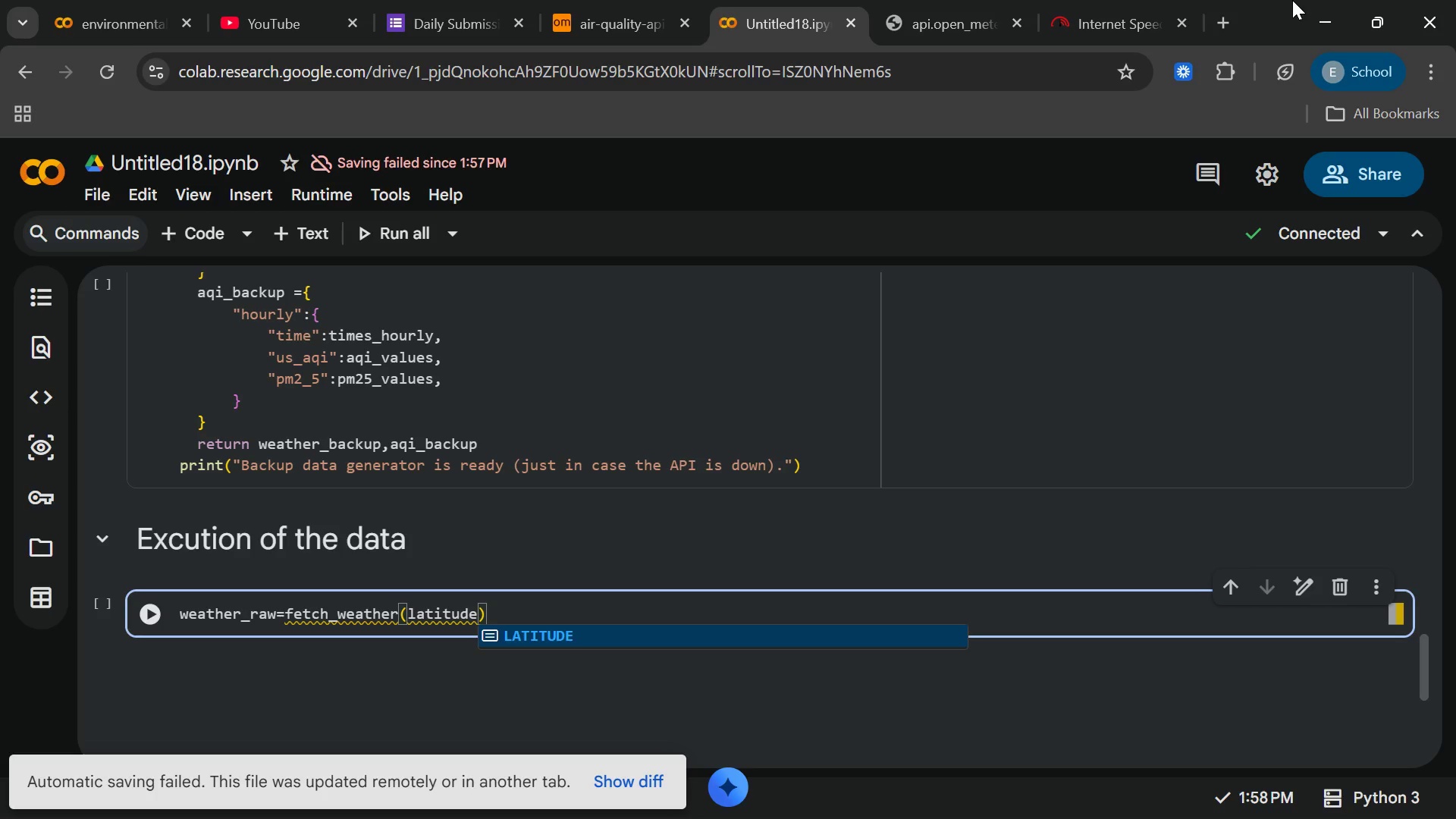 
key(Enter)
 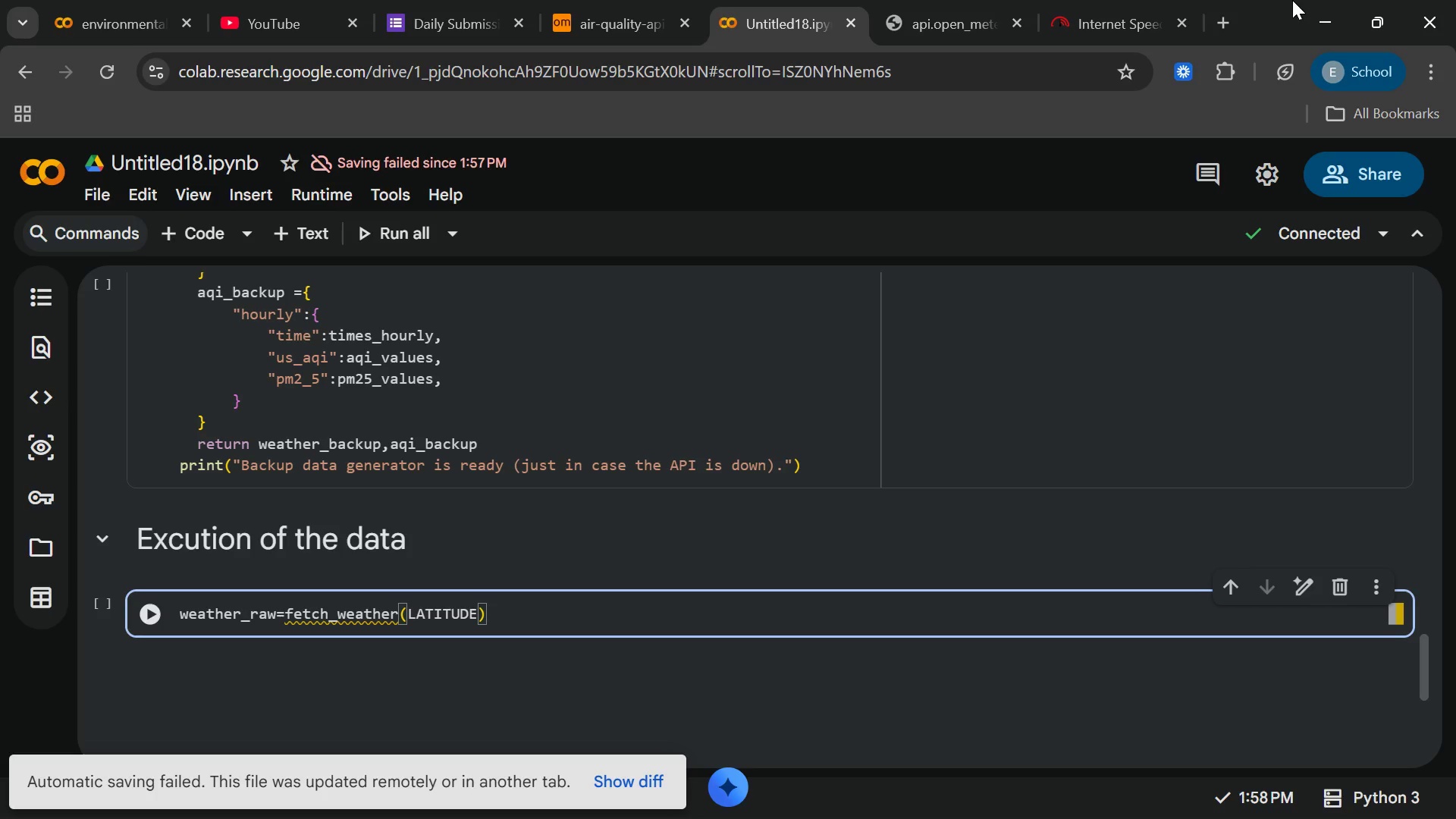 
type(,longti)
 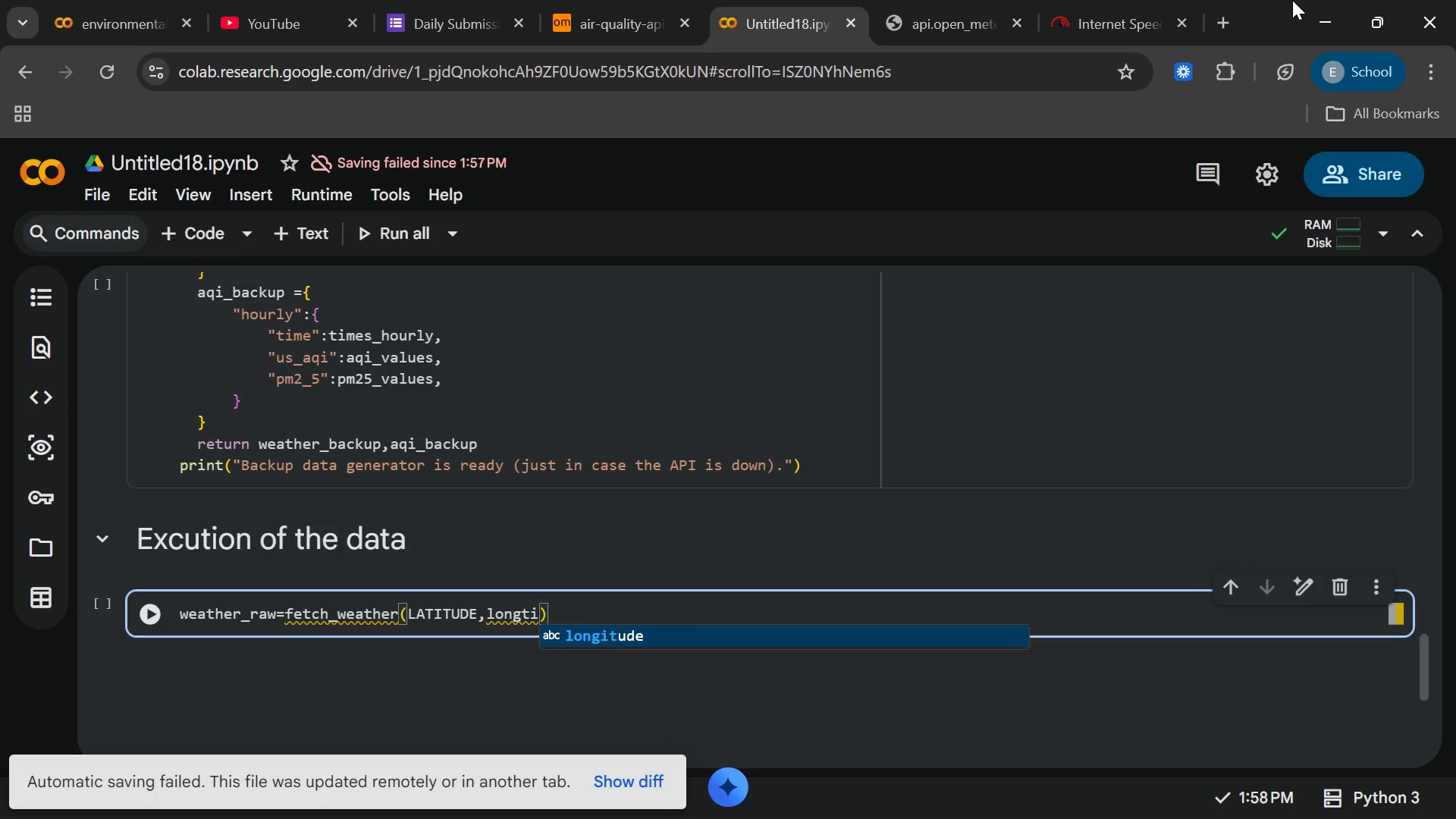 
key(Enter)
 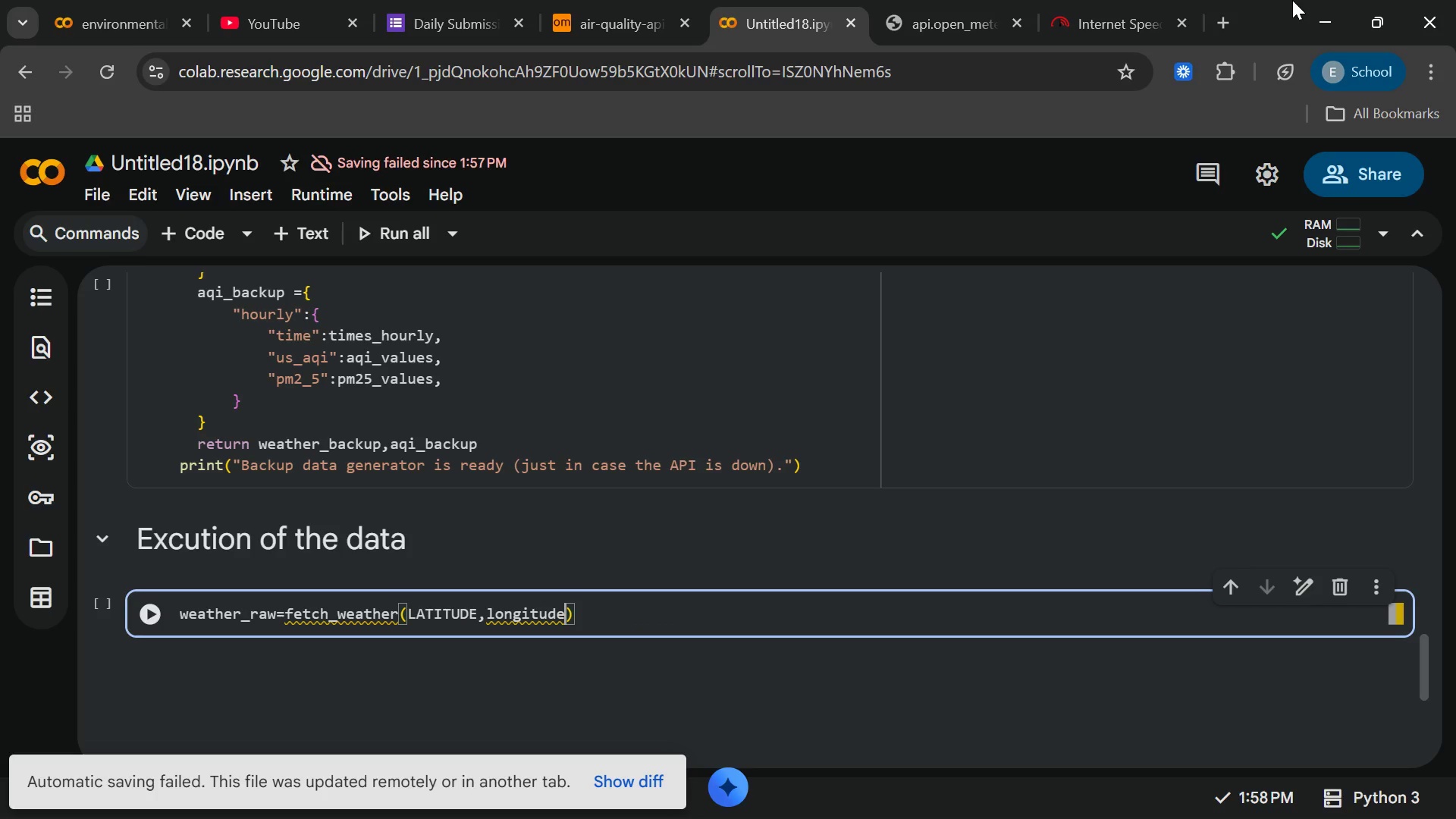 
wait(5.05)
 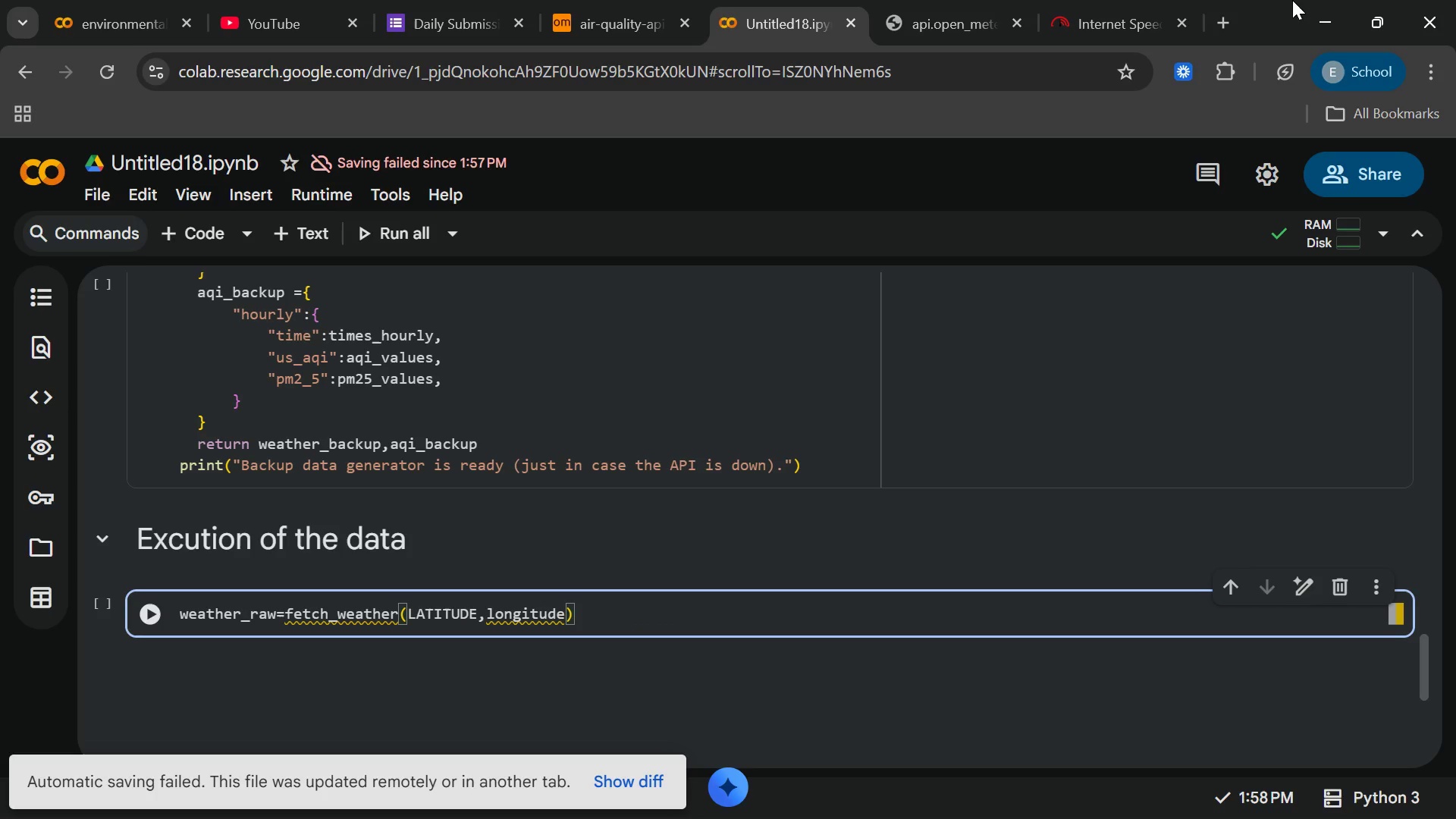 
type(,timezone)
 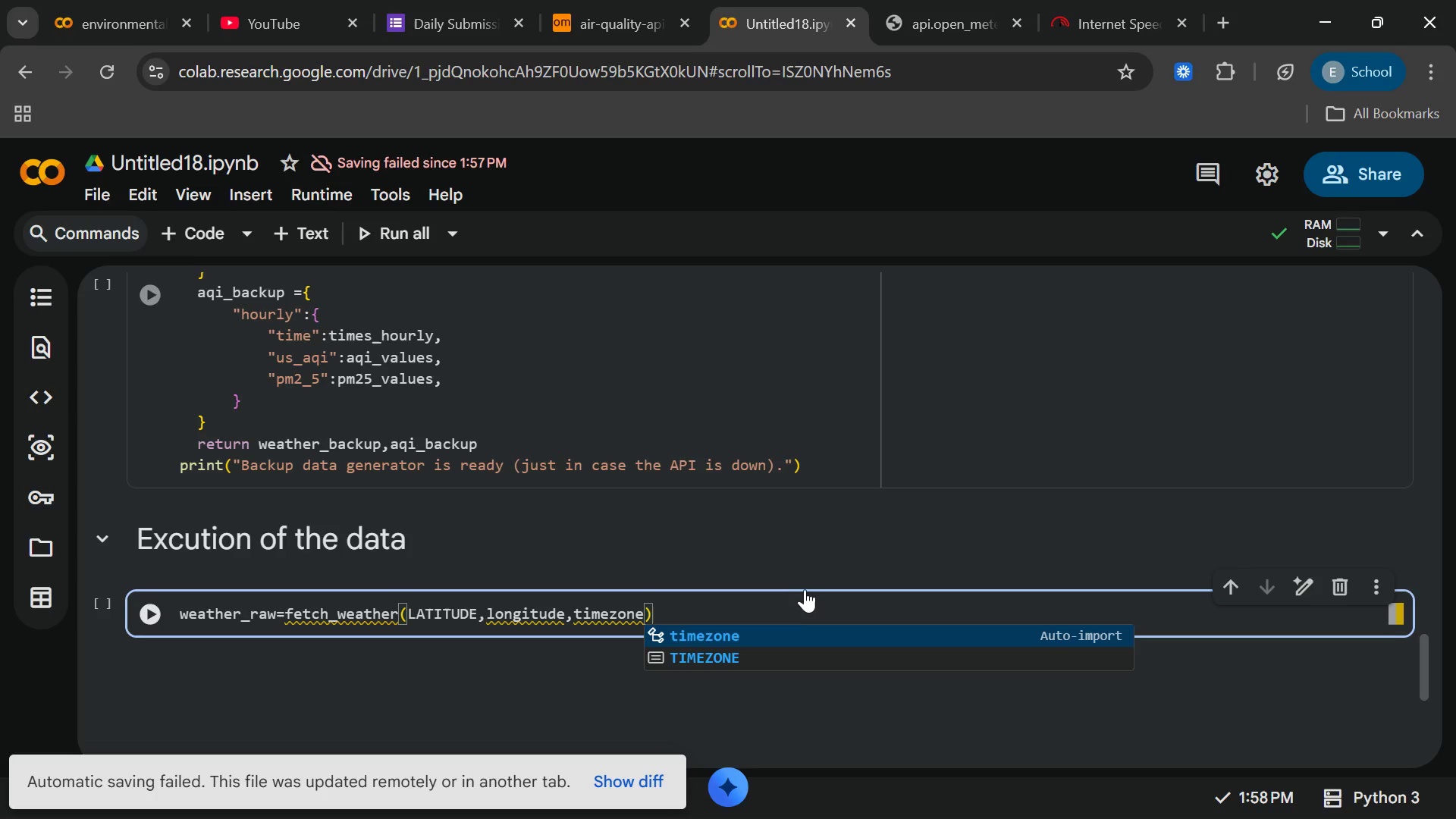 
left_click([764, 658])
 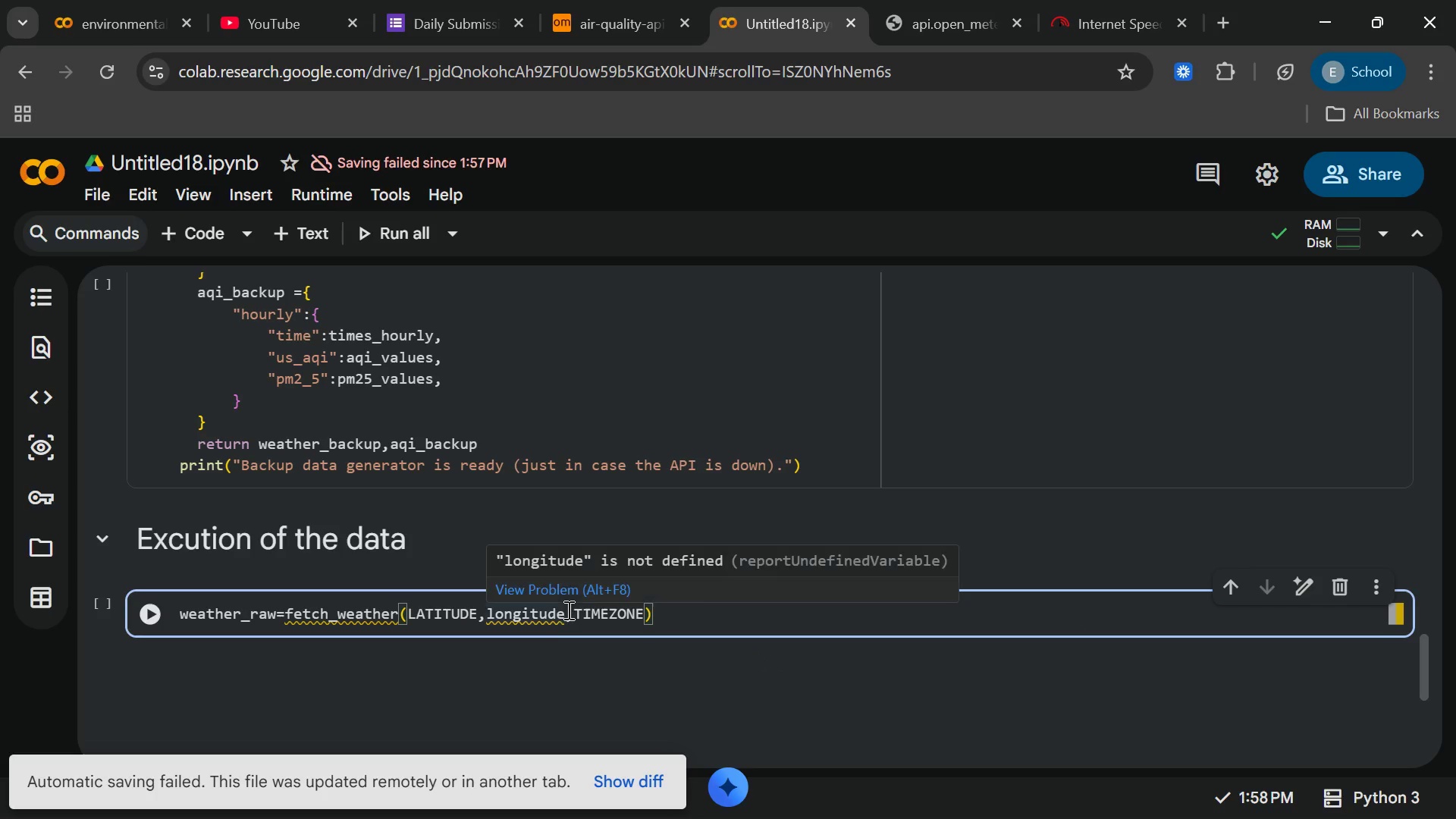 
left_click([567, 610])
 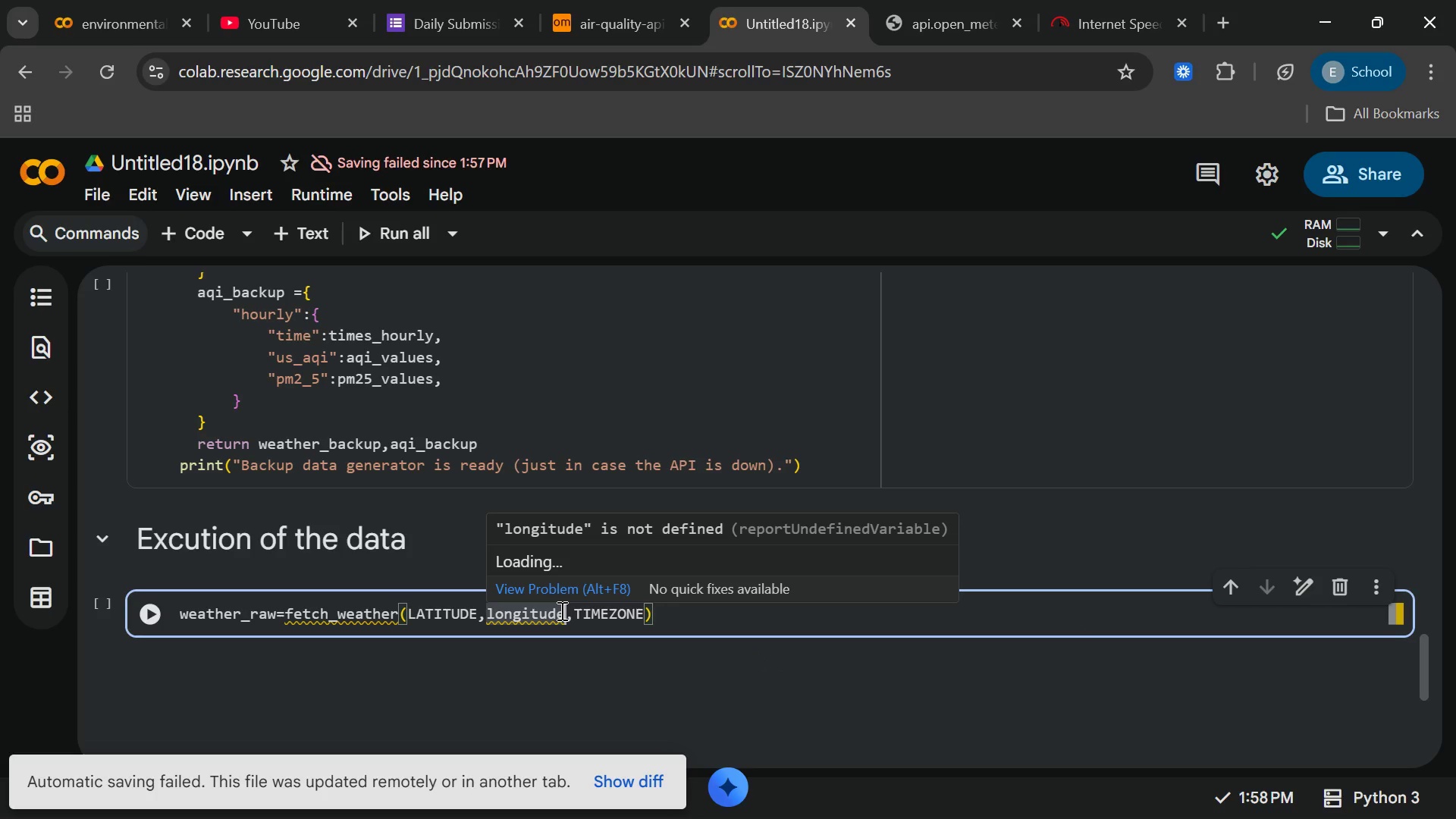 
type(\\]])
key(Backspace)
key(Backspace)
key(Backspace)
key(Backspace)
key(Backspace)
key(Backspace)
key(Backspace)
key(Backspace)
key(Backspace)
key(Backspace)
key(Backspace)
key(Backspace)
key(Backspace)
type(long)
 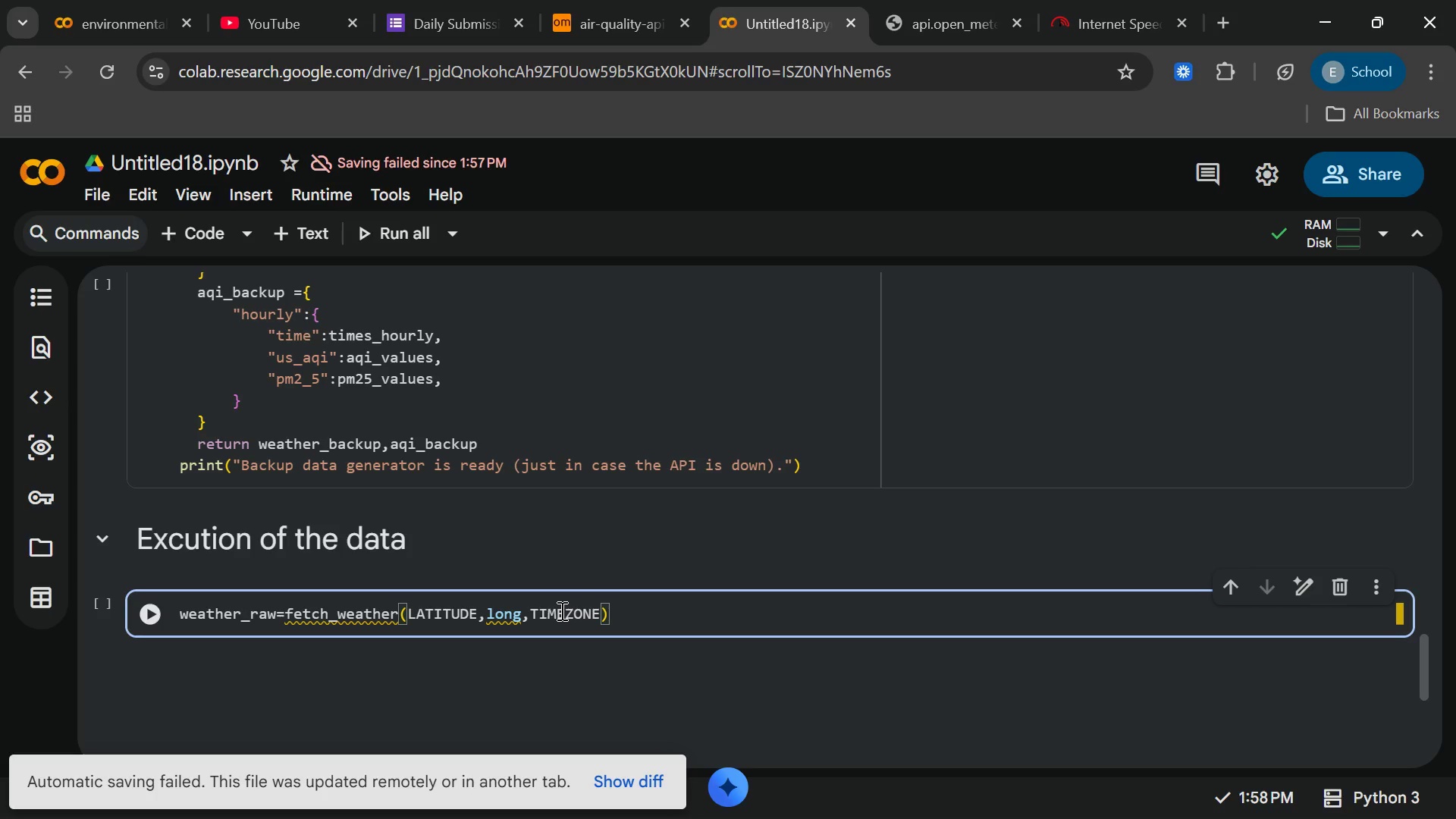 
type(itu)
 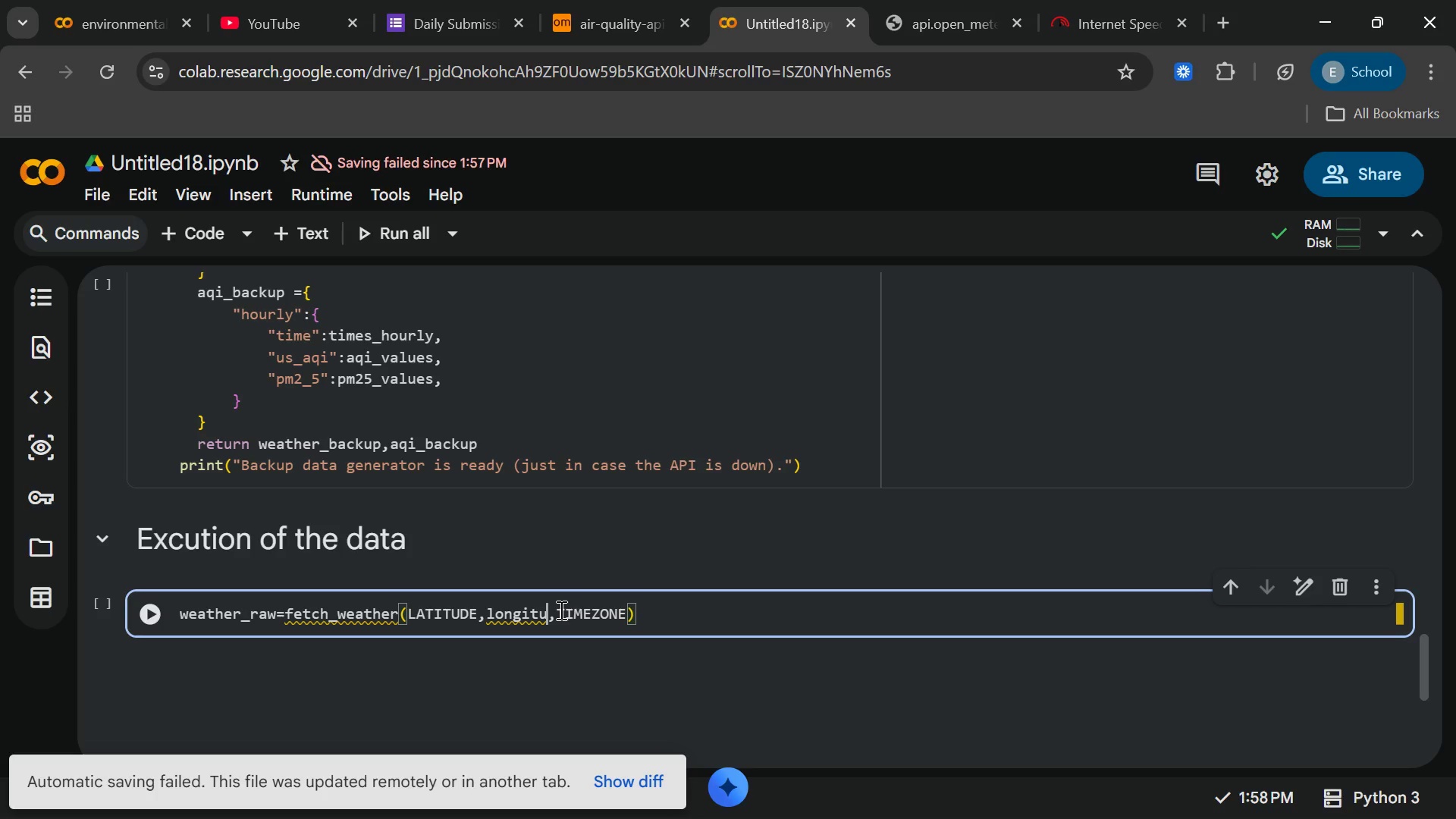 
wait(5.31)
 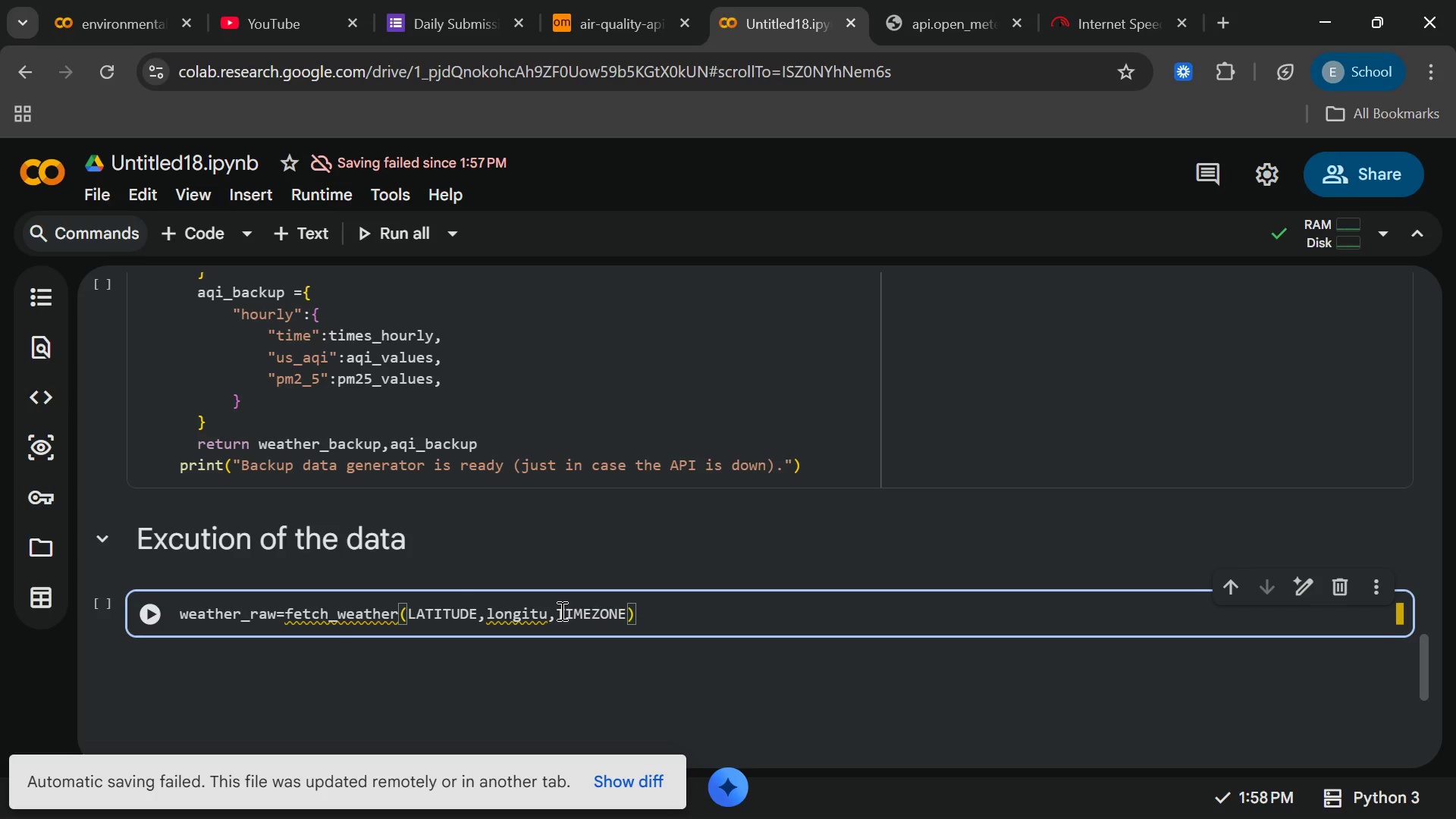 
type(de)
 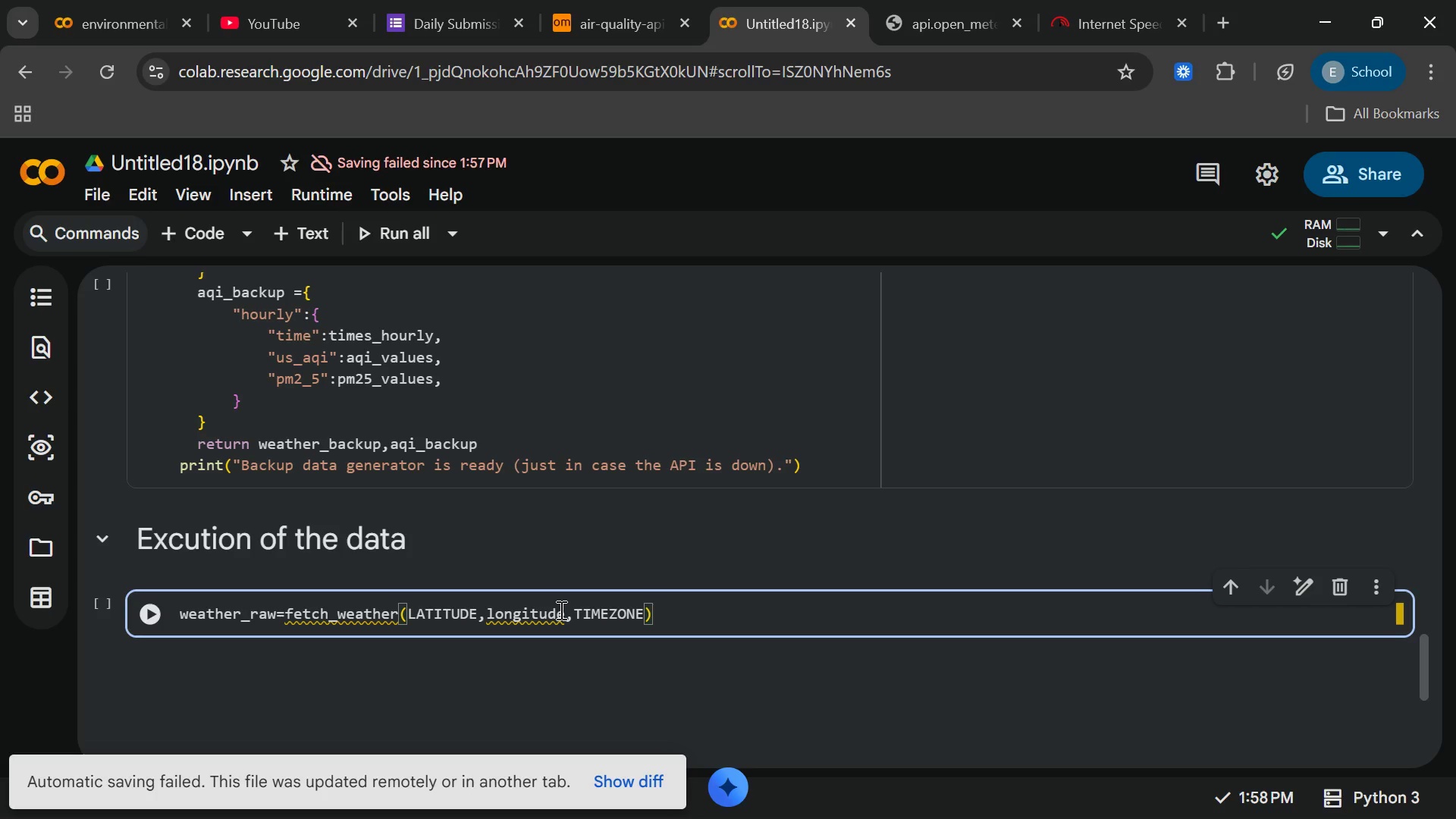 
key(Backspace)
key(Backspace)
key(Backspace)
key(Backspace)
key(Backspace)
key(Backspace)
key(Backspace)
key(Backspace)
key(Backspace)
type(LO)
 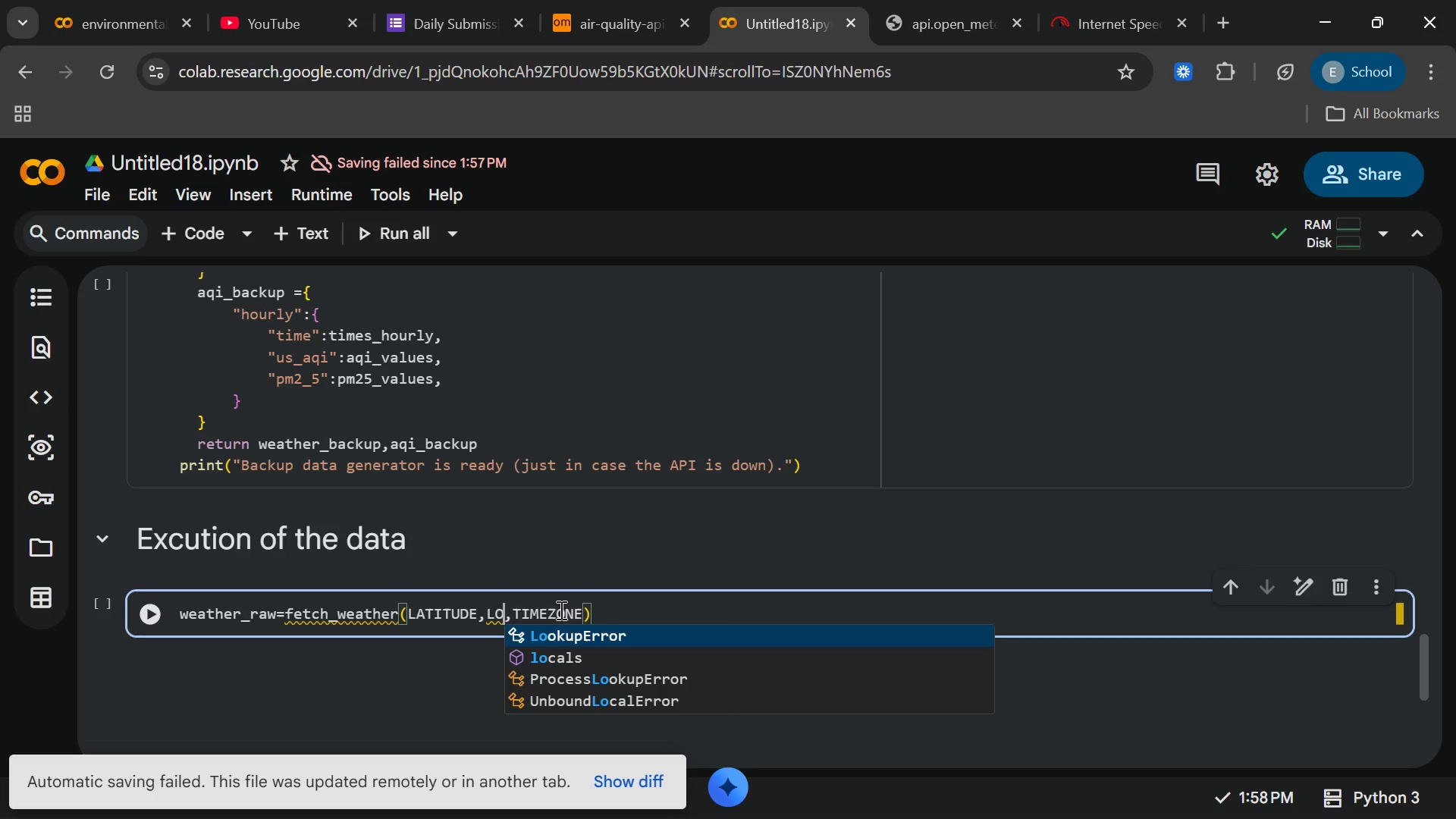 
type(NG)
 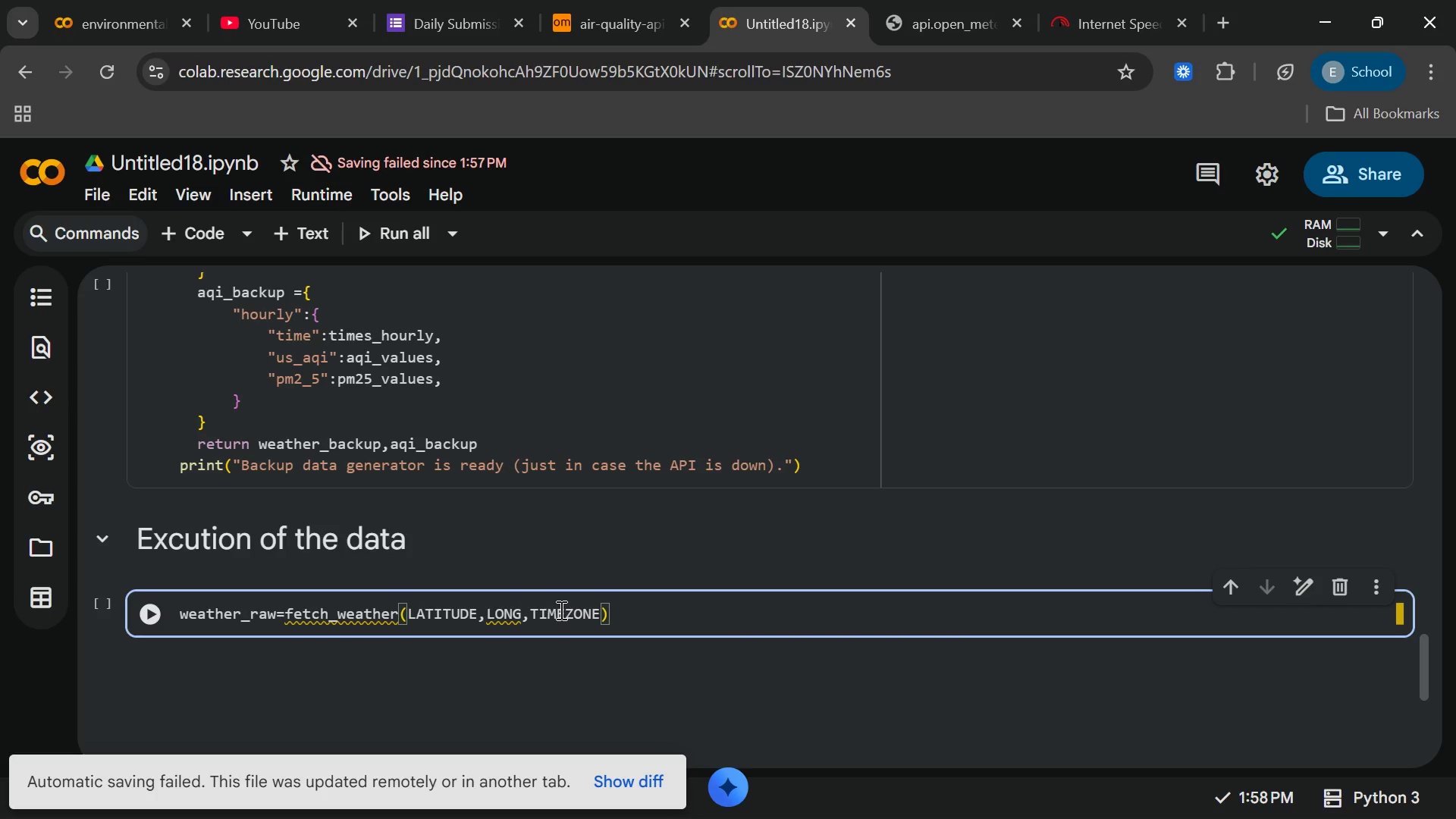 
type(ITIUDE)
 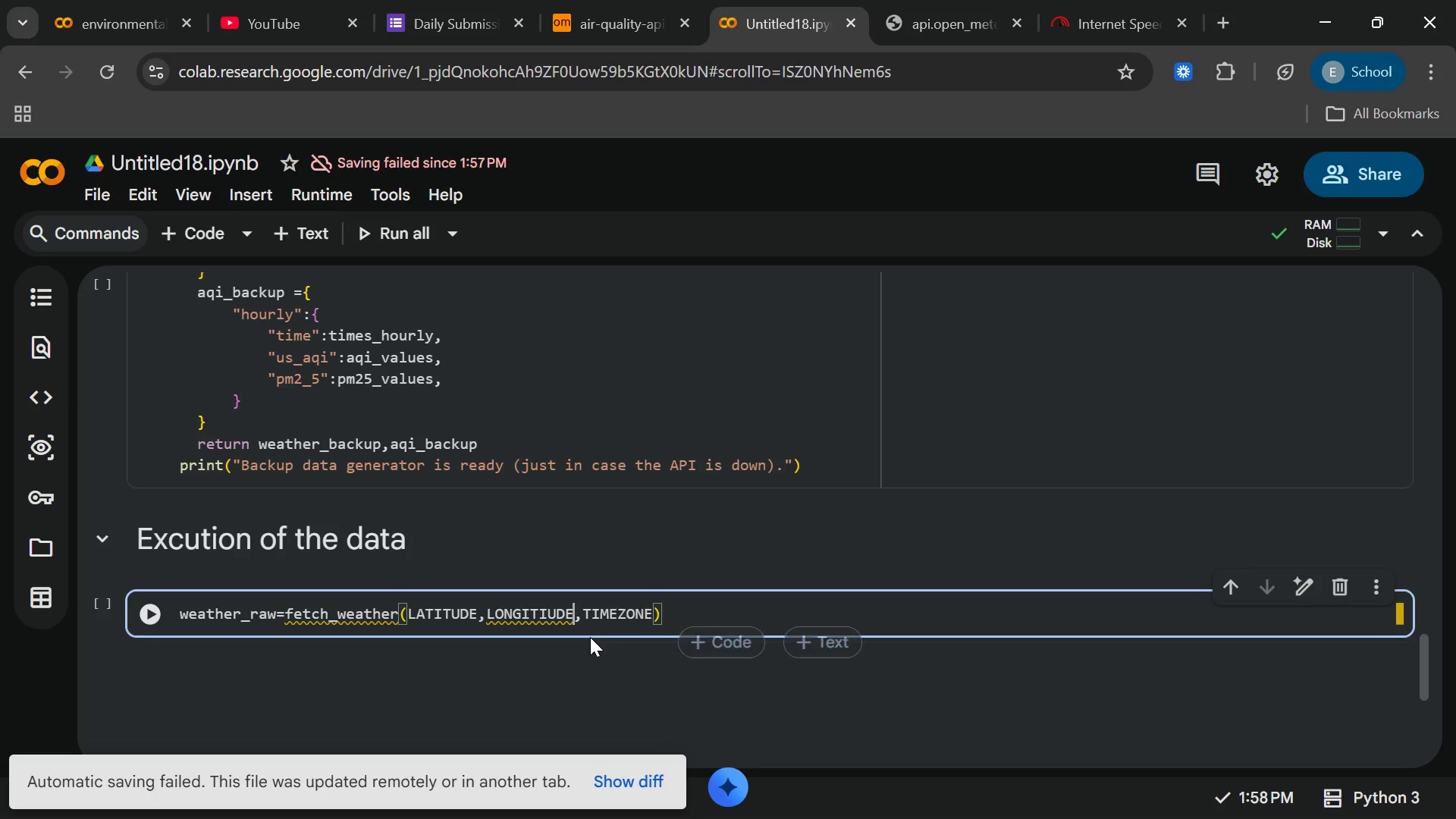 
scroll: coordinate [551, 340], scroll_direction: up, amount: 7.0
 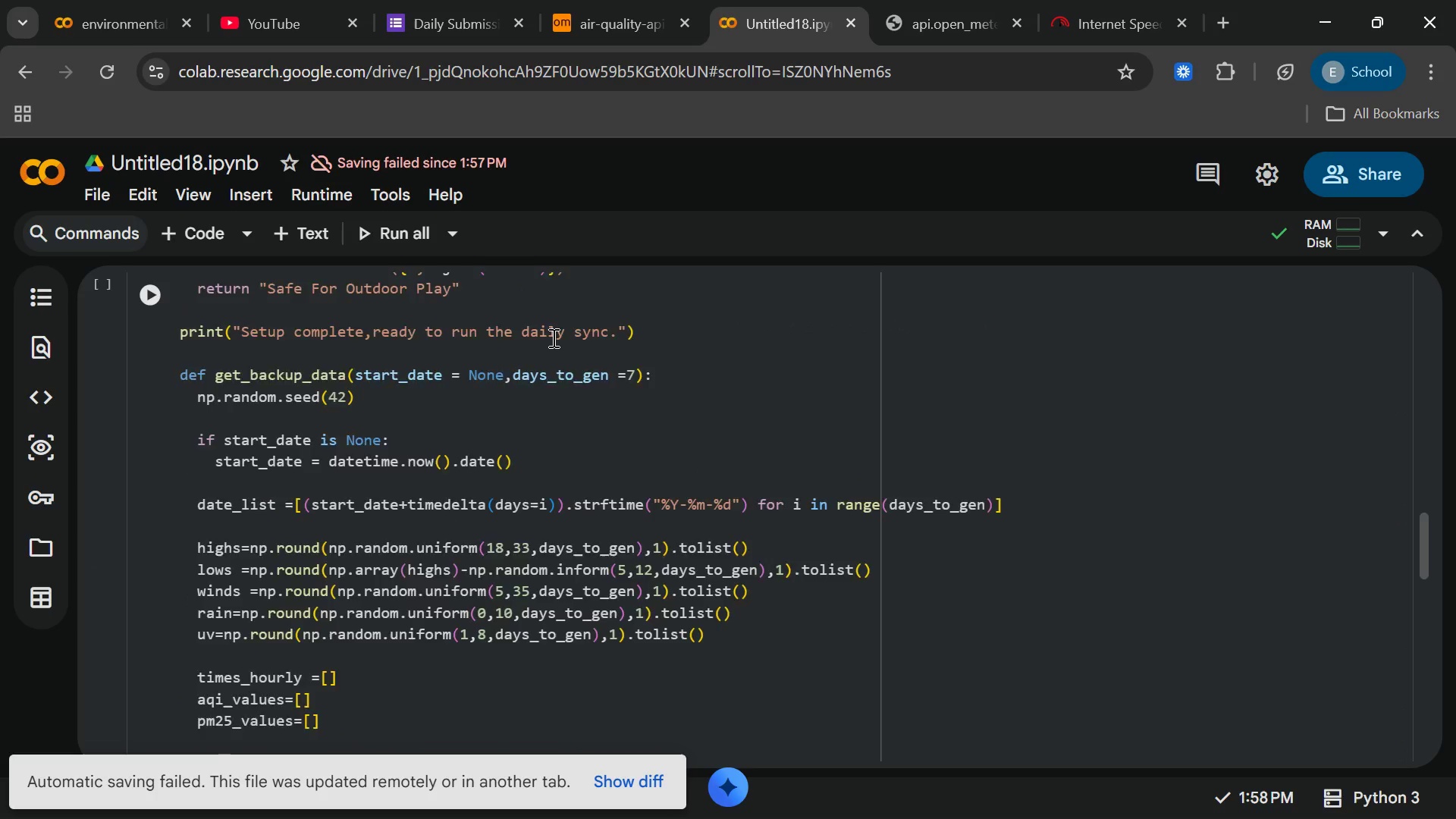 
scroll: coordinate [336, 394], scroll_direction: up, amount: 10.0
 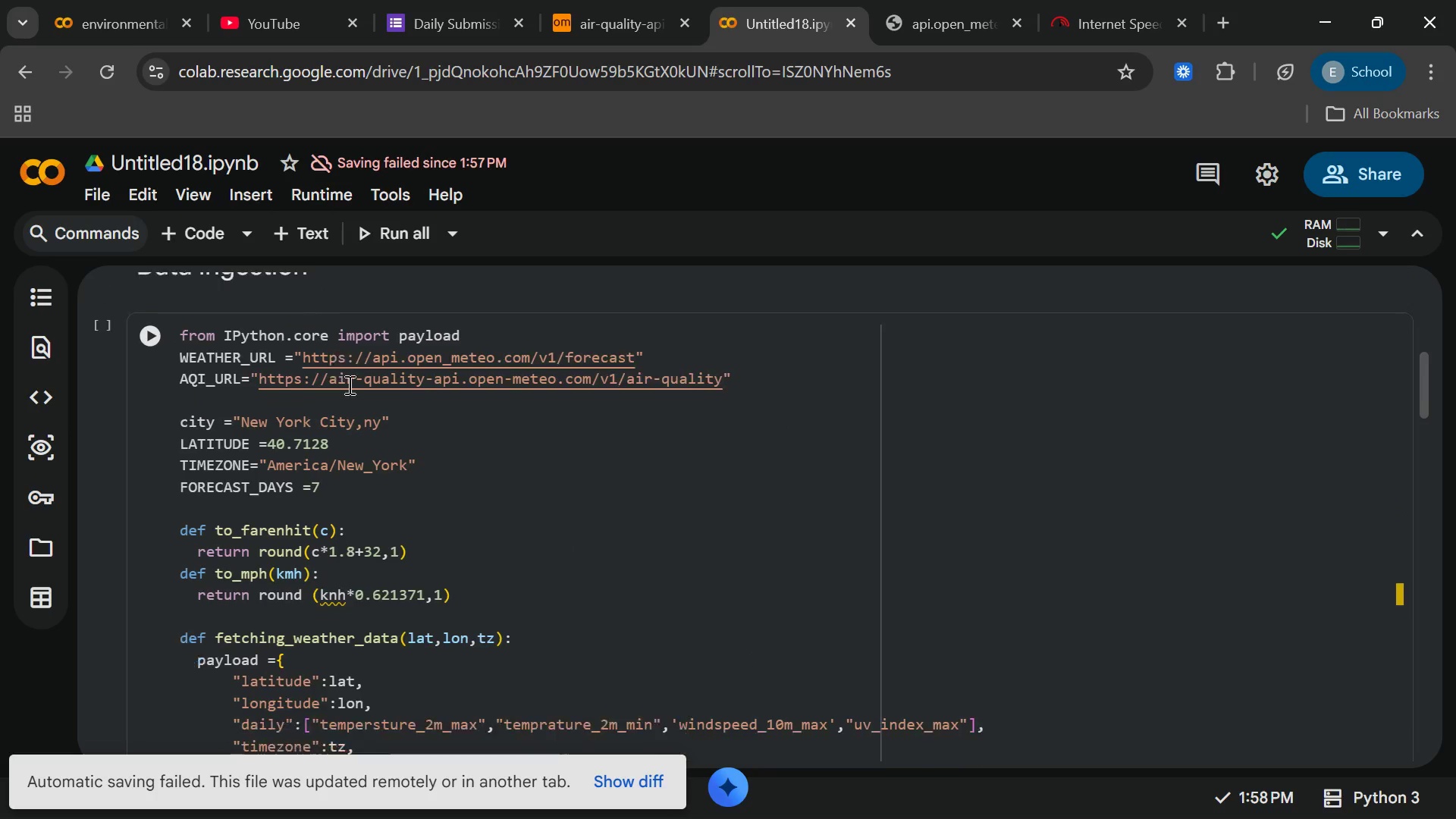 
scroll: coordinate [395, 345], scroll_direction: down, amount: 17.0
 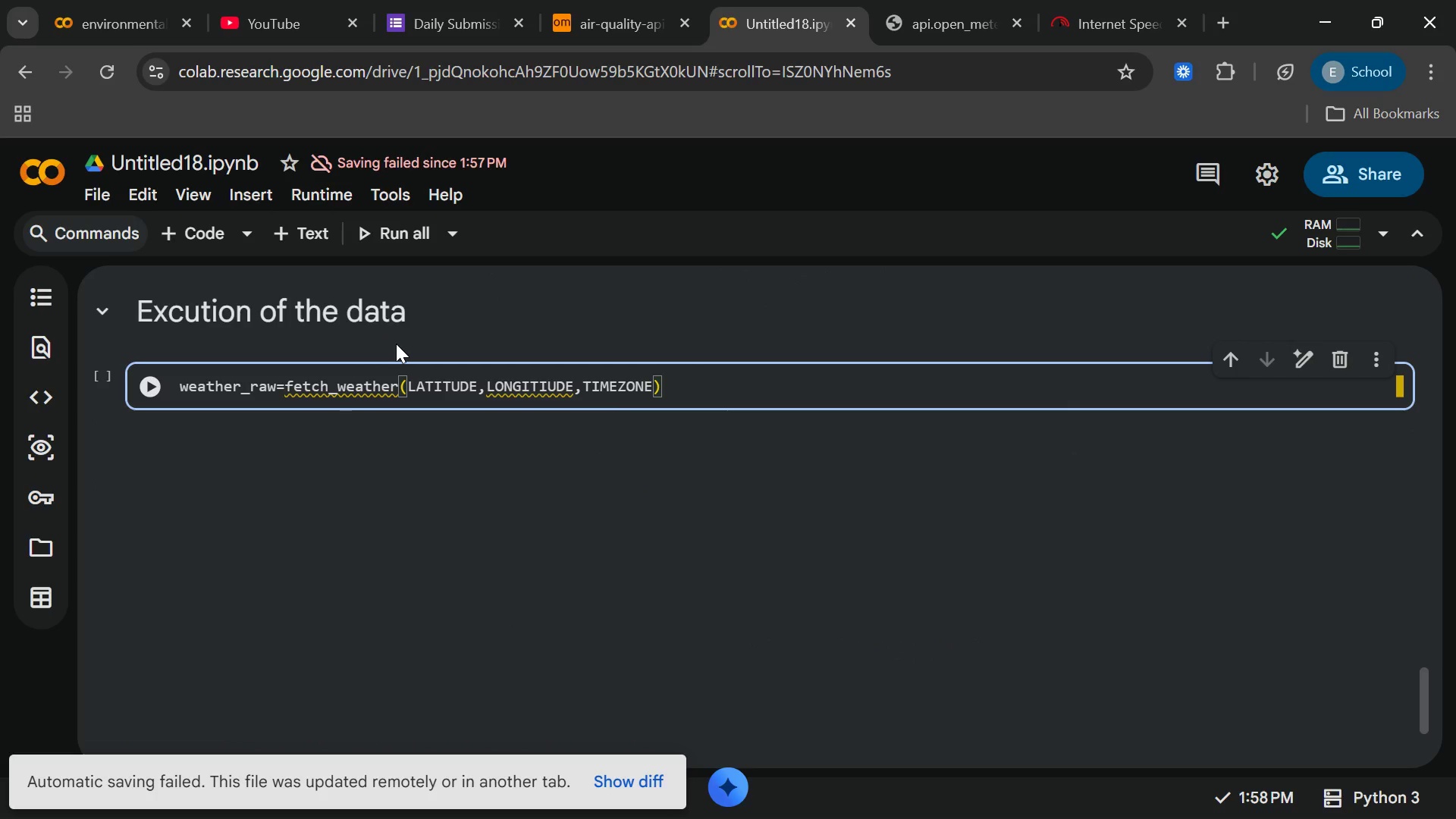 
scroll: coordinate [396, 344], scroll_direction: none, amount: 0.0
 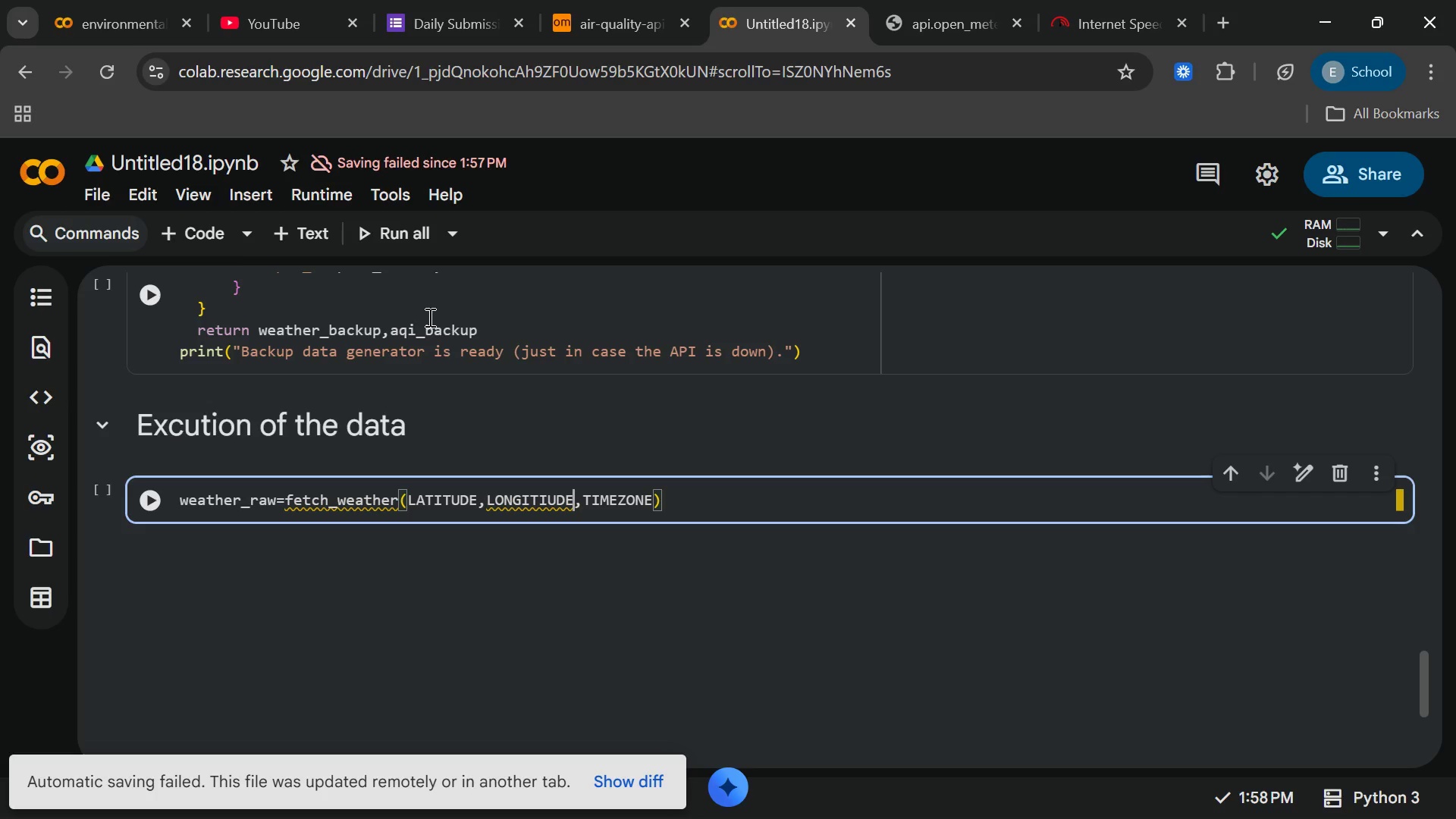 
wait(10.12)
 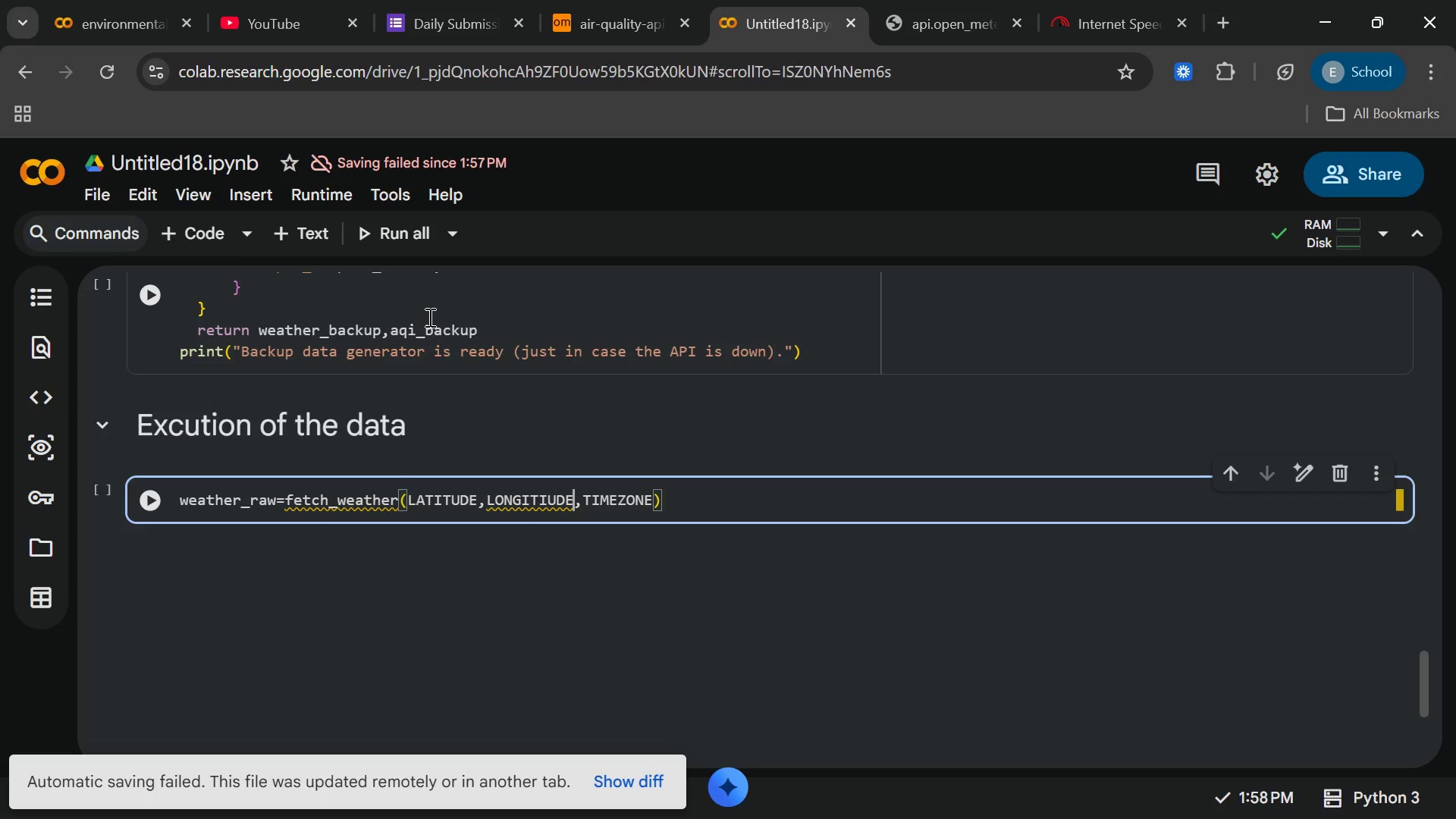 
left_click([318, 494])
 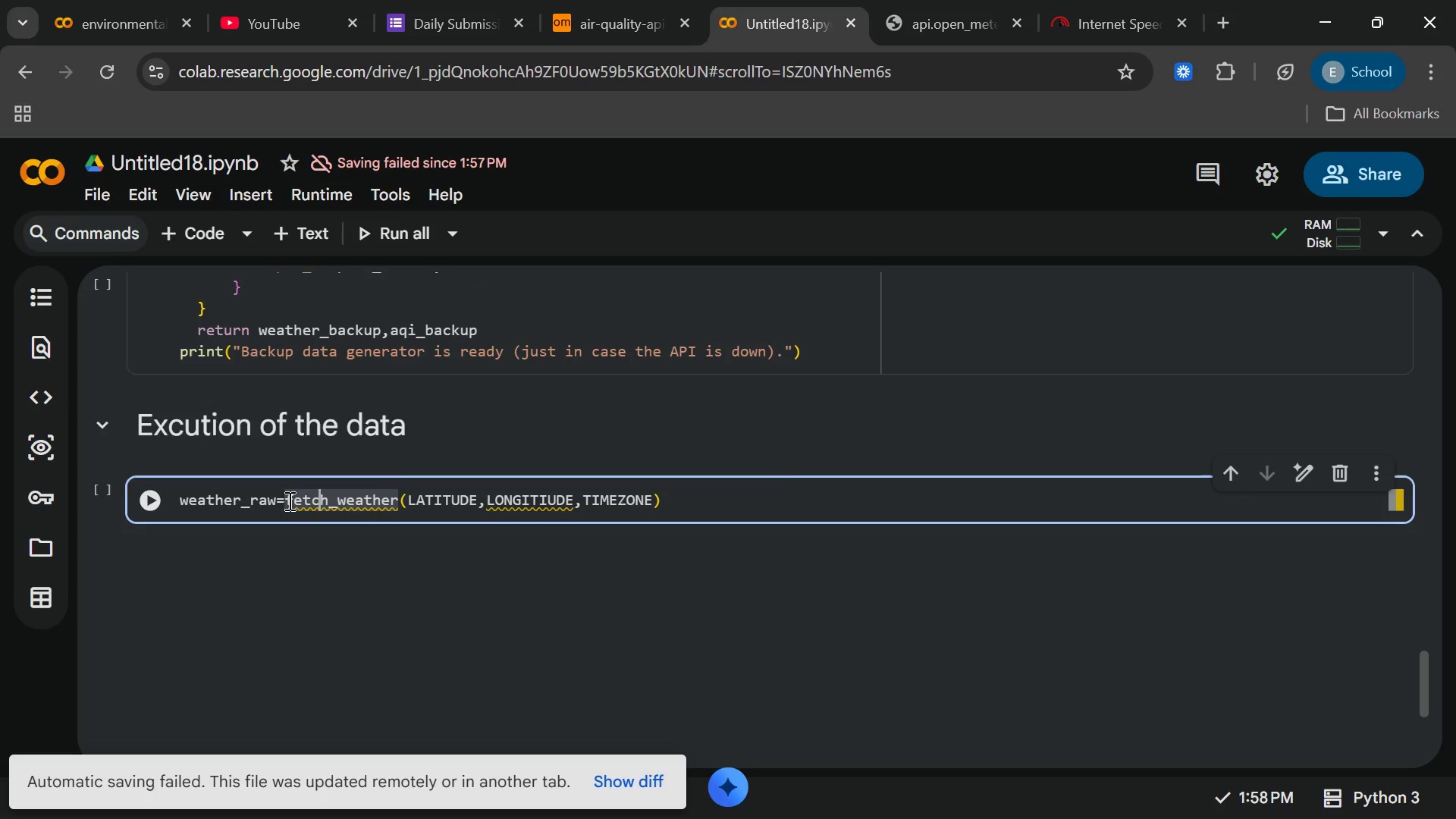 
left_click([292, 499])
 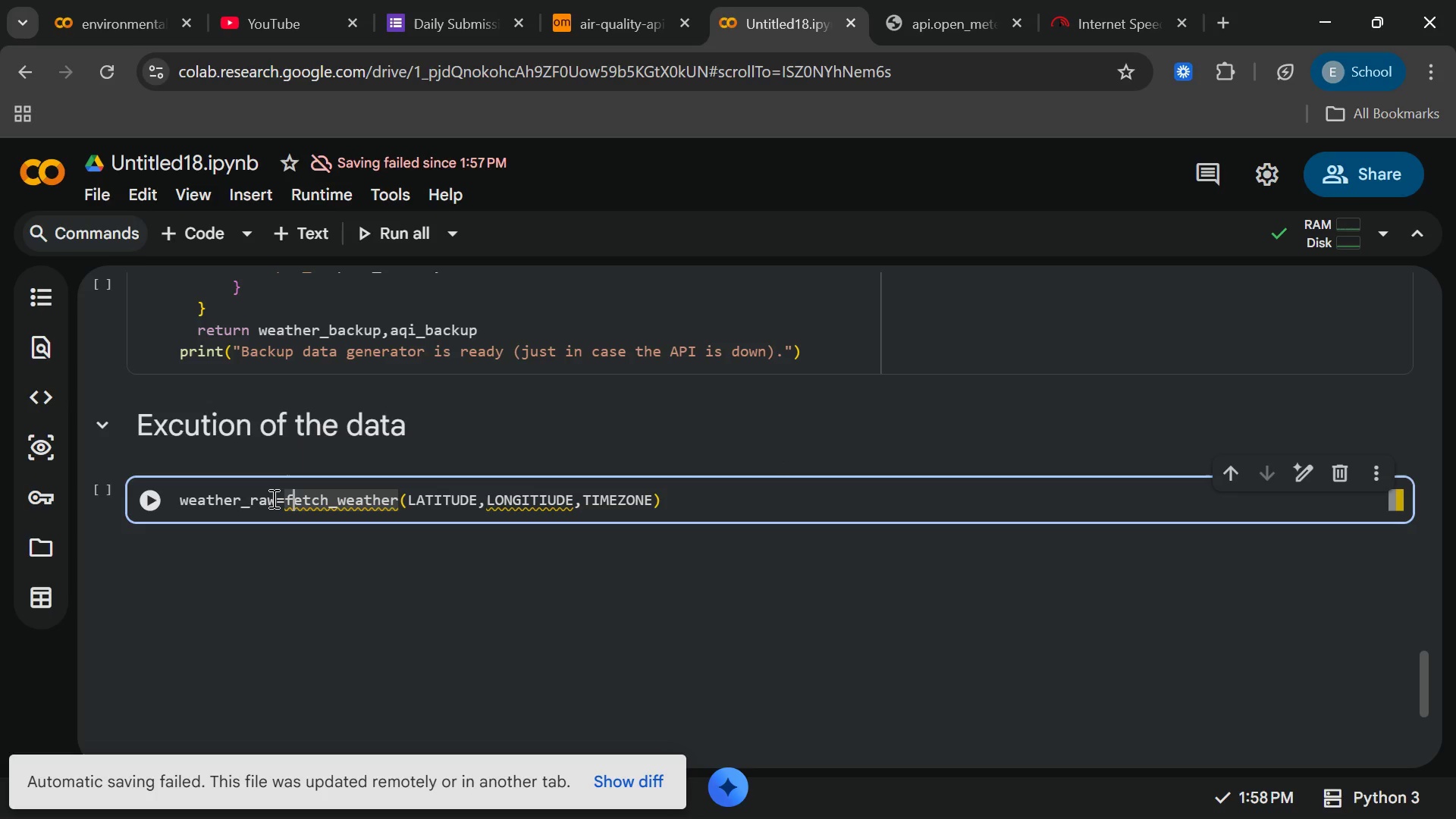 
left_click([284, 502])
 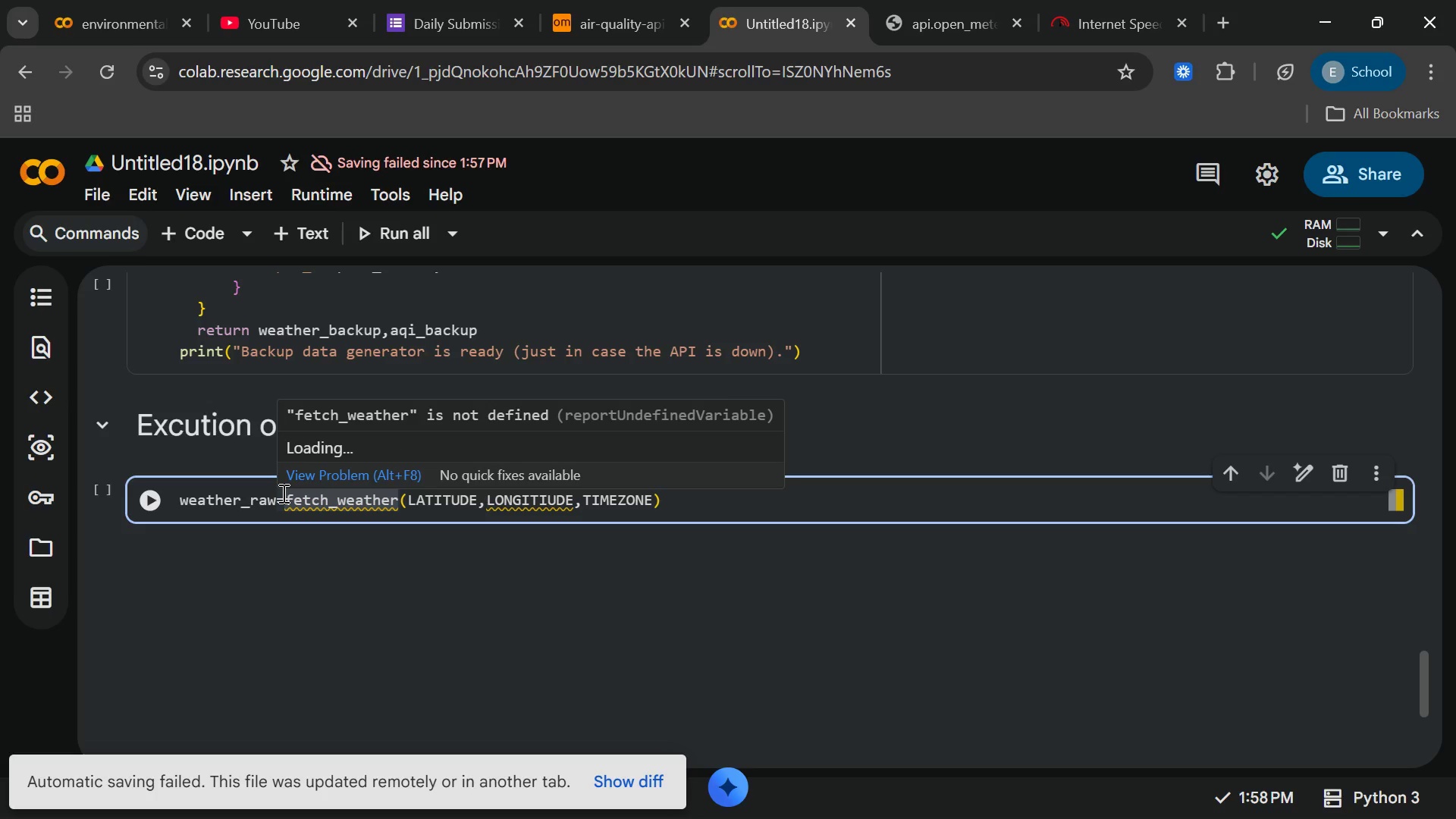 
key(B)
 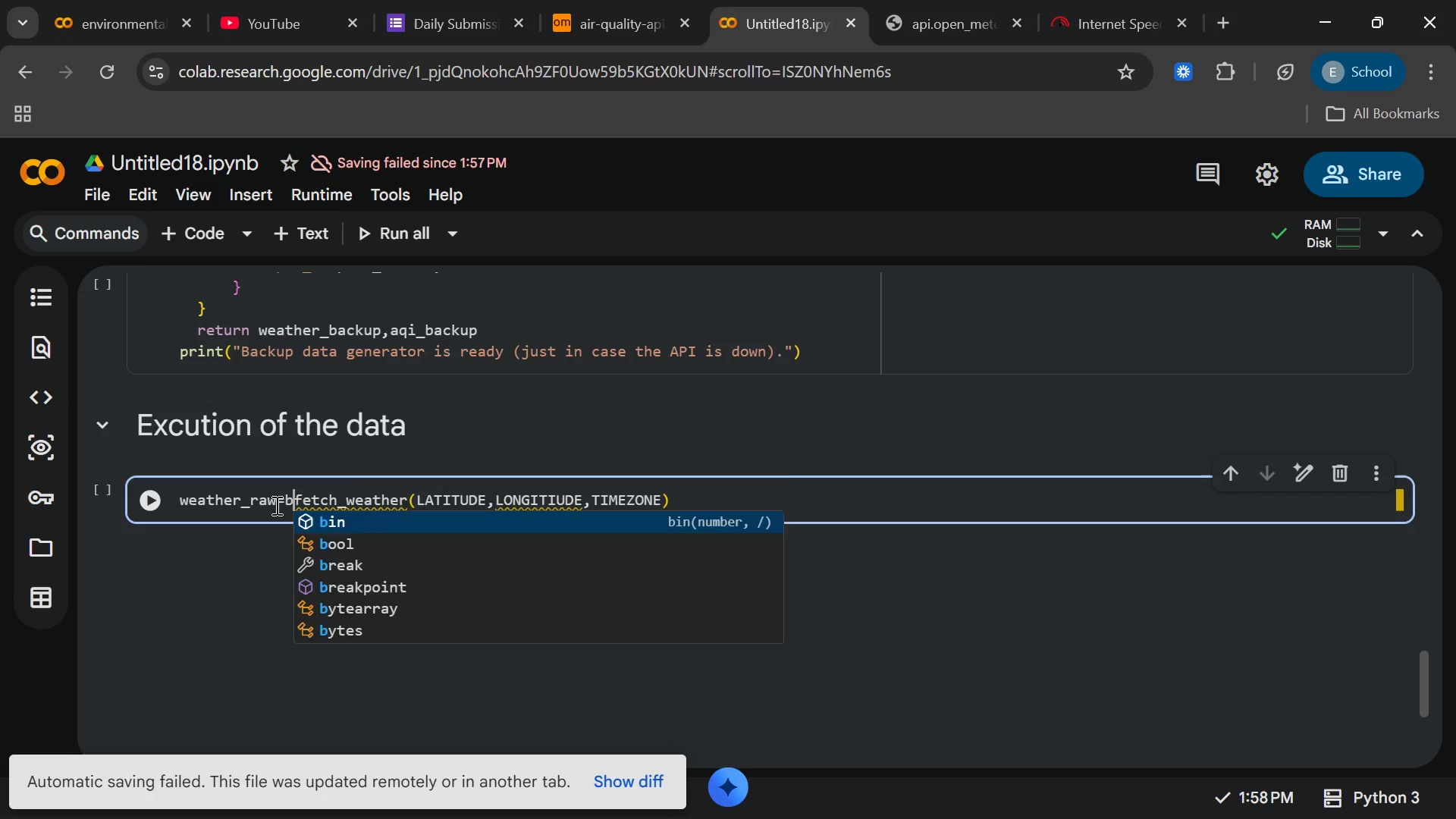 
key(Backspace)
 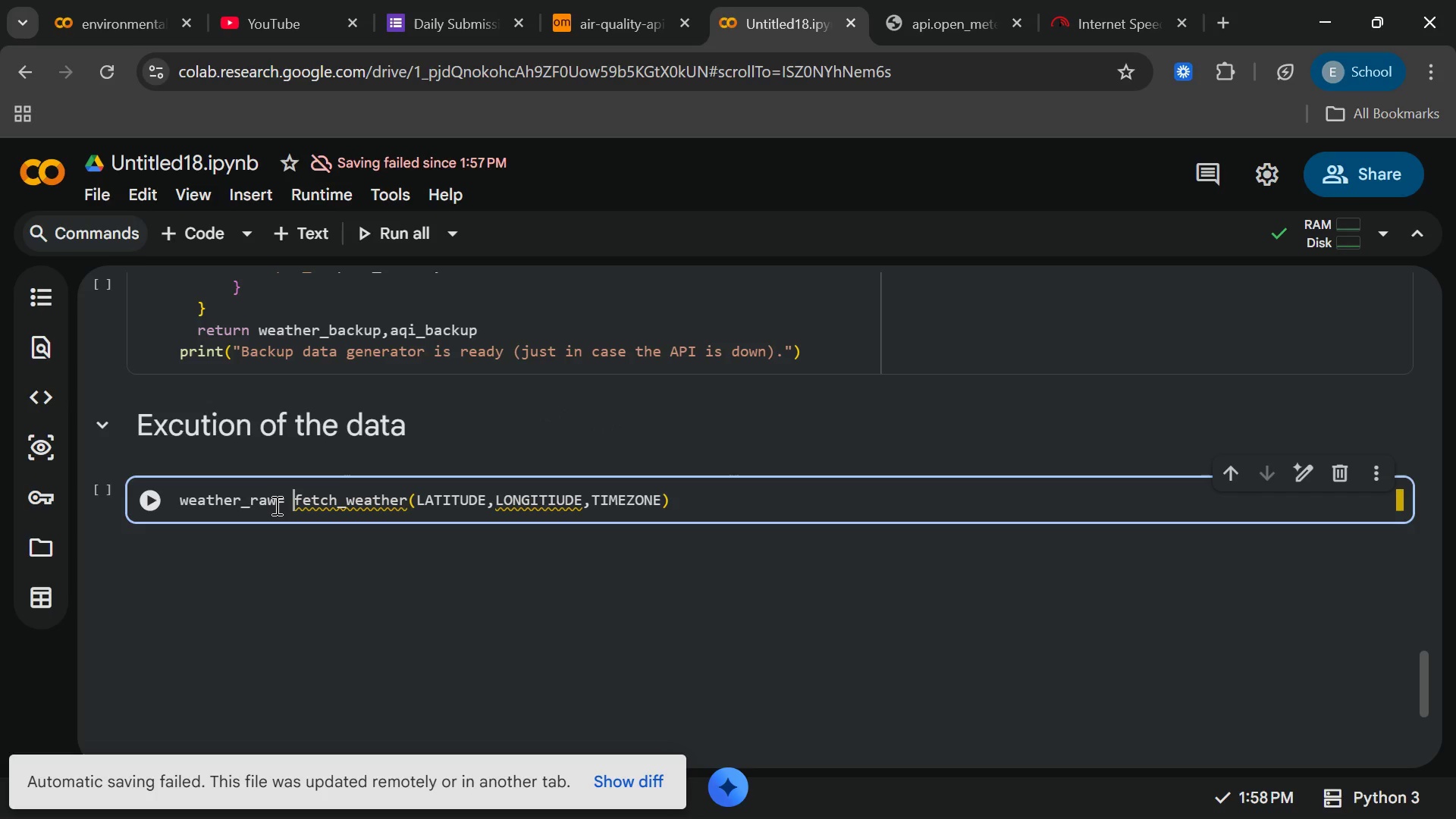 
key(Space)
 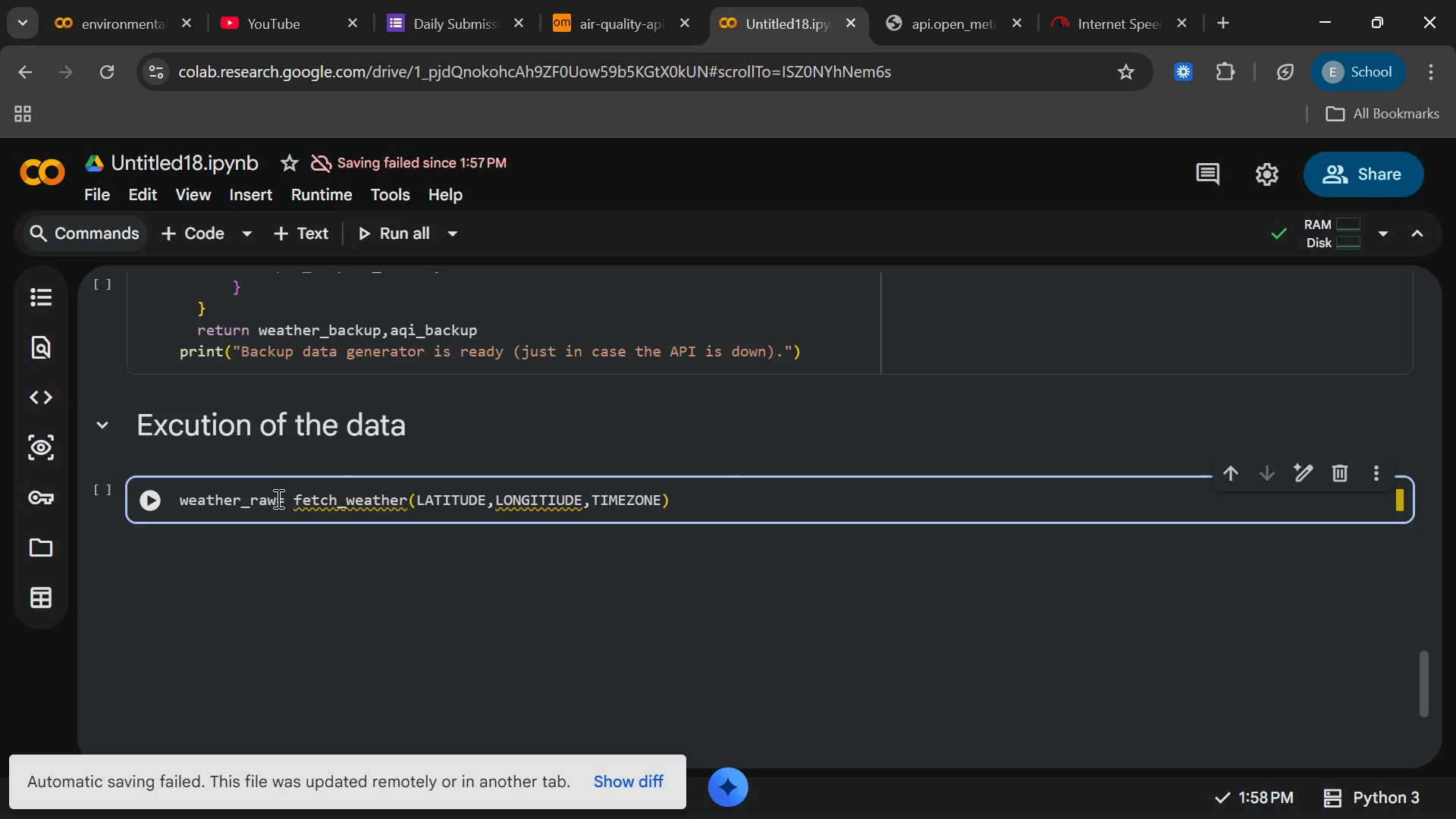 
left_click([277, 498])
 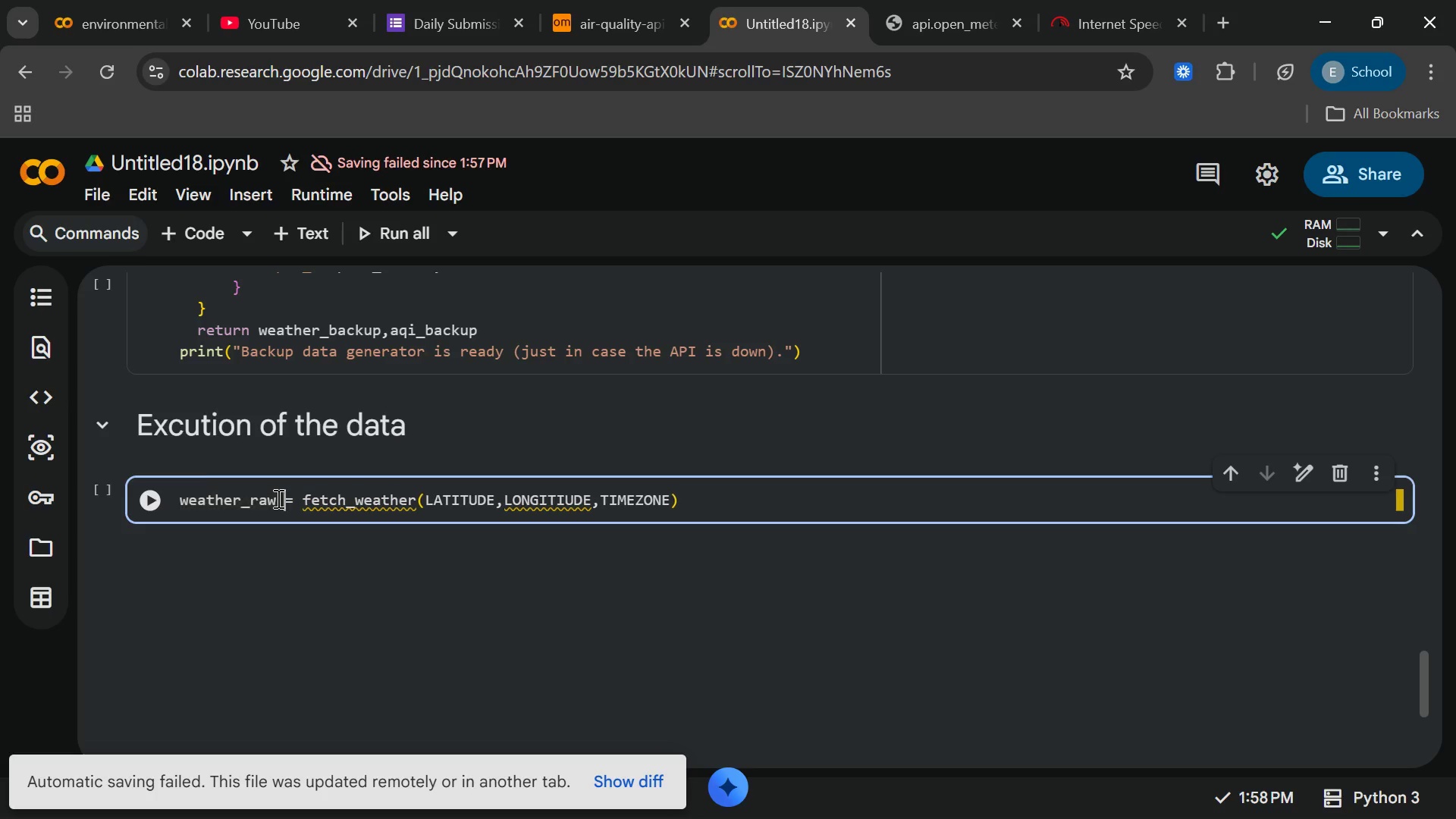 
key(Space)
 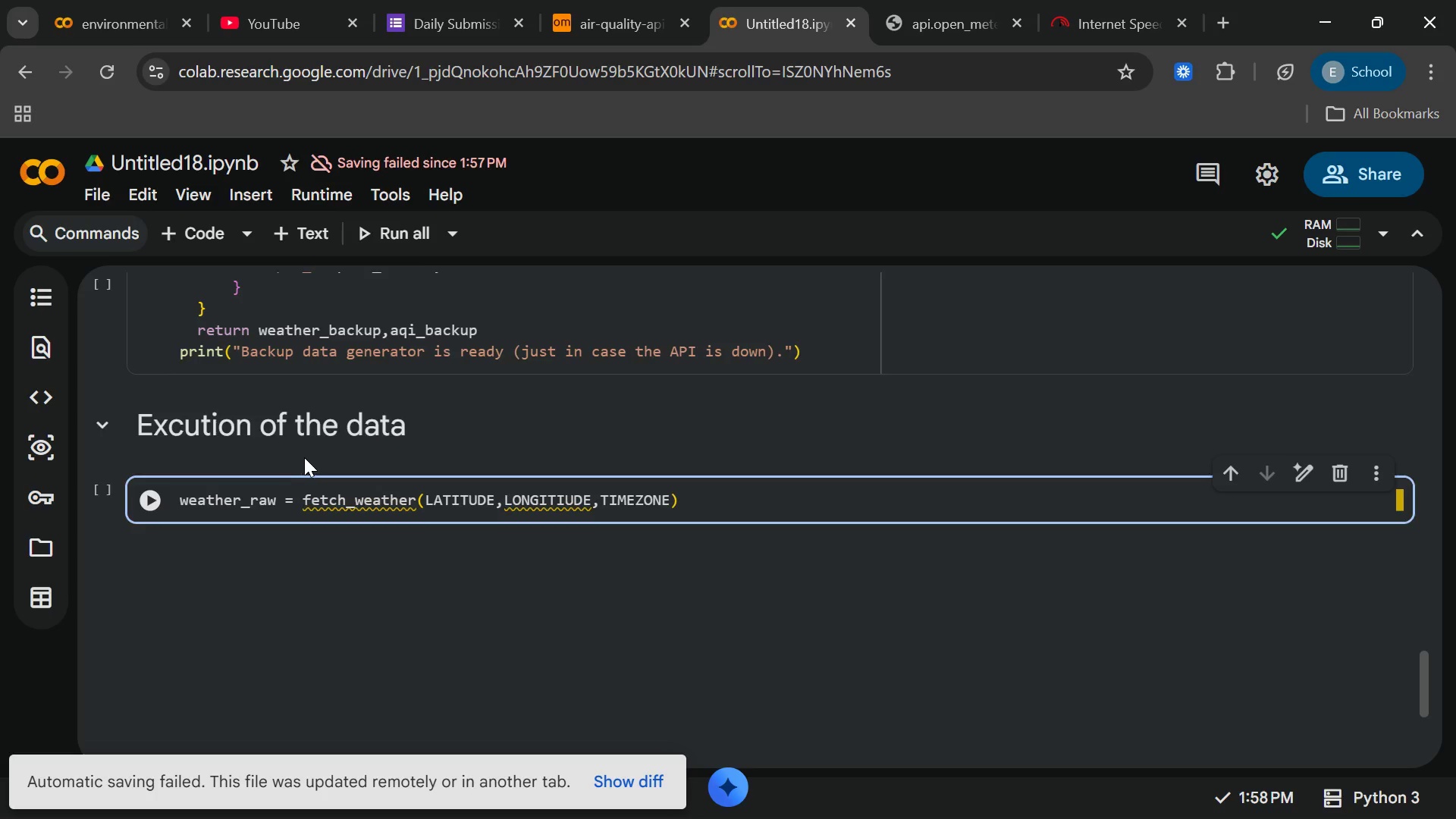 
scroll: coordinate [363, 396], scroll_direction: up, amount: 7.0
 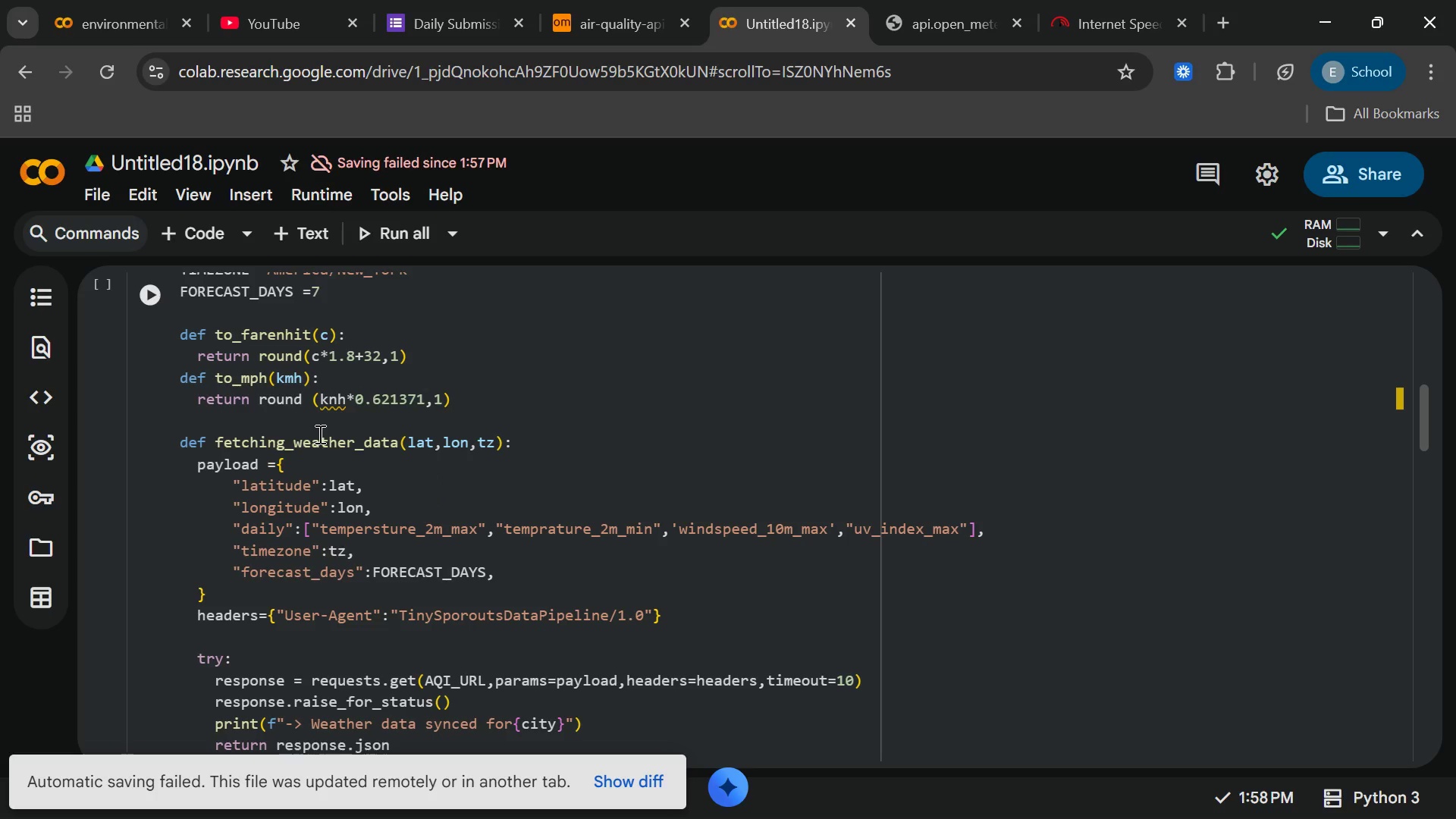 
scroll: coordinate [322, 430], scroll_direction: up, amount: 2.0
 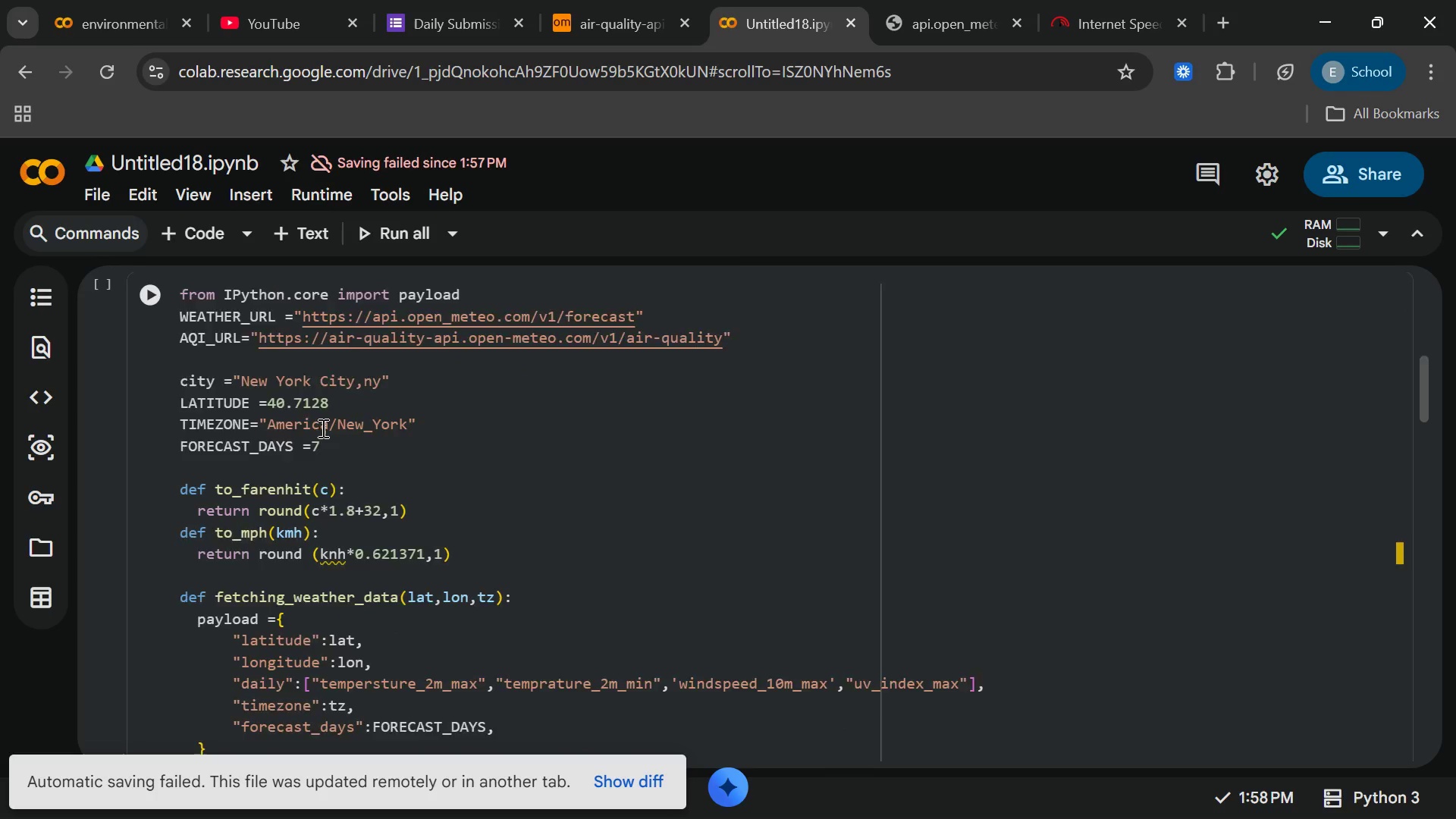 
scroll: coordinate [322, 428], scroll_direction: none, amount: 0.0
 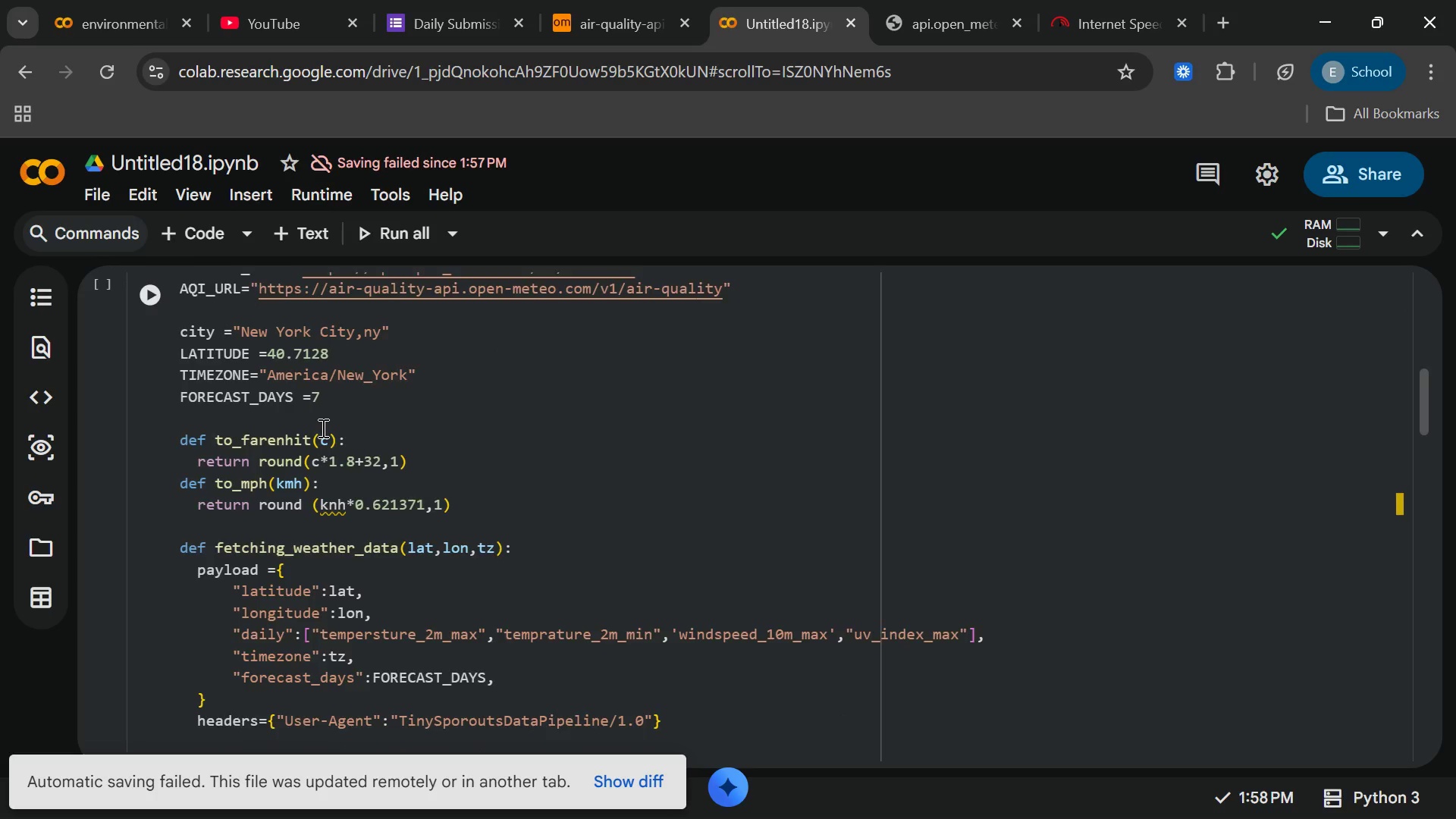 
scroll: coordinate [322, 428], scroll_direction: down, amount: 1.0
 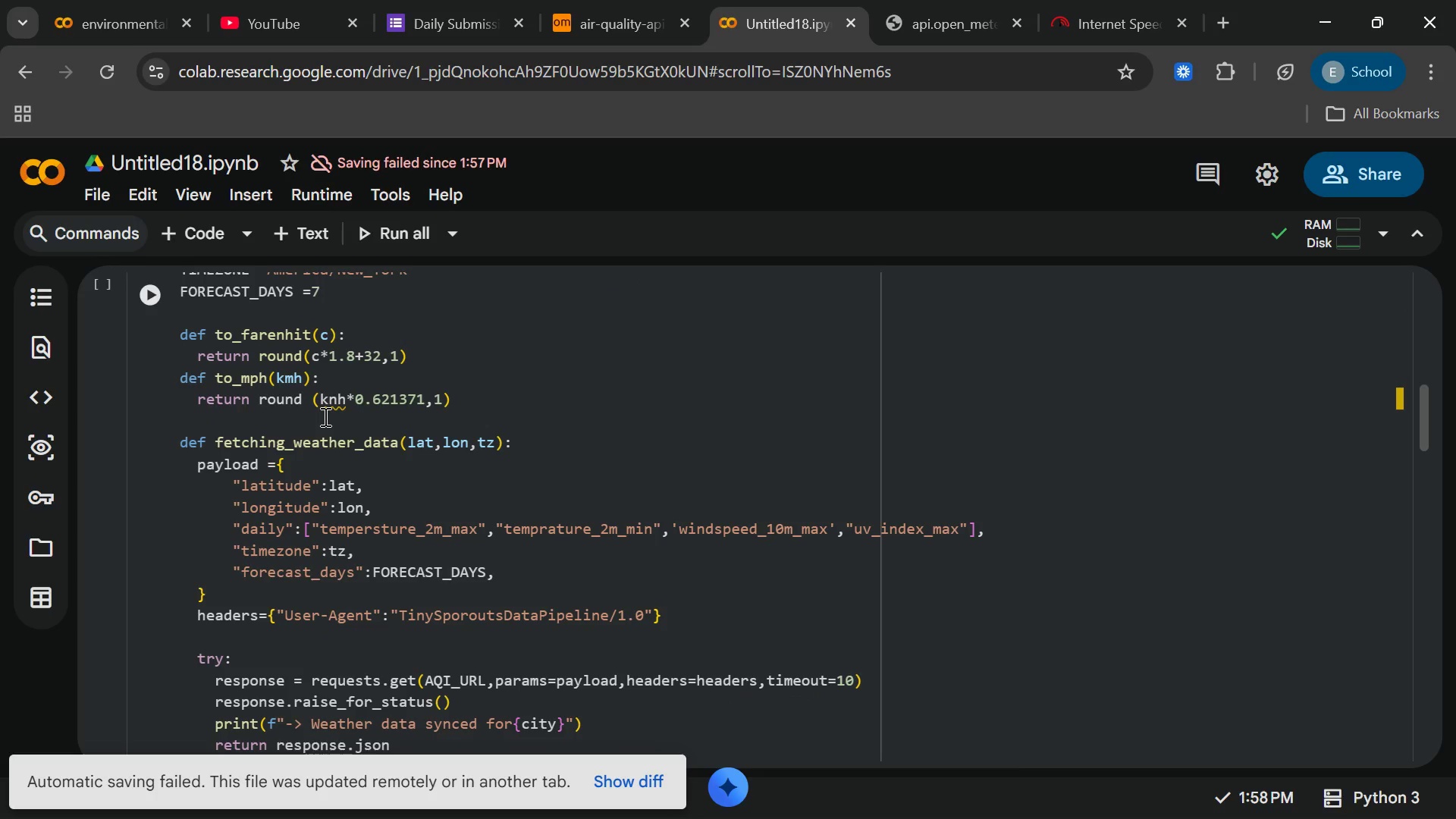 
wait(8.32)
 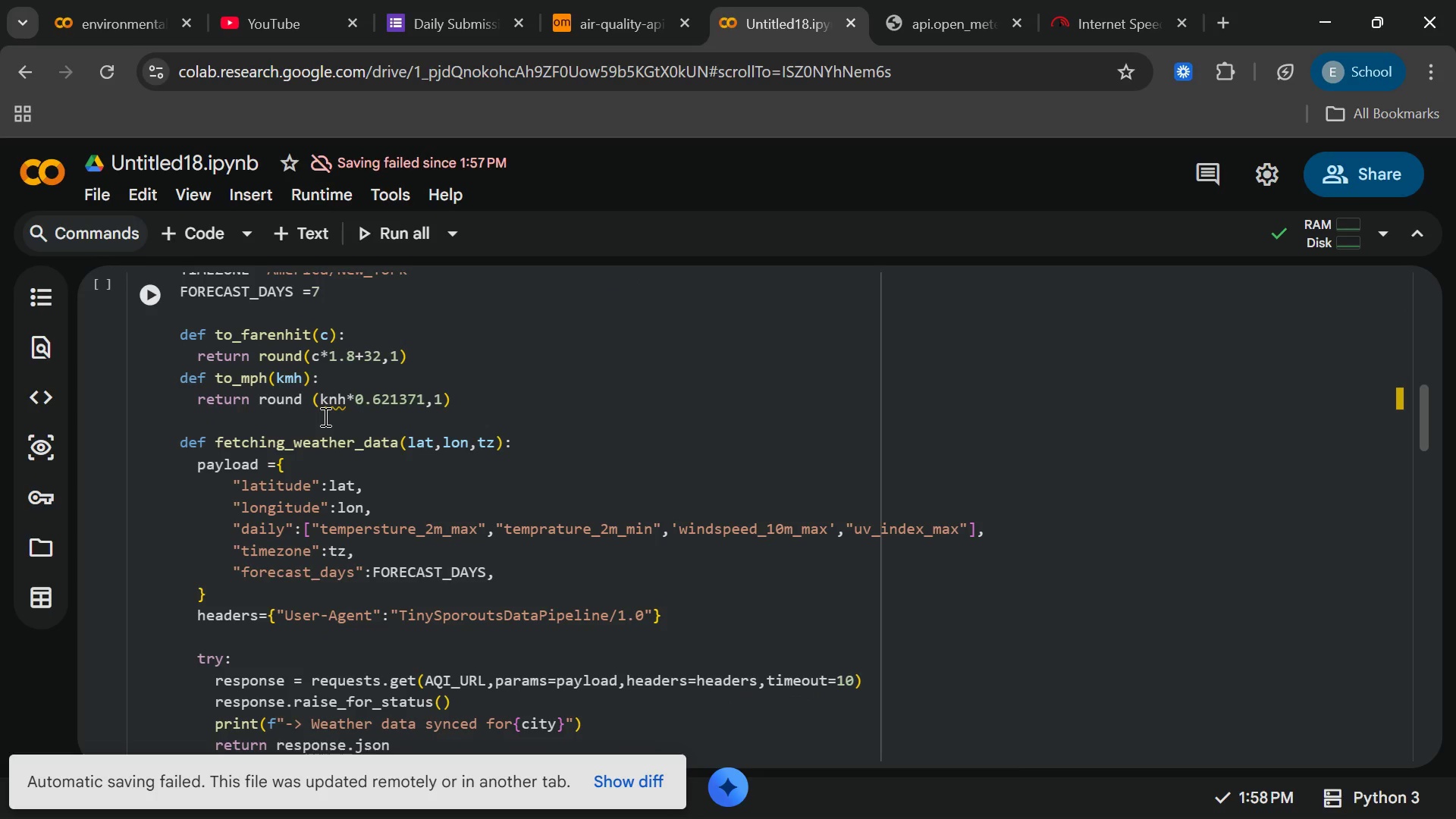 
scroll: coordinate [470, 500], scroll_direction: down, amount: 18.0
 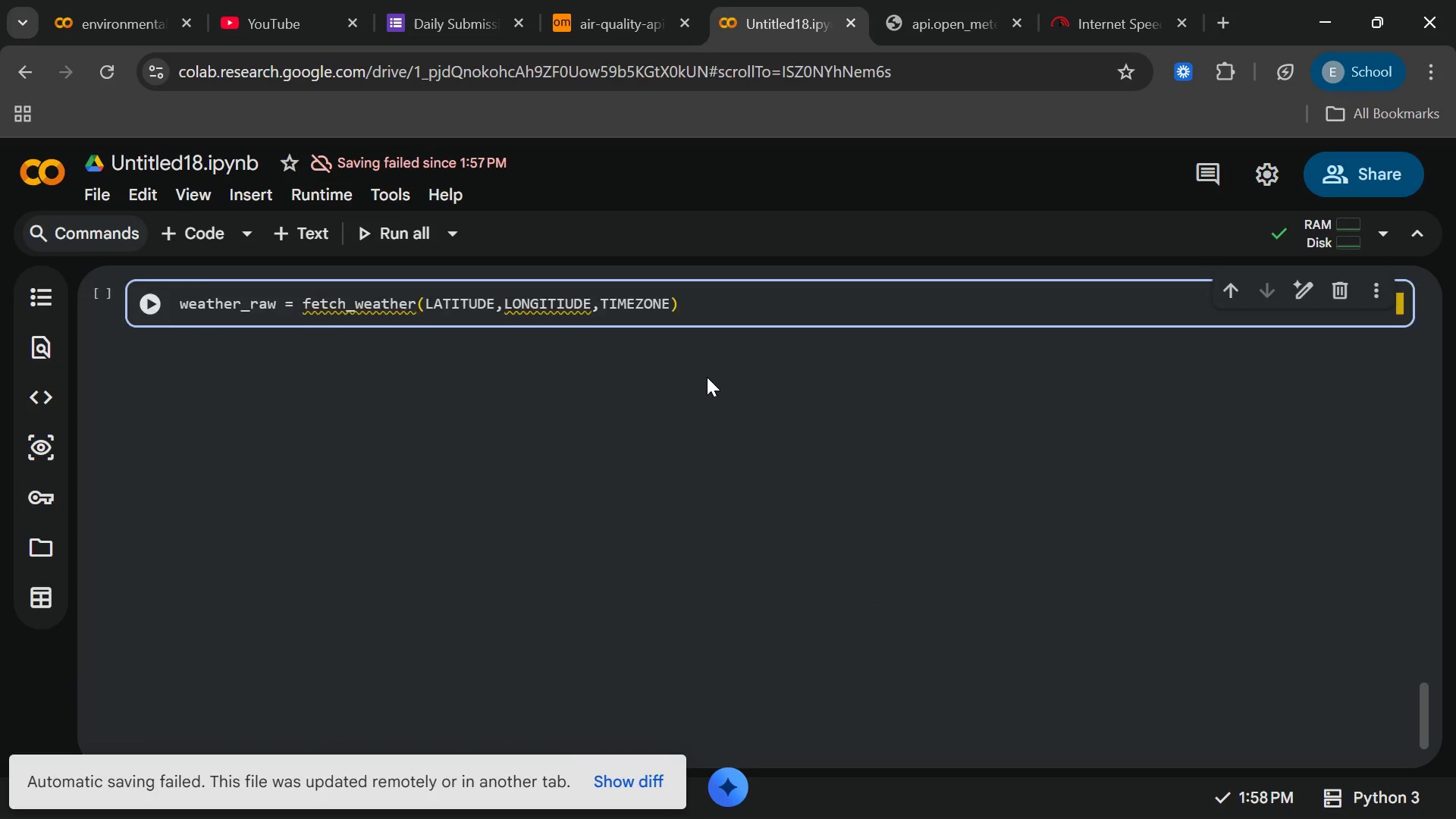 
scroll: coordinate [707, 377], scroll_direction: none, amount: 0.0
 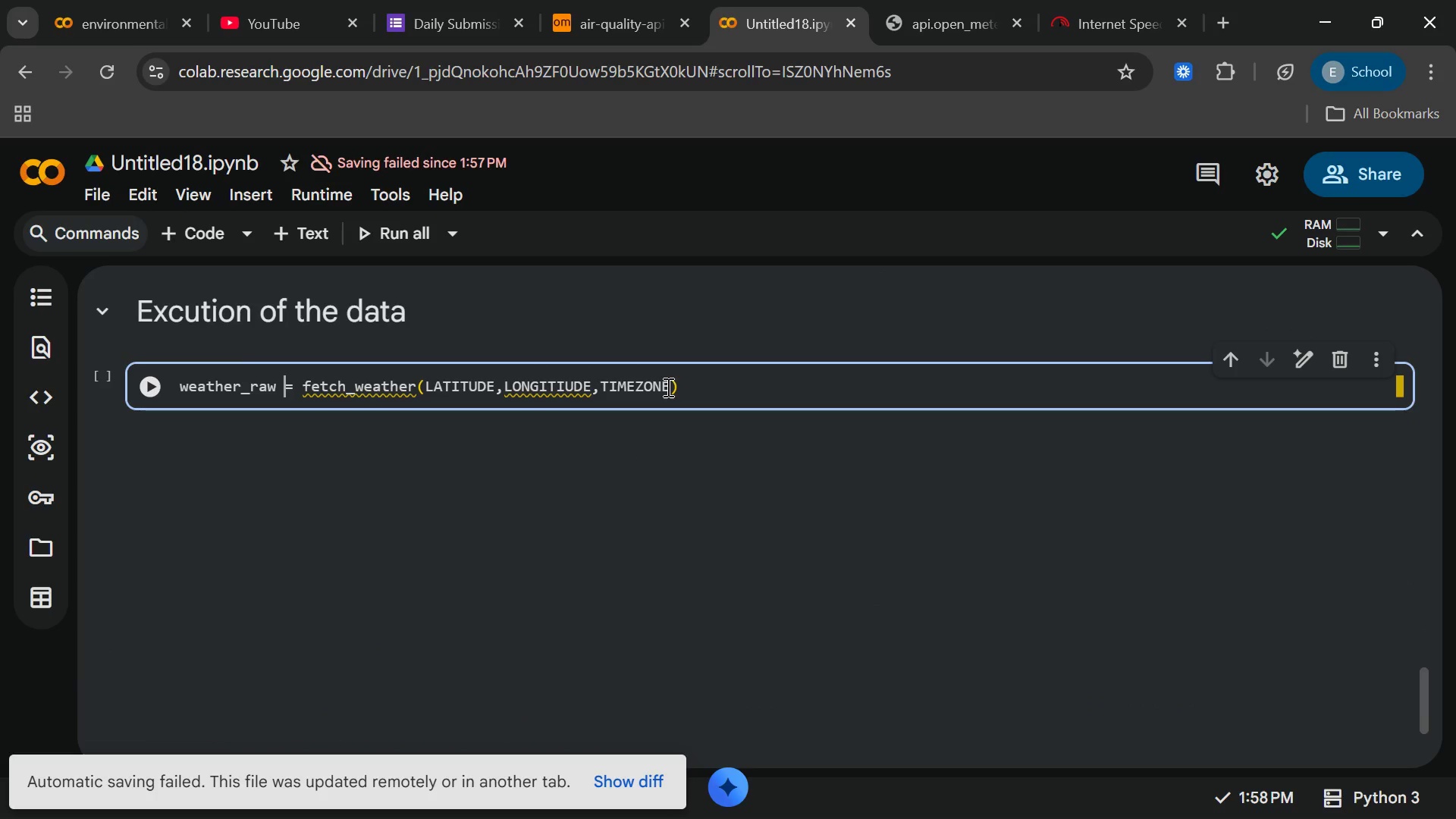 
left_click([668, 387])
 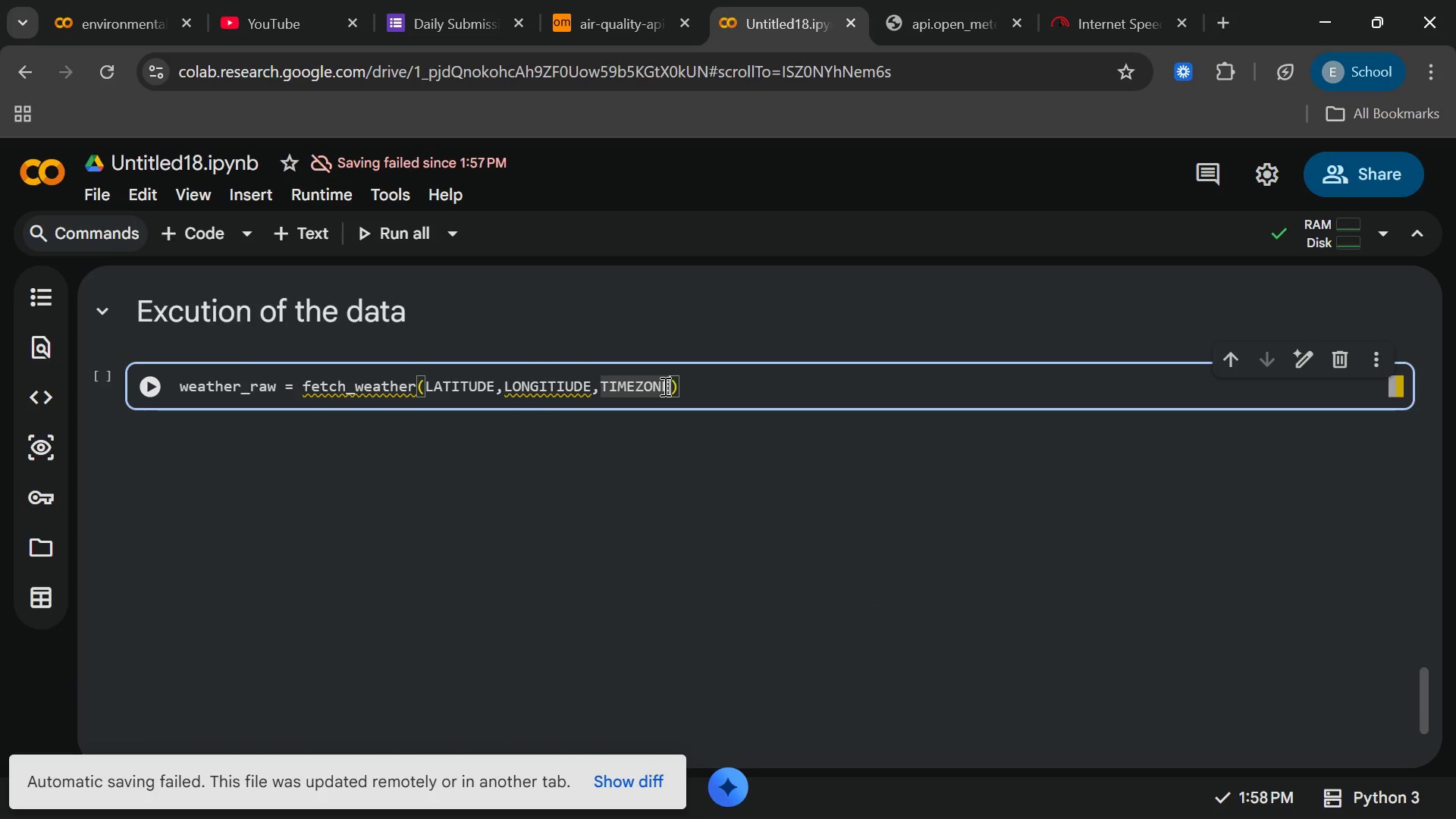 
type(,forcast)
 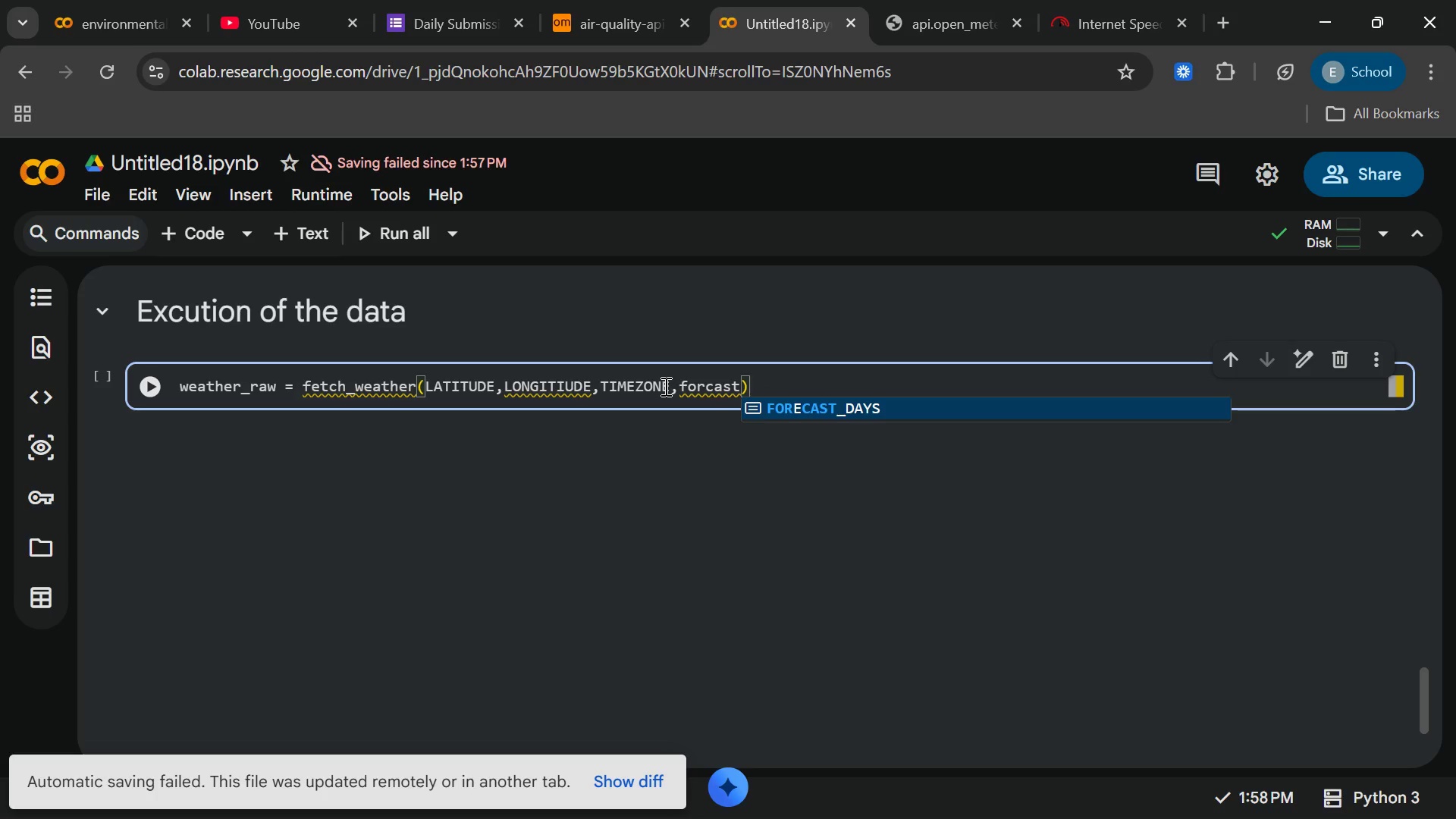 
key(Enter)
 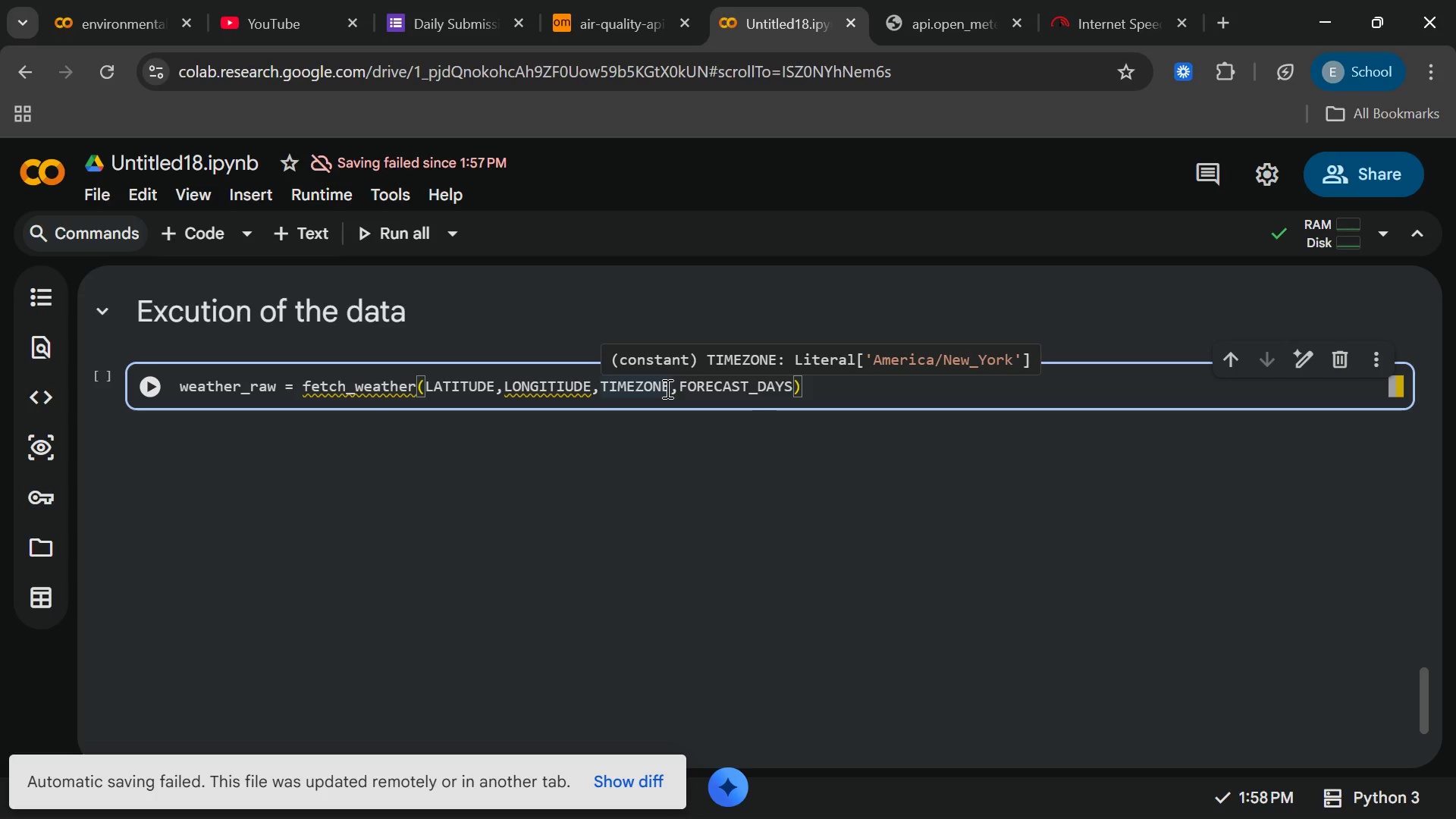 
wait(8.61)
 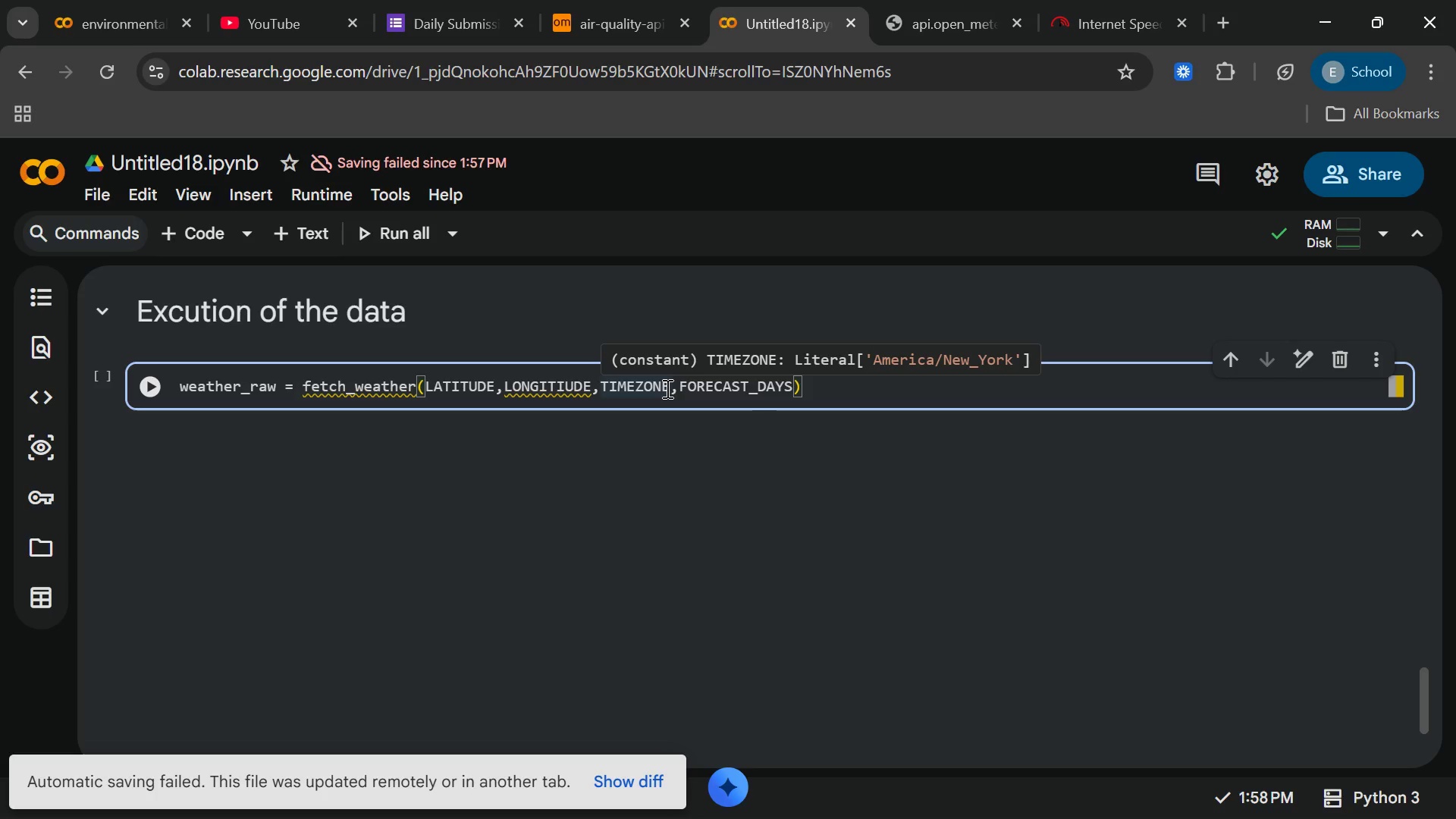 
scroll: coordinate [622, 315], scroll_direction: up, amount: 8.0
 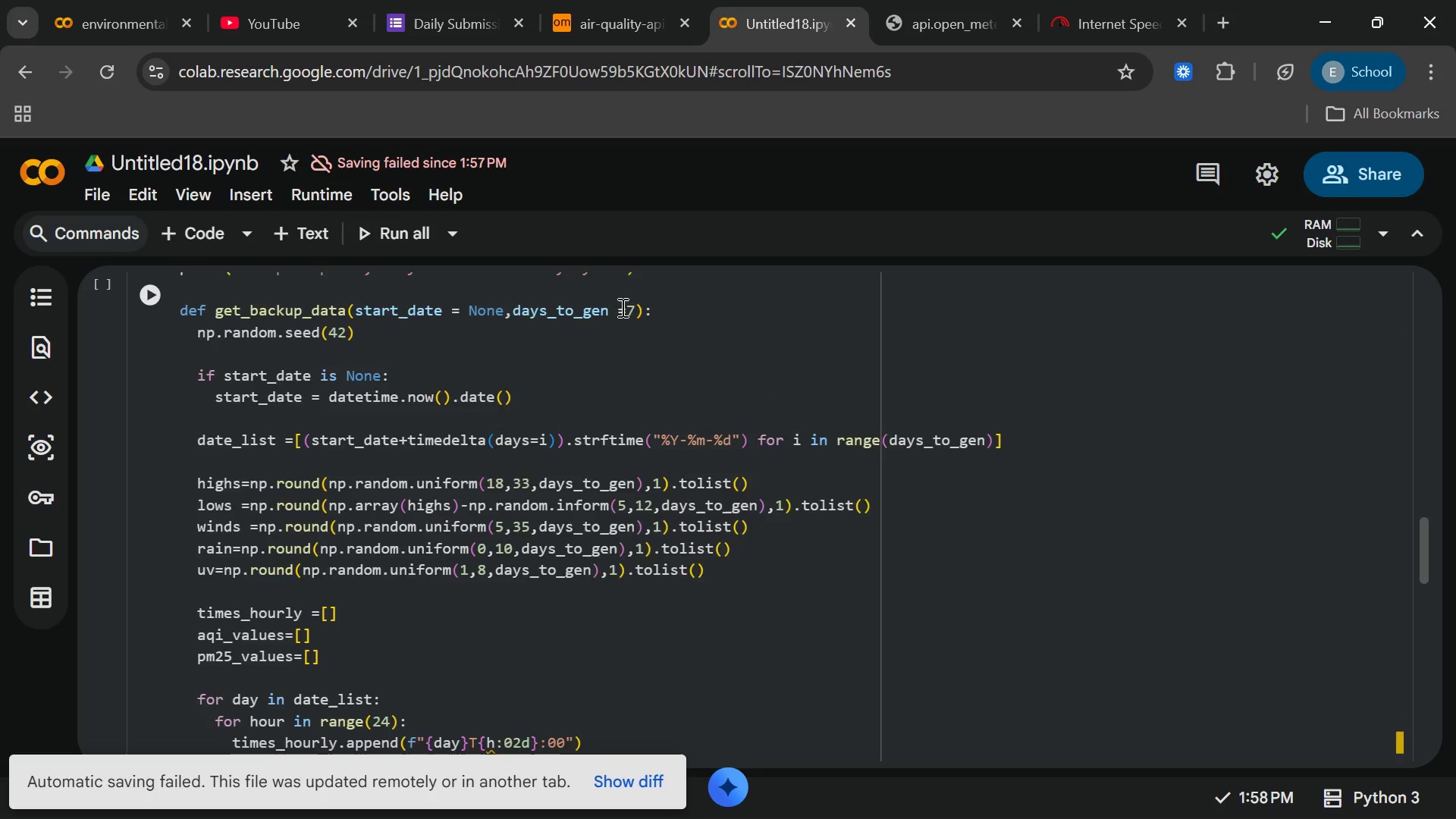 
scroll: coordinate [621, 292], scroll_direction: down, amount: 9.0
 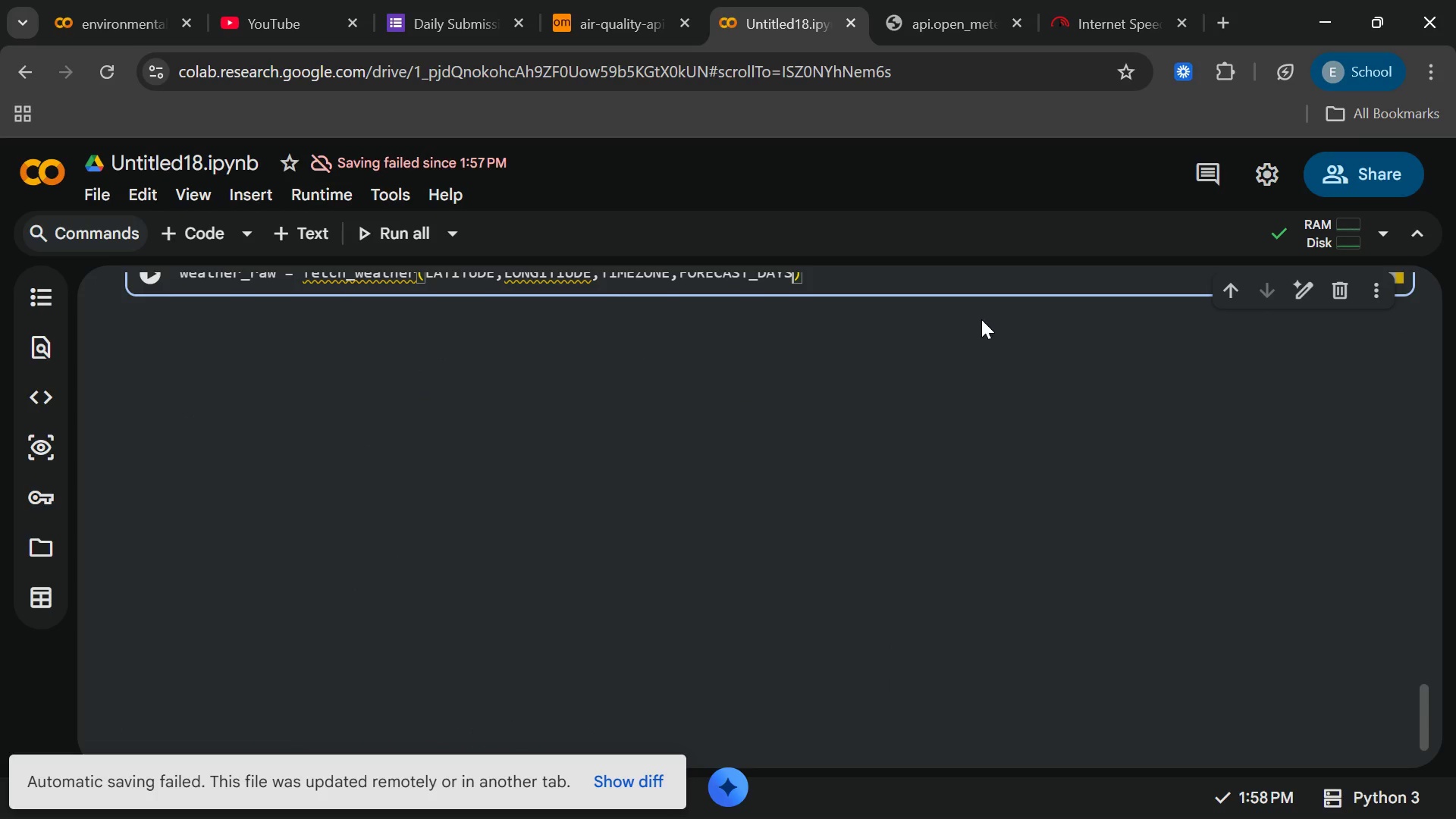 
scroll: coordinate [980, 316], scroll_direction: none, amount: 0.0
 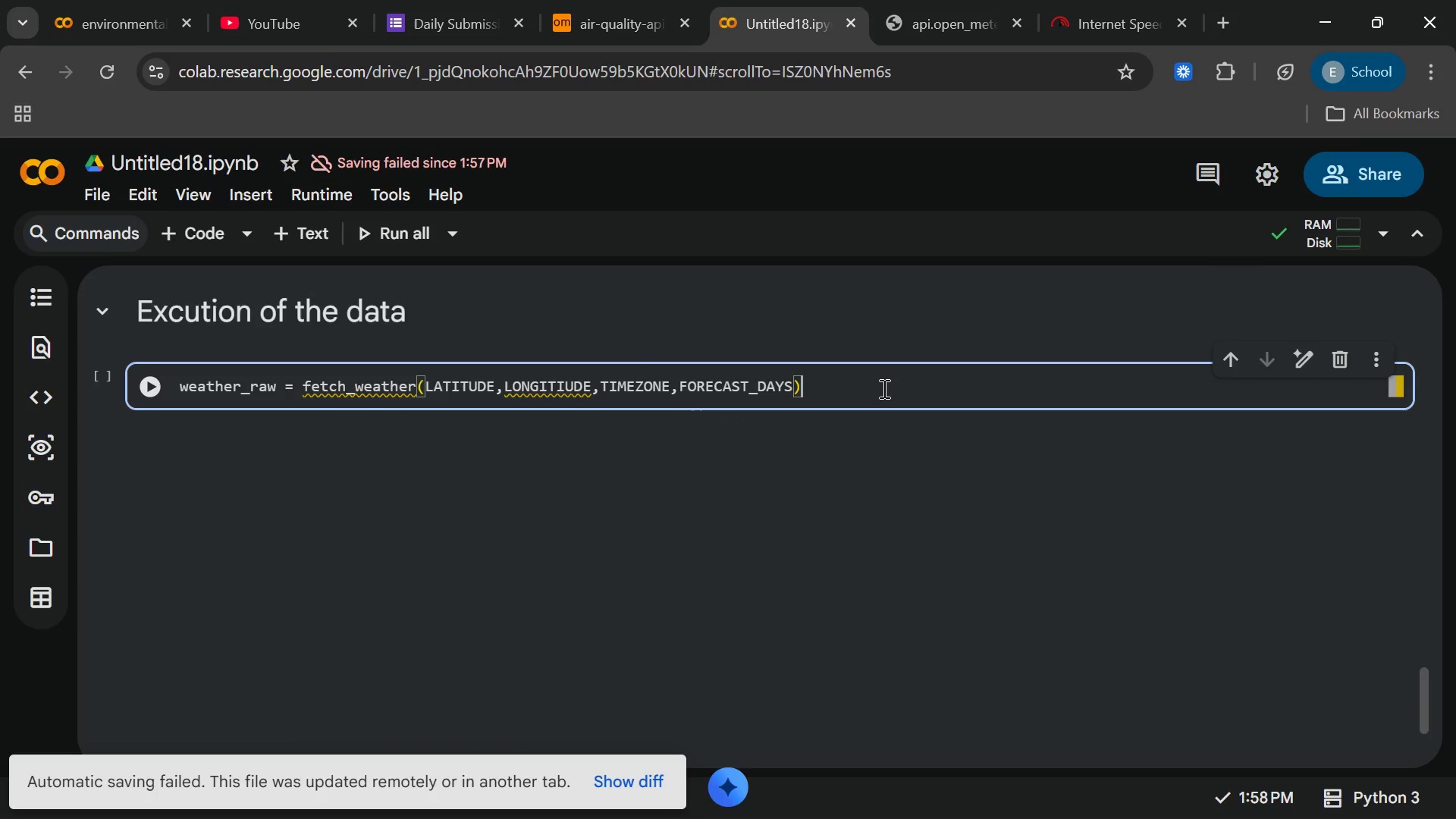 
key(Enter)
 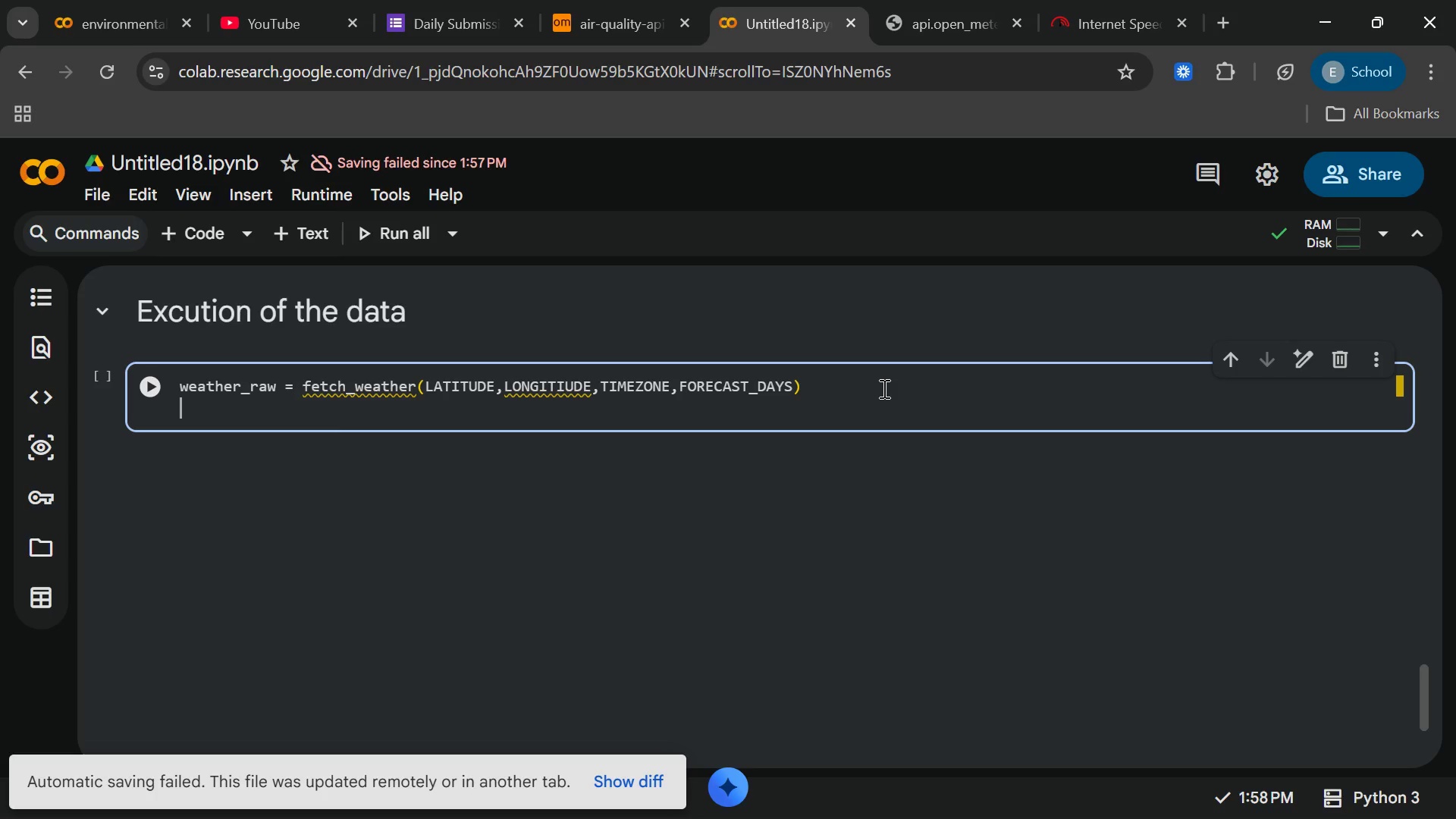 
type(aqi_raw +)
key(Backspace)
type(=-)
key(Backspace)
type( ft)
key(Backspace)
type(ec)
key(Backspace)
type(tch)
 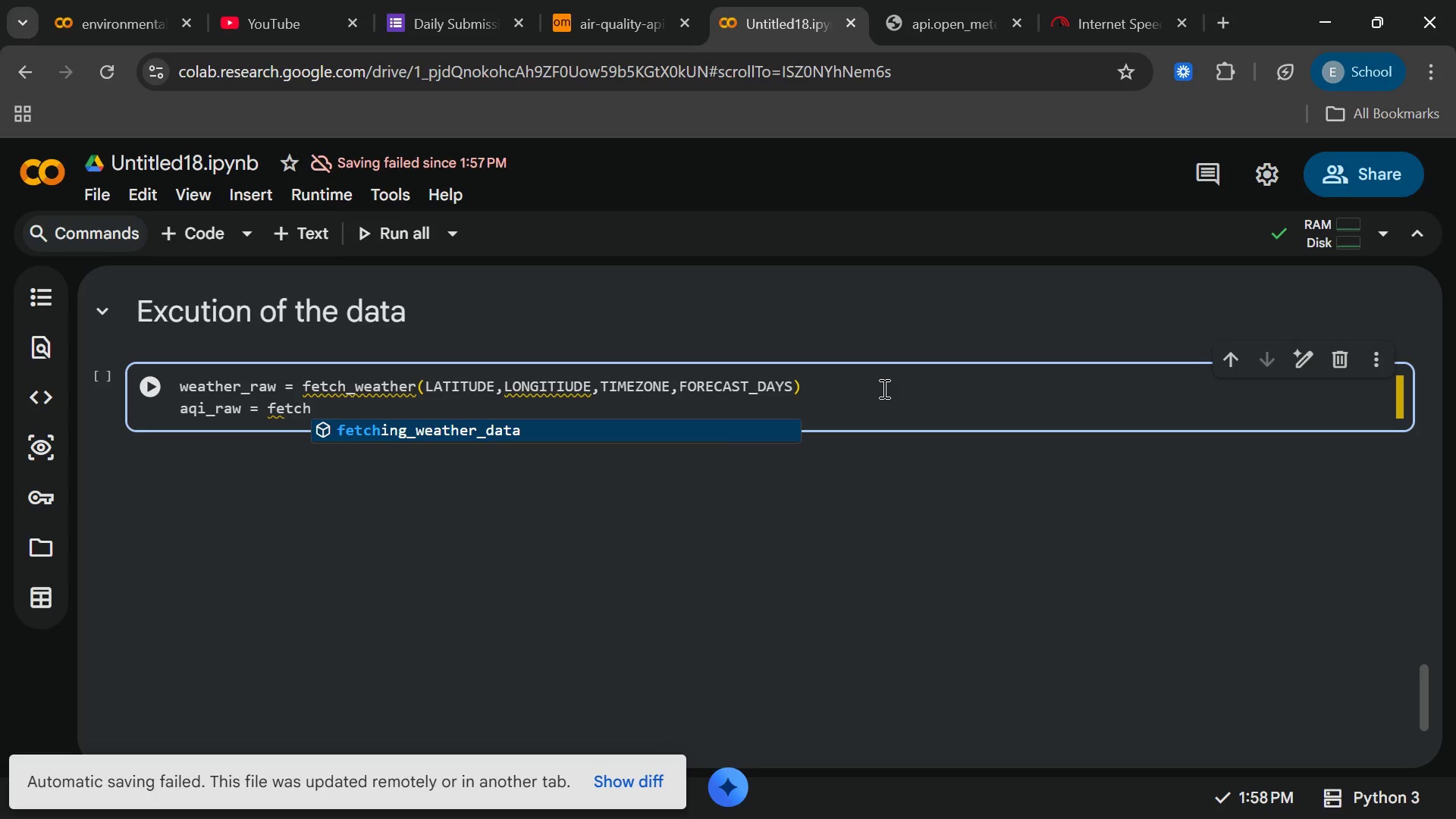 
wait(5.48)
 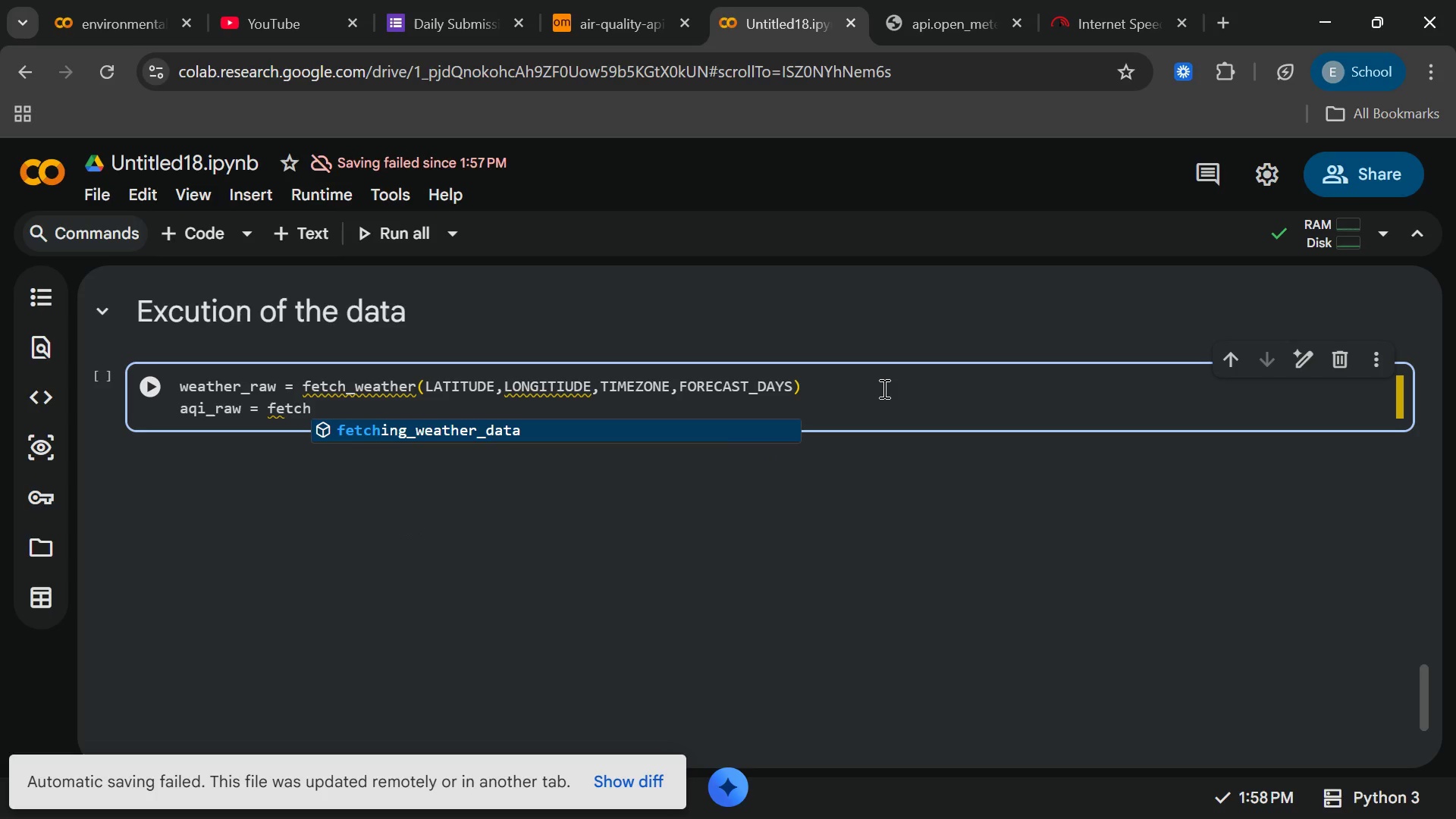 
type(_air)
 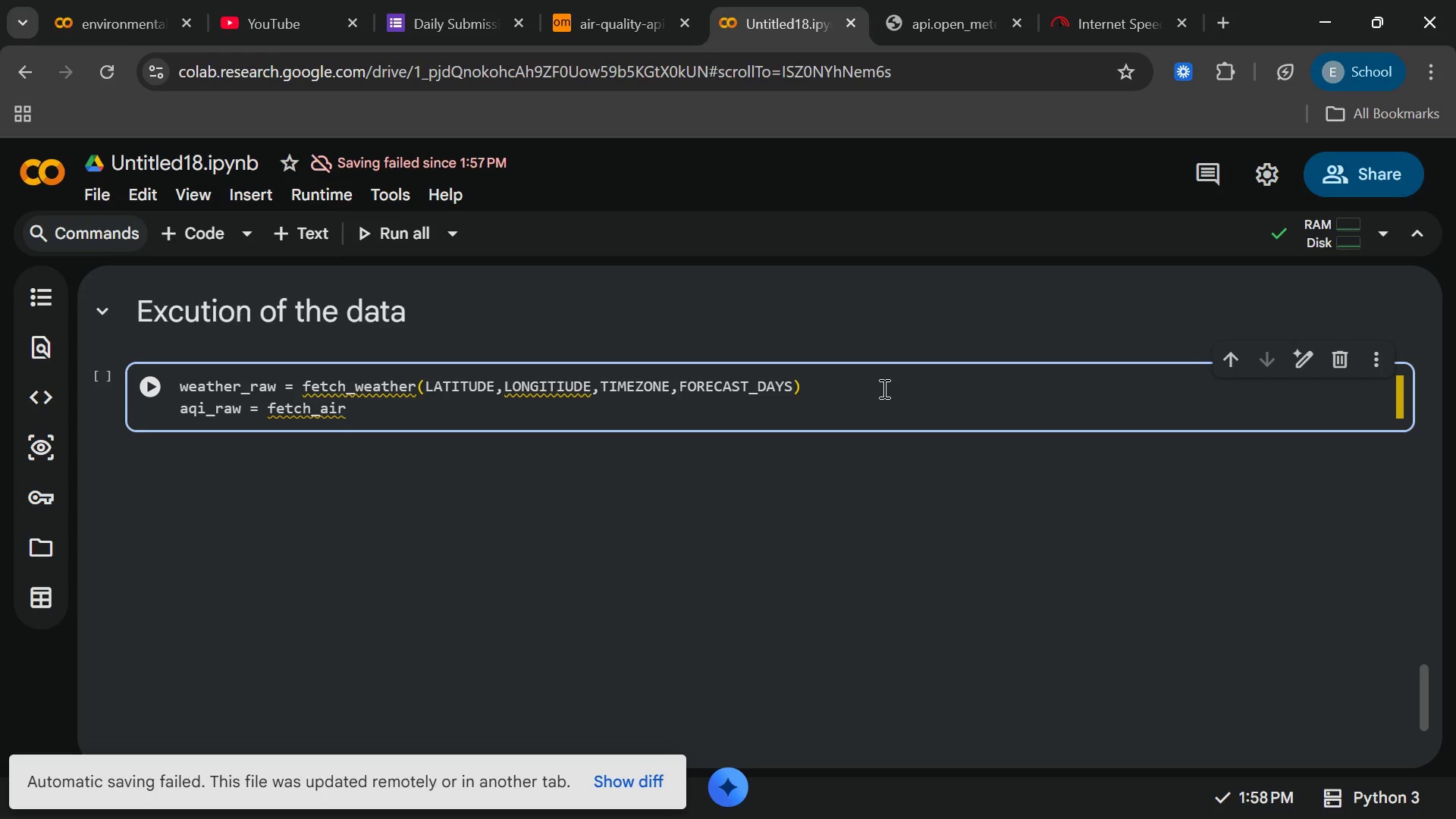 
type(_qualit)
 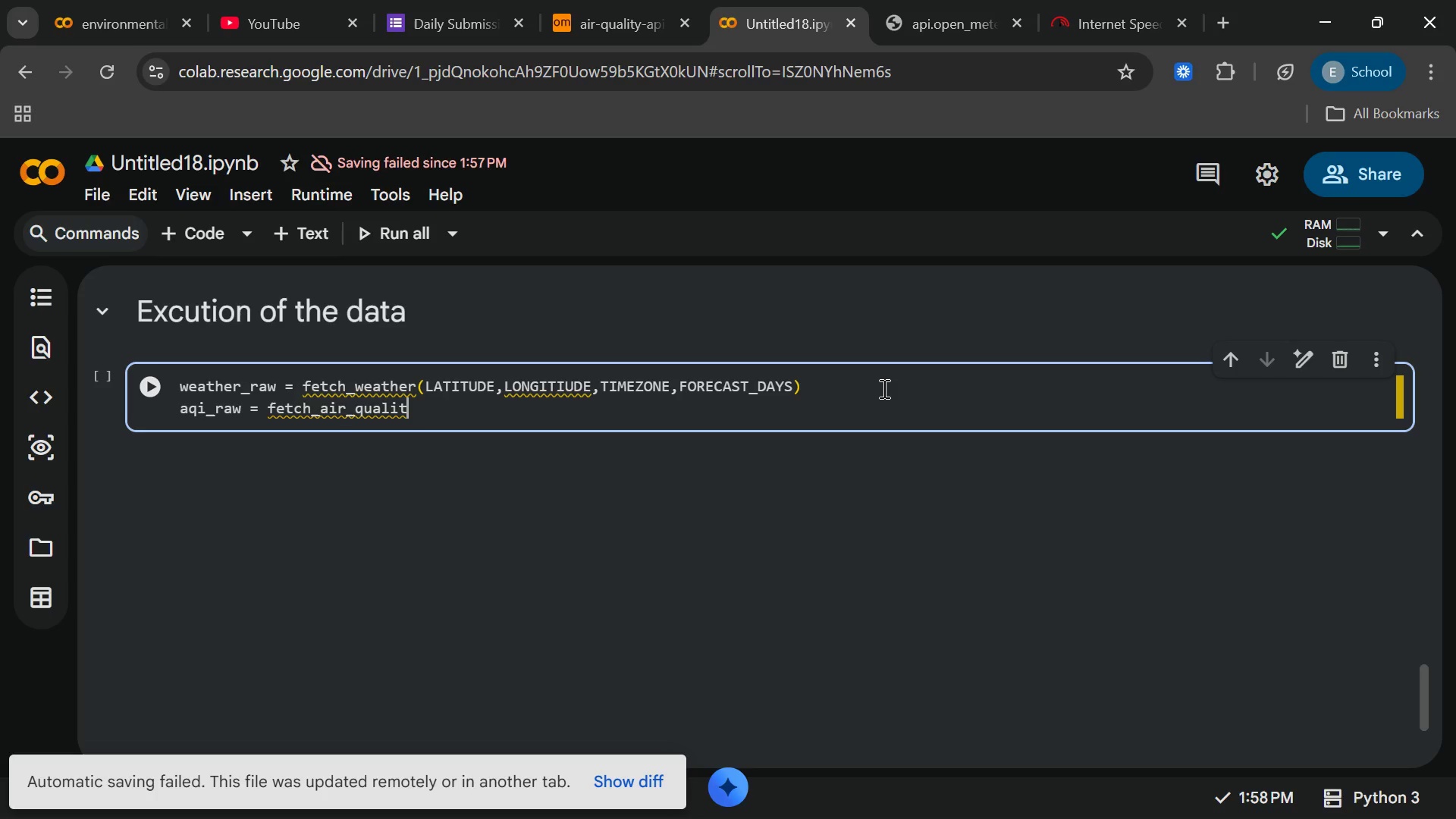 
wait(5.59)
 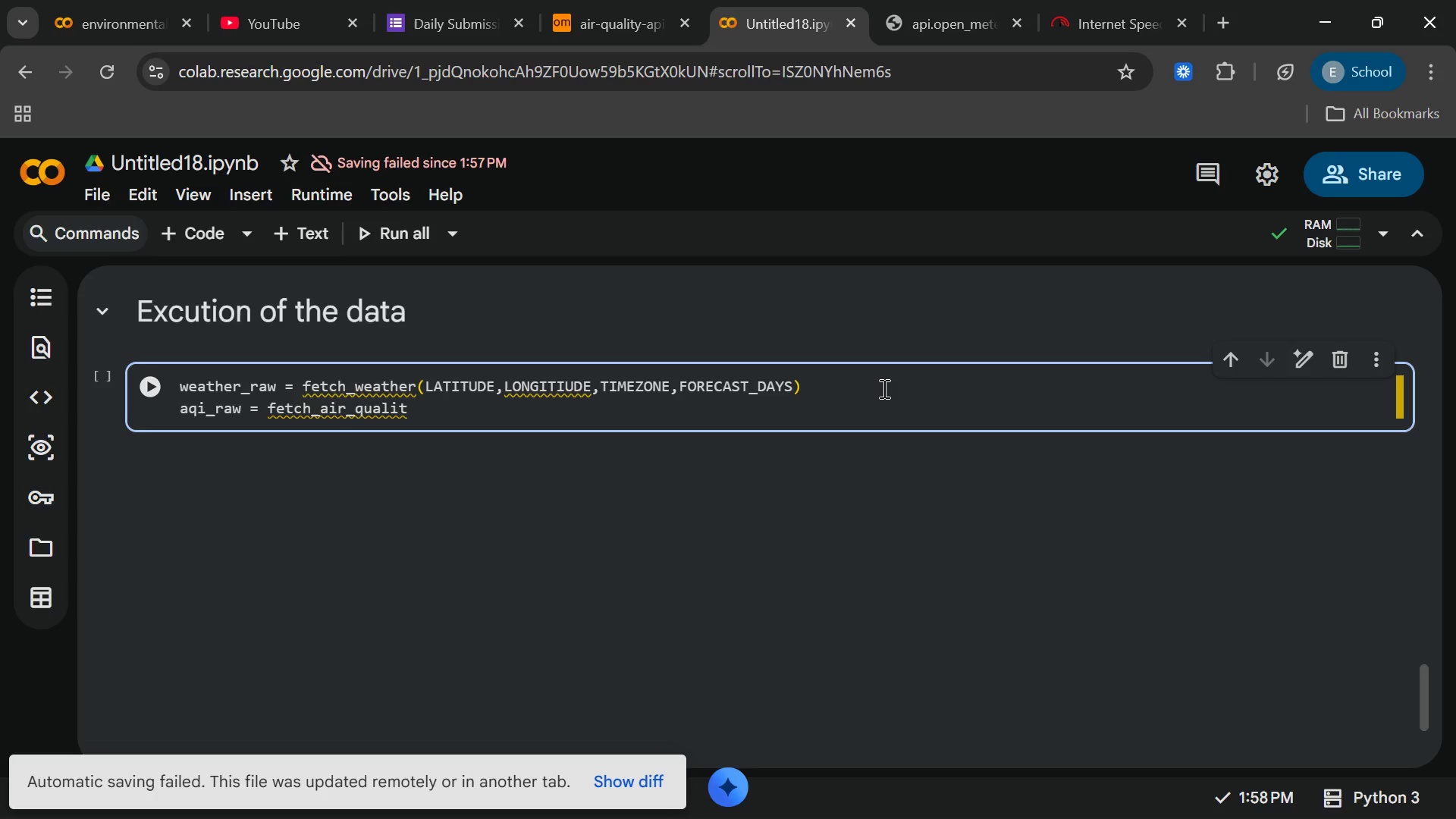 
type(y[la)
key(Backspace)
key(Backspace)
type(LATI)
 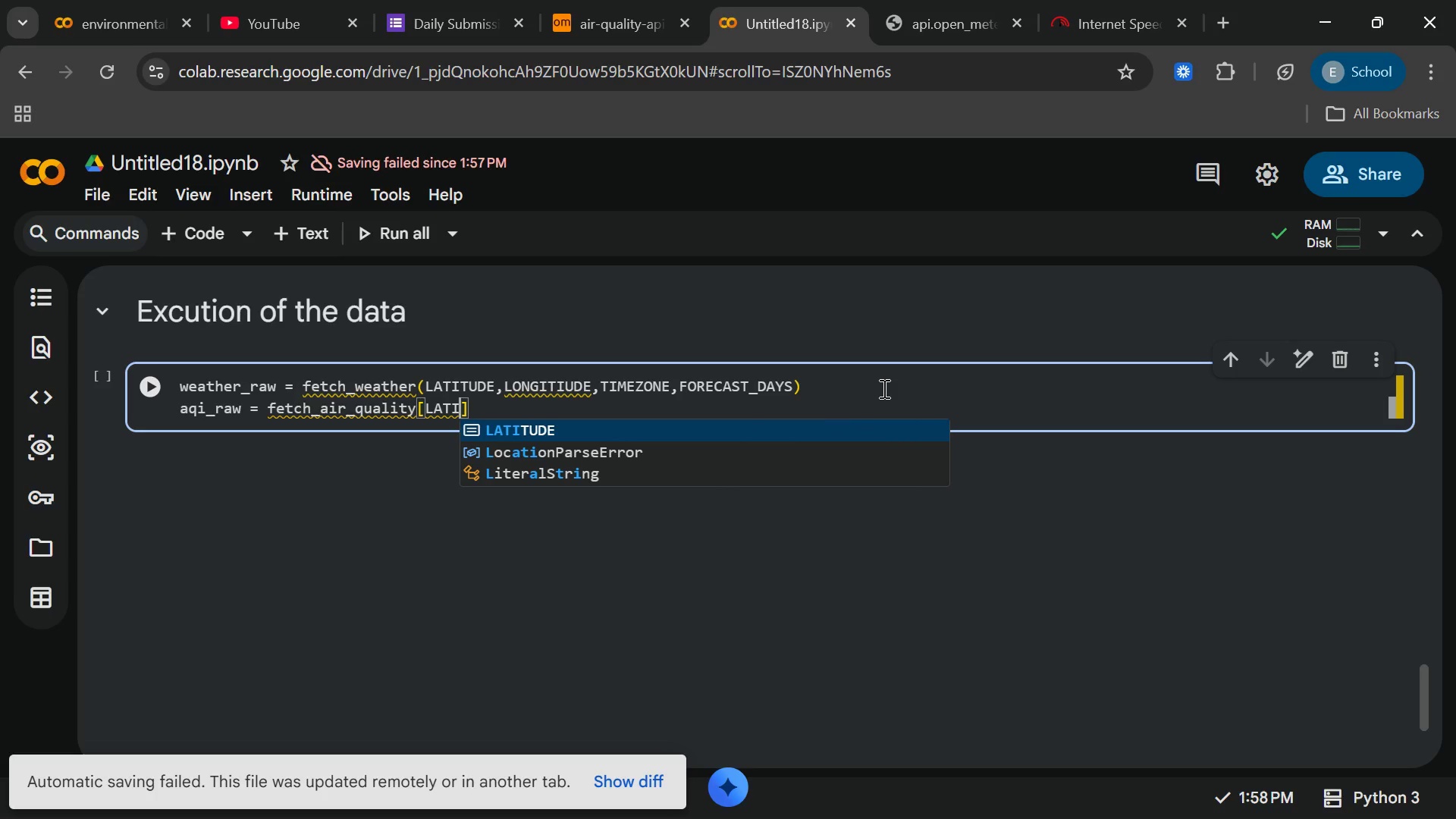 
key(Enter)
 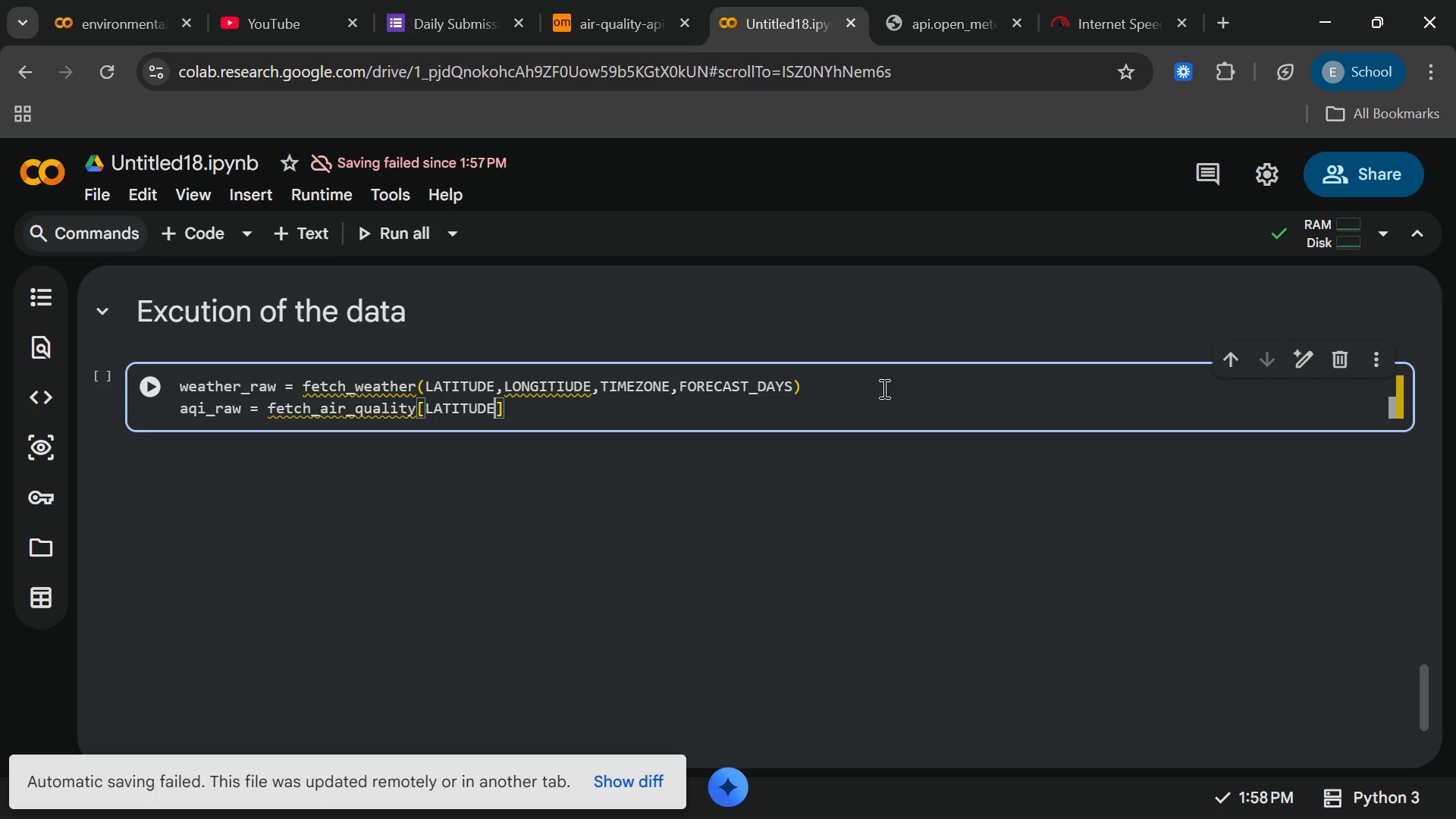 
type(,LONG)
 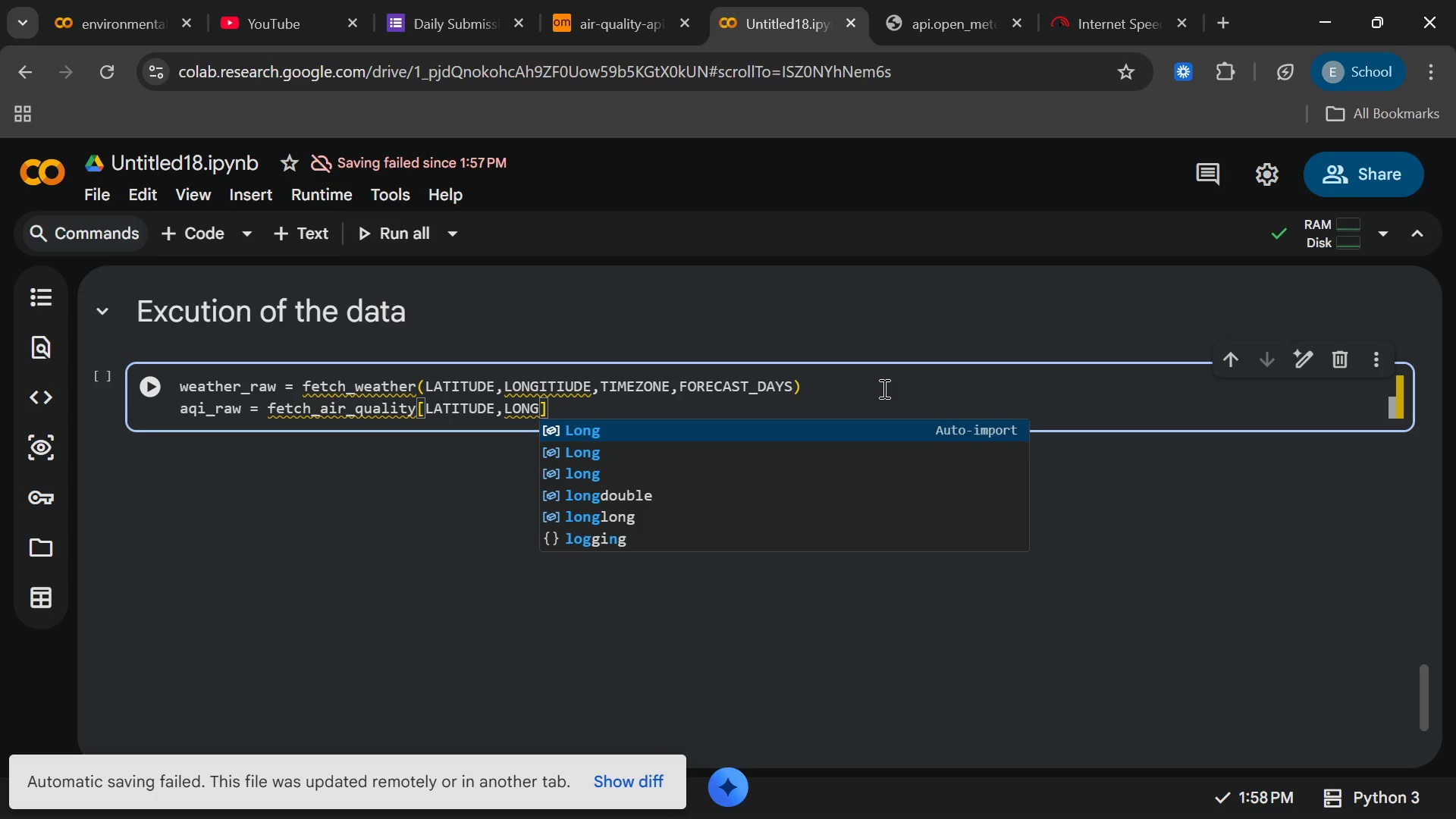 
type(TI)
 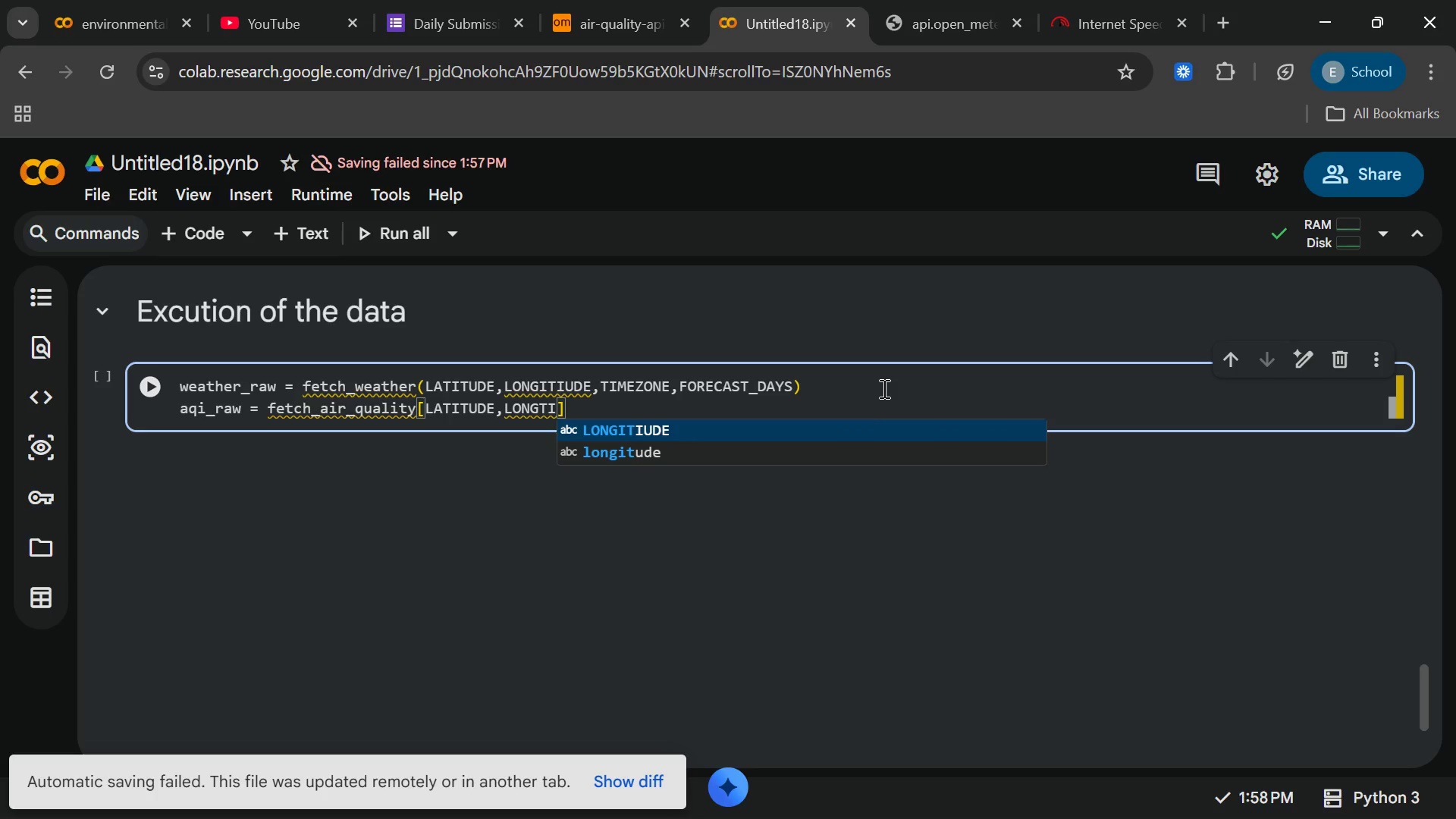 
wait(7.48)
 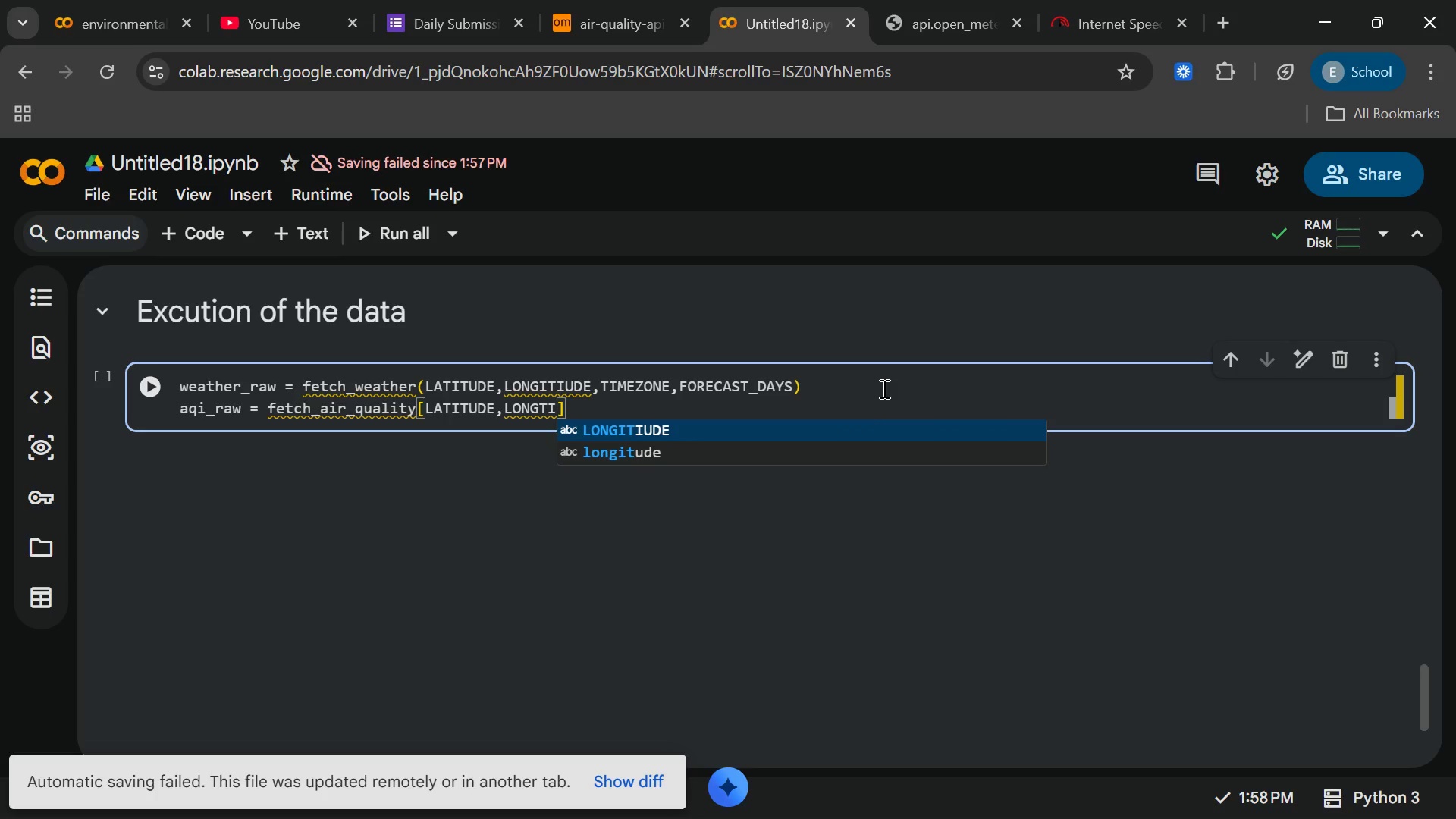 
left_click([882, 427])
 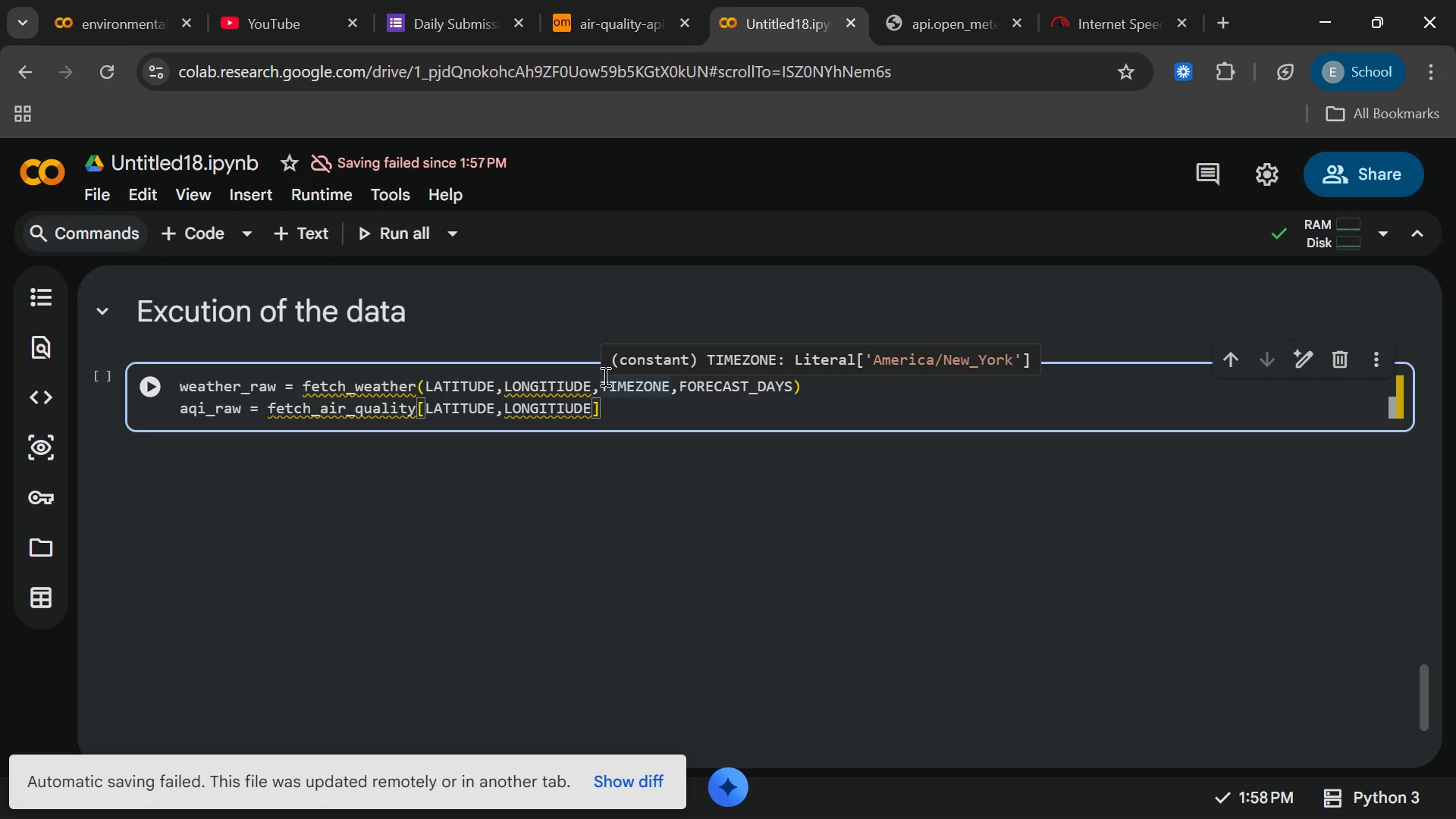 
wait(26.39)
 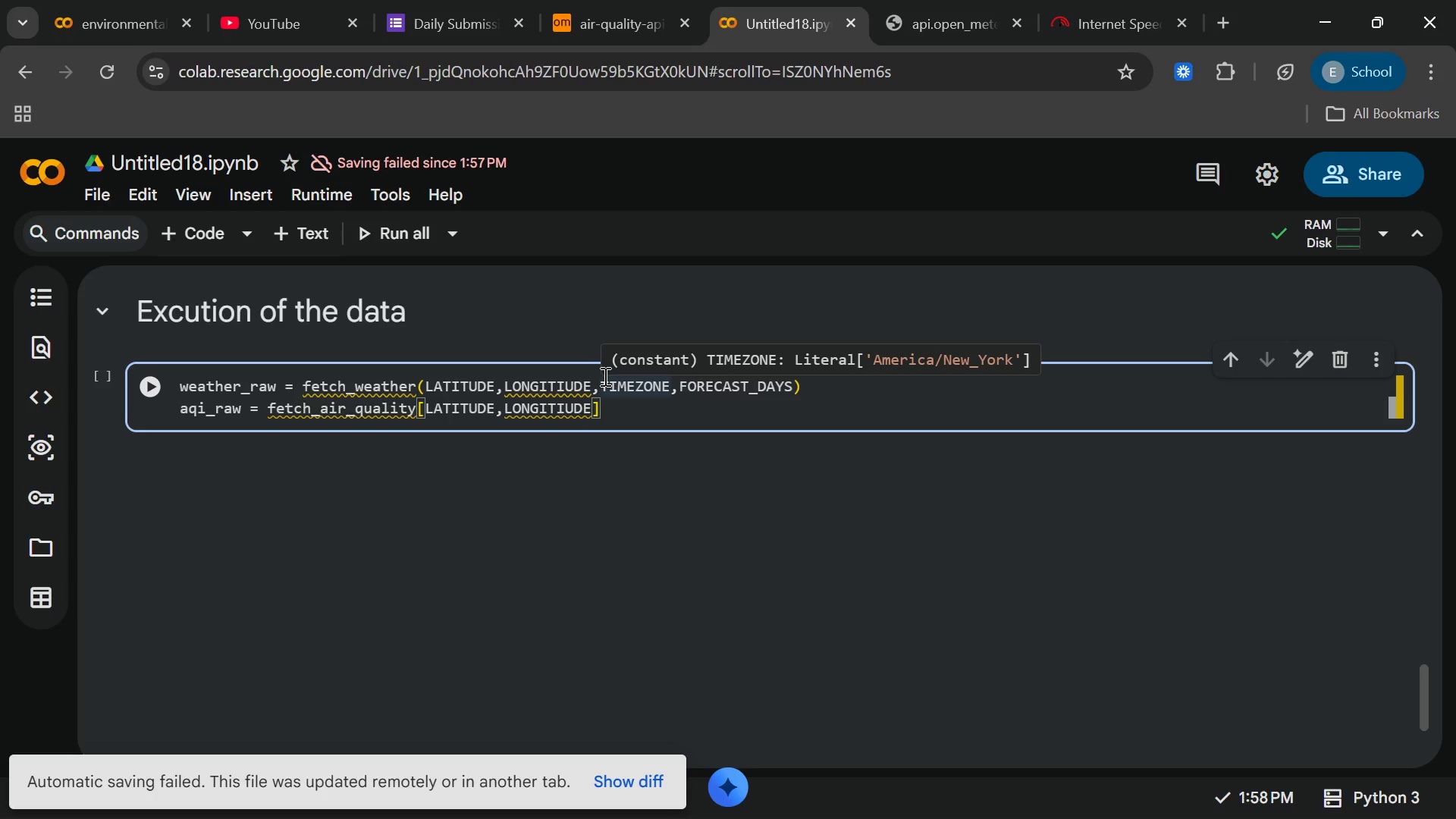 
left_click_drag(start_coordinate=[589, 389], to_coordinate=[789, 384])
 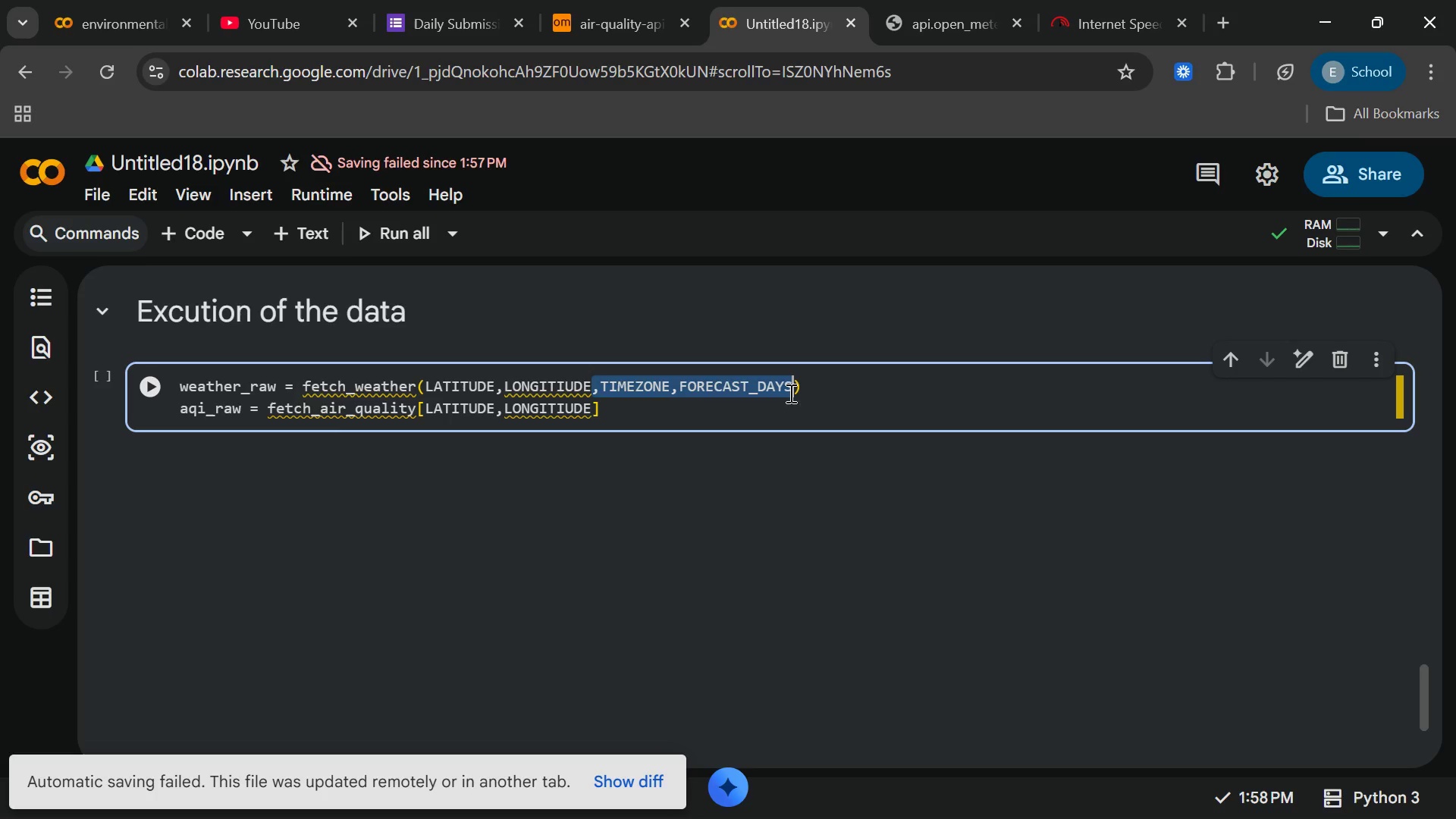 
key(Control+C)
 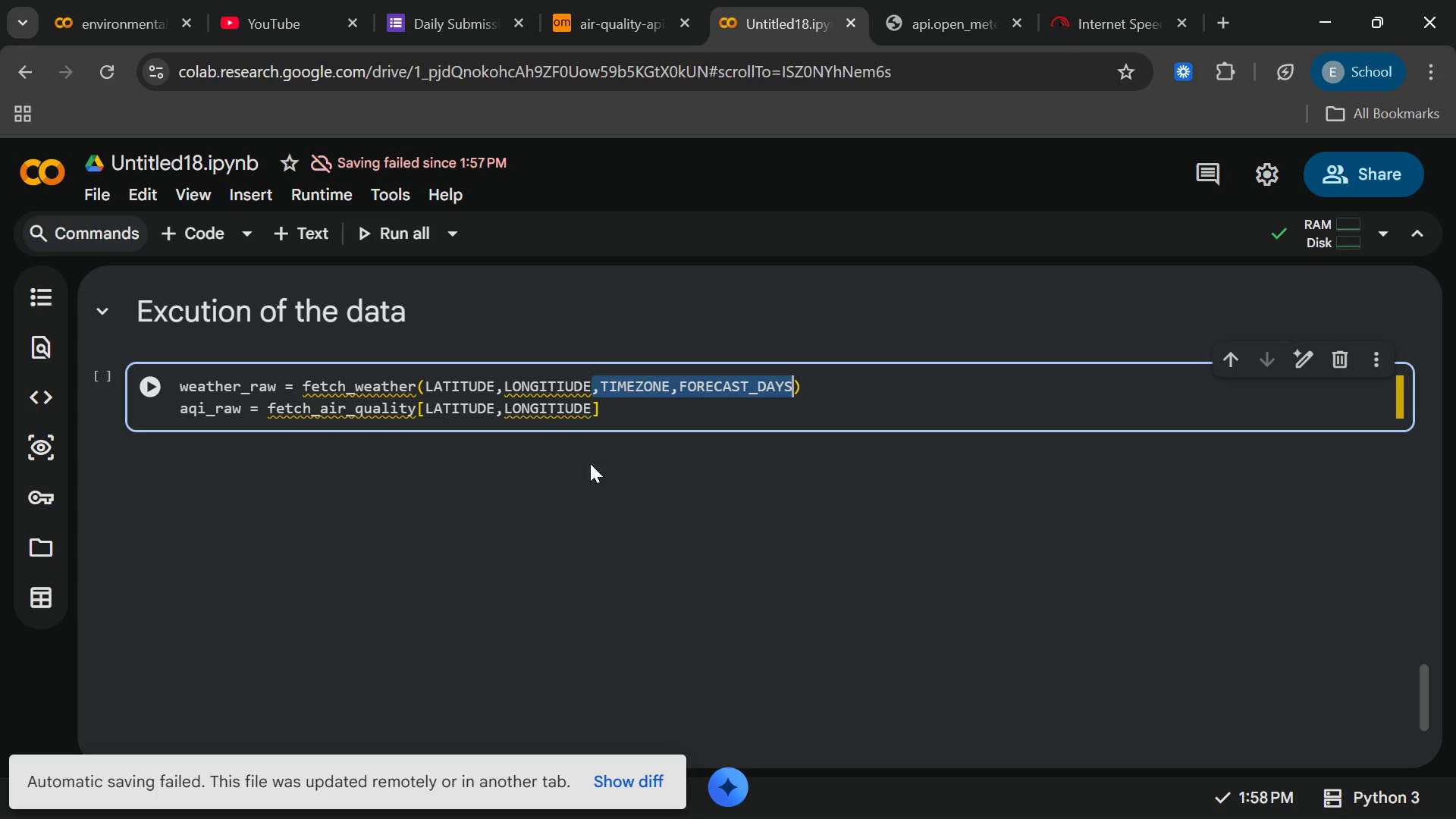 
key(Control+C)
 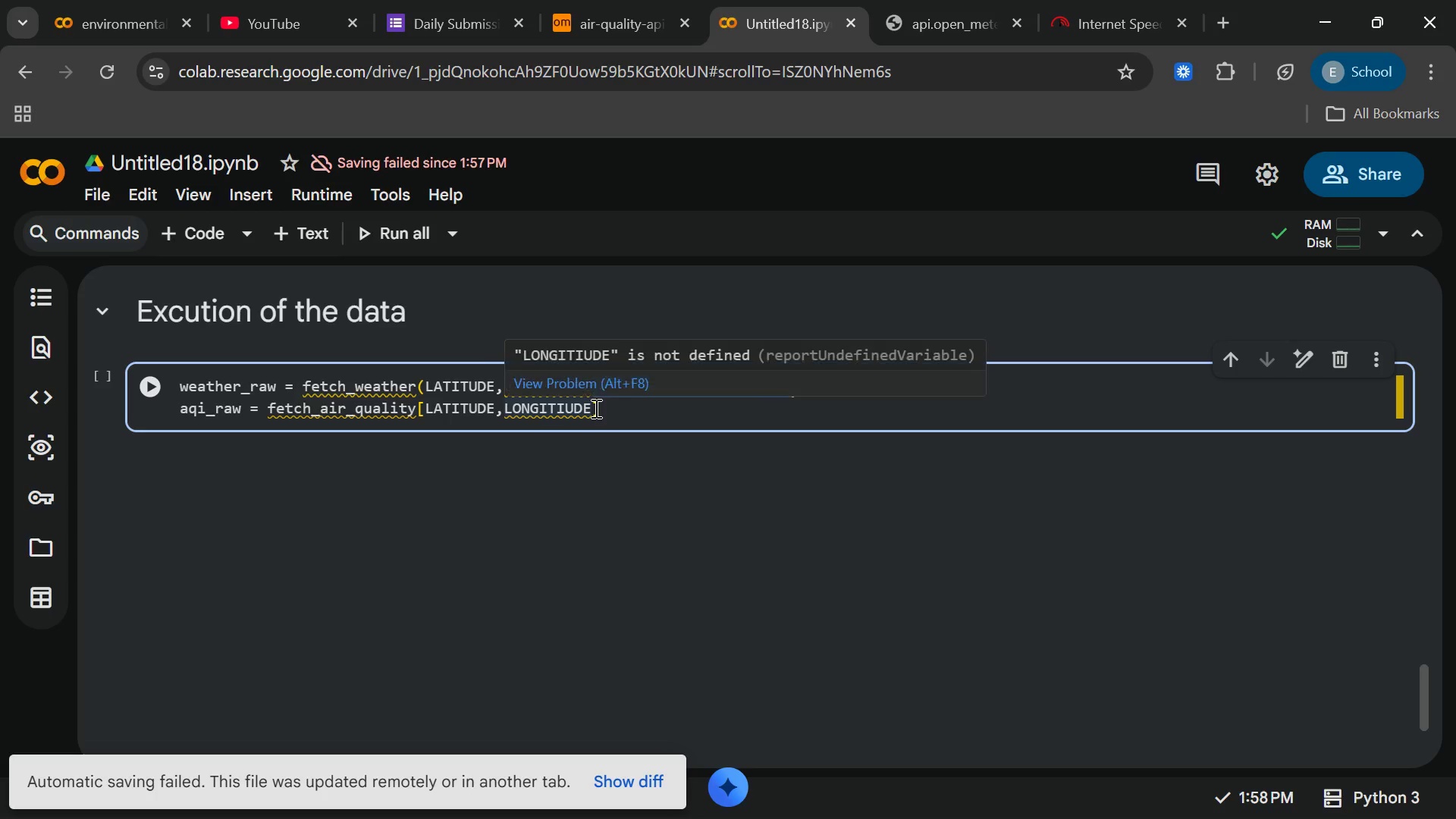 
left_click([595, 408])
 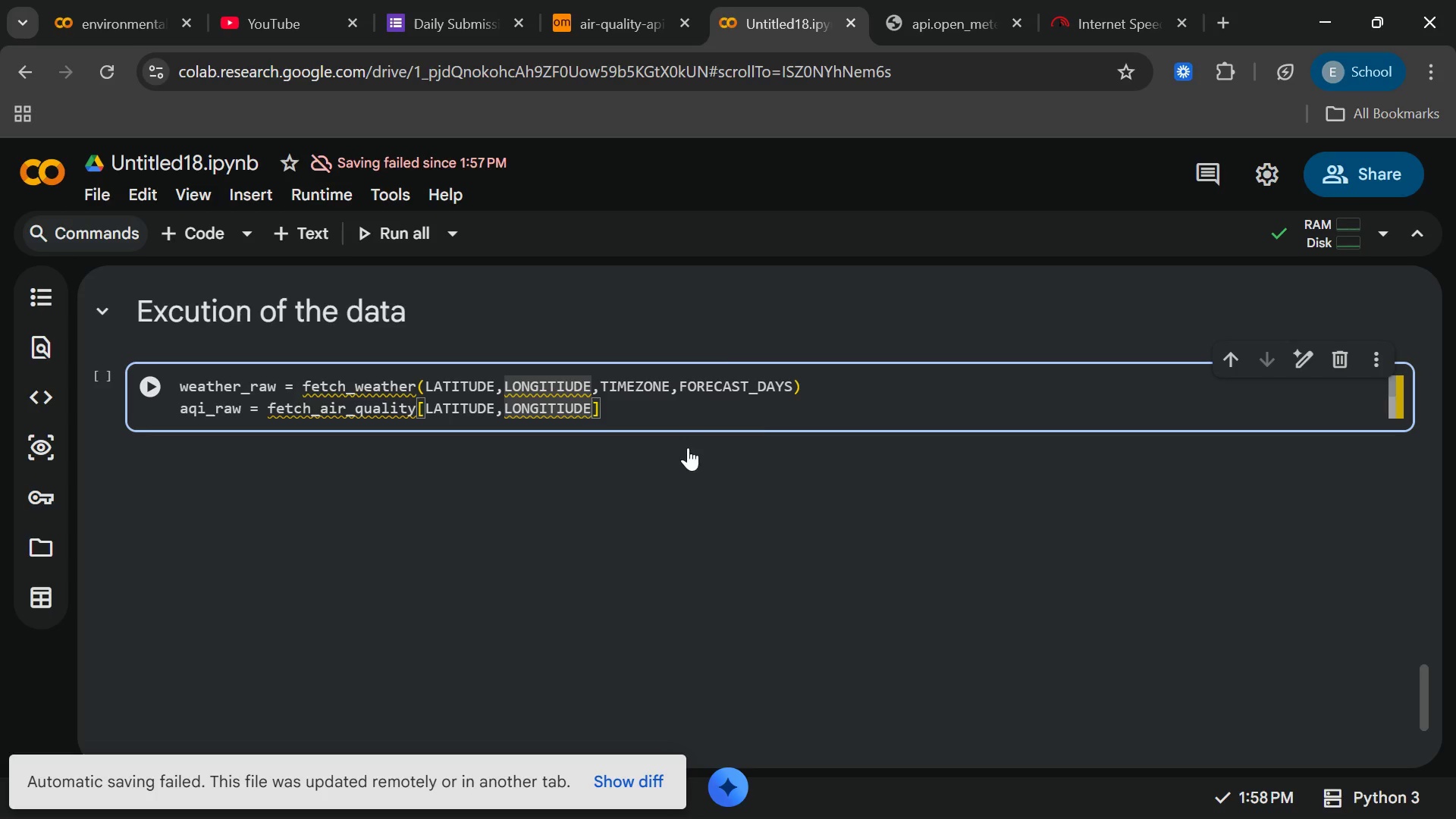 
key(CapsLock)
 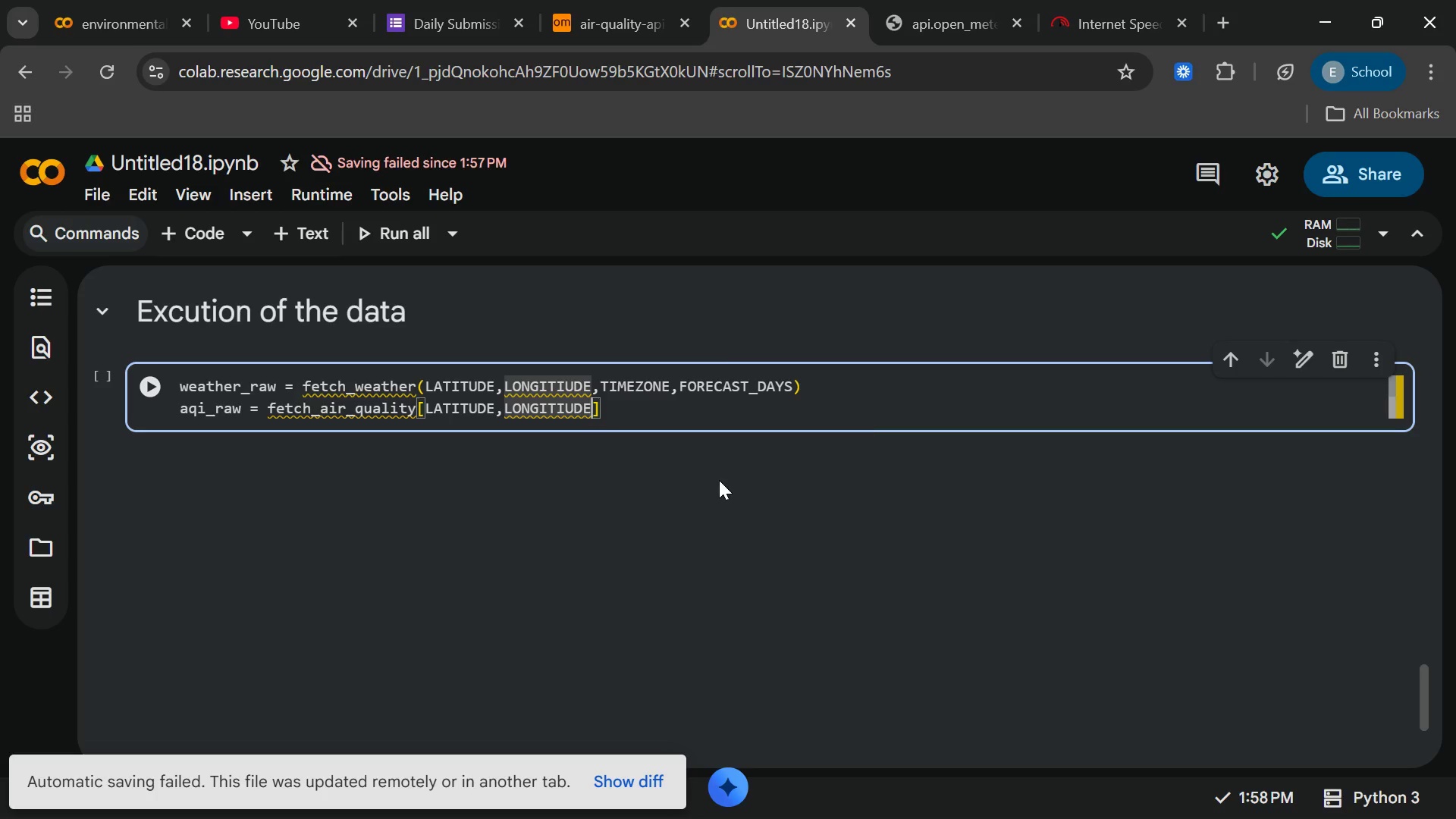 
key(Control+V)
 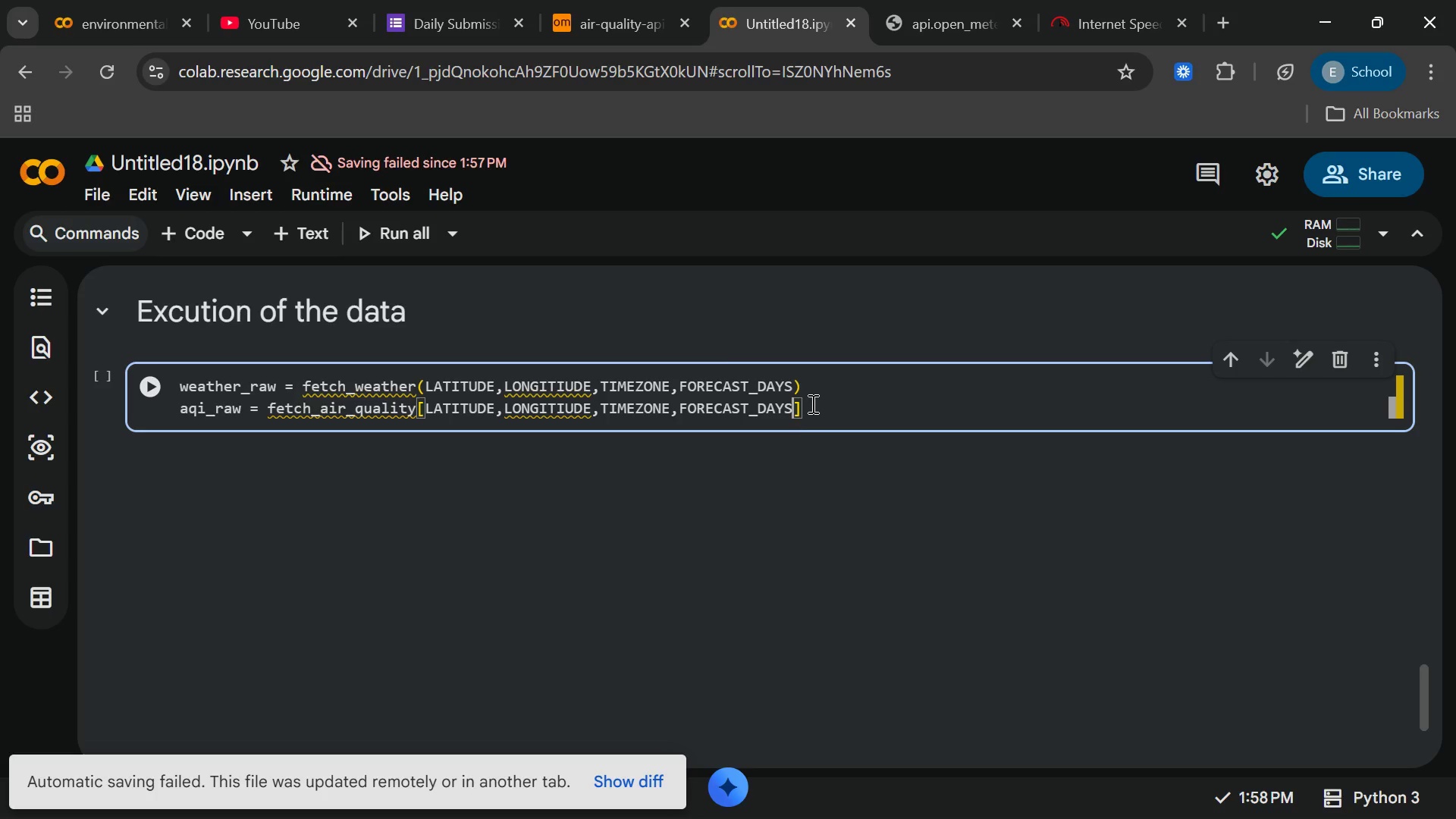 
left_click([811, 403])
 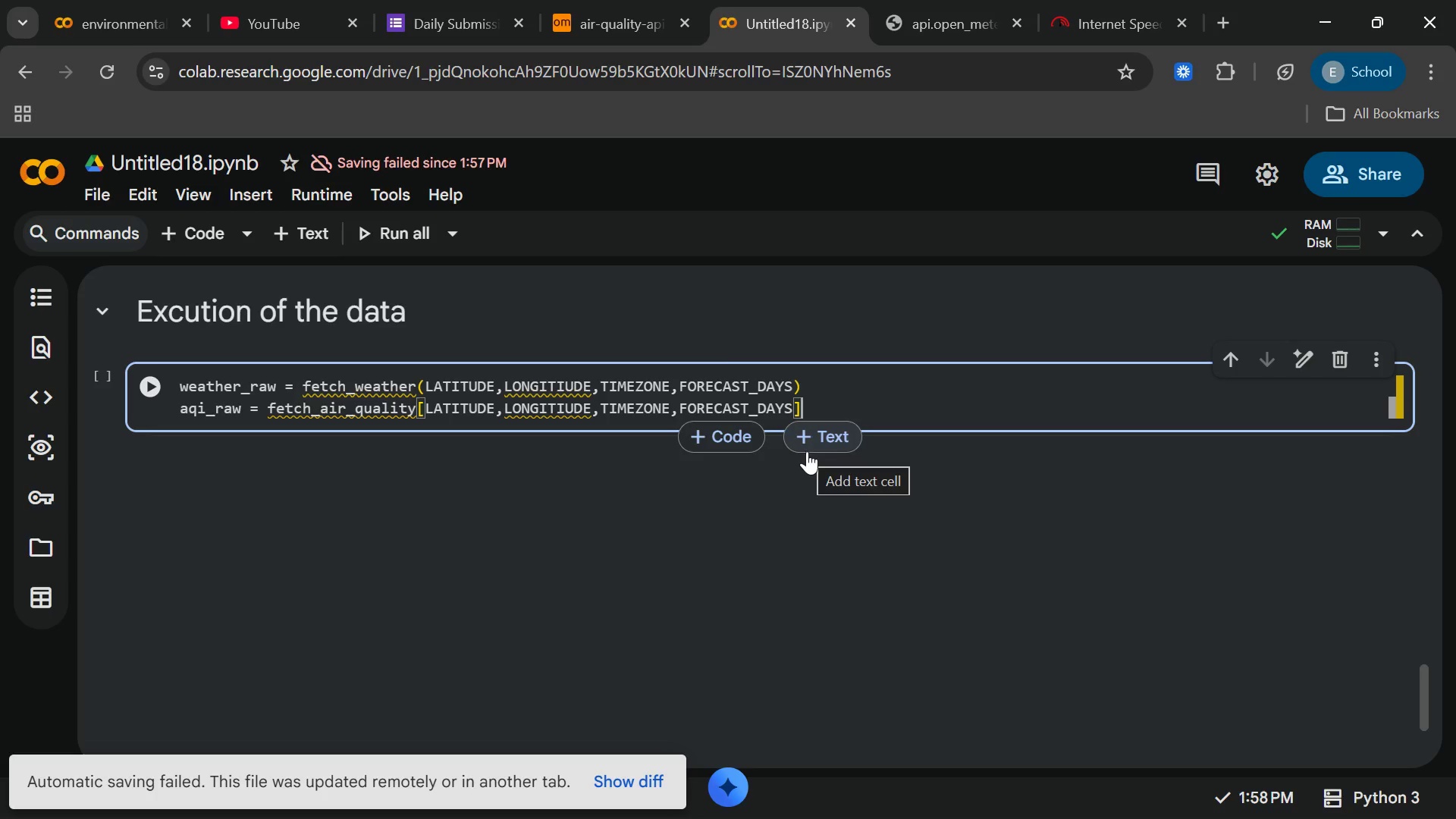 
key(Backspace)
 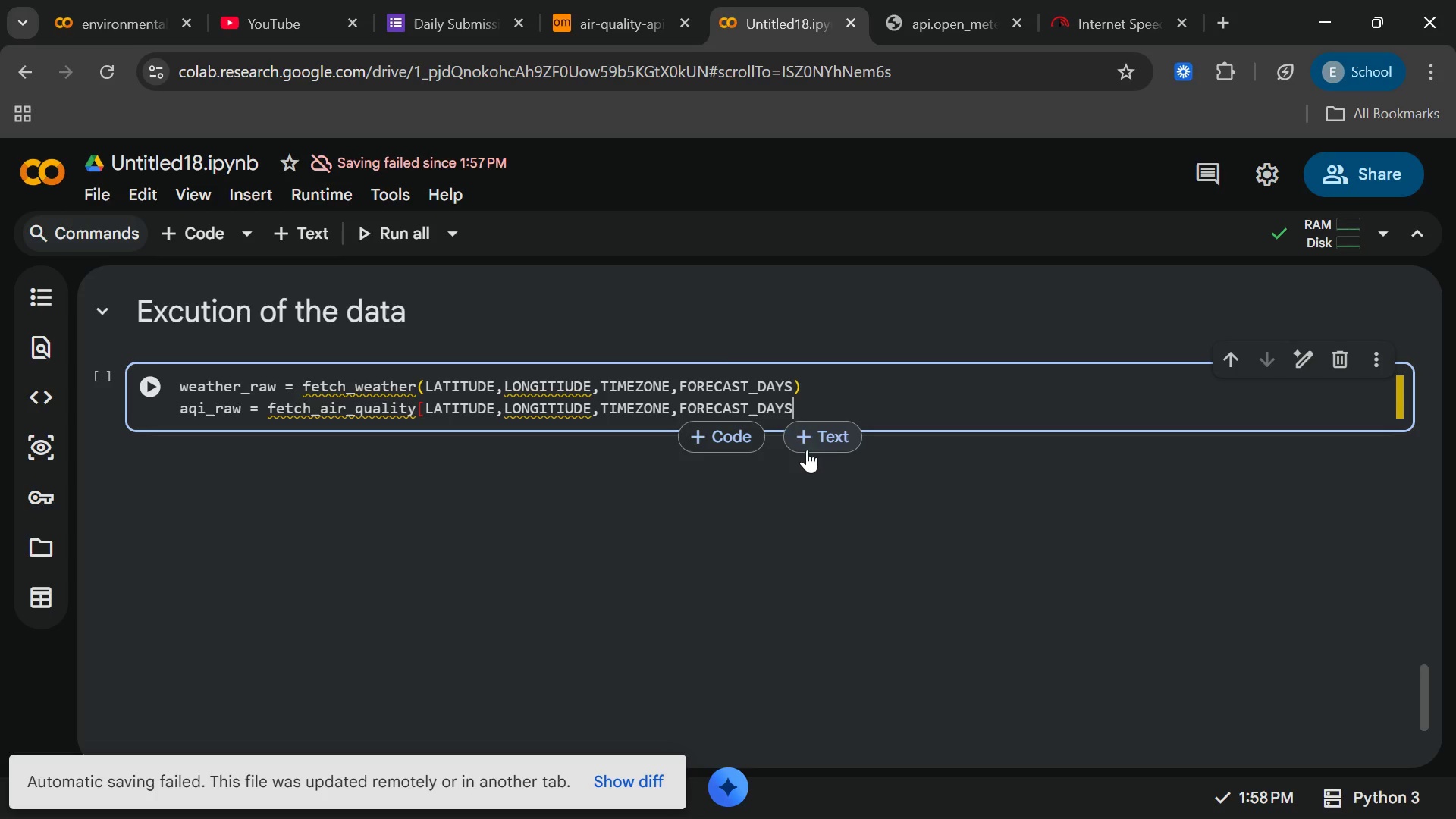 
key(Shift+0)
 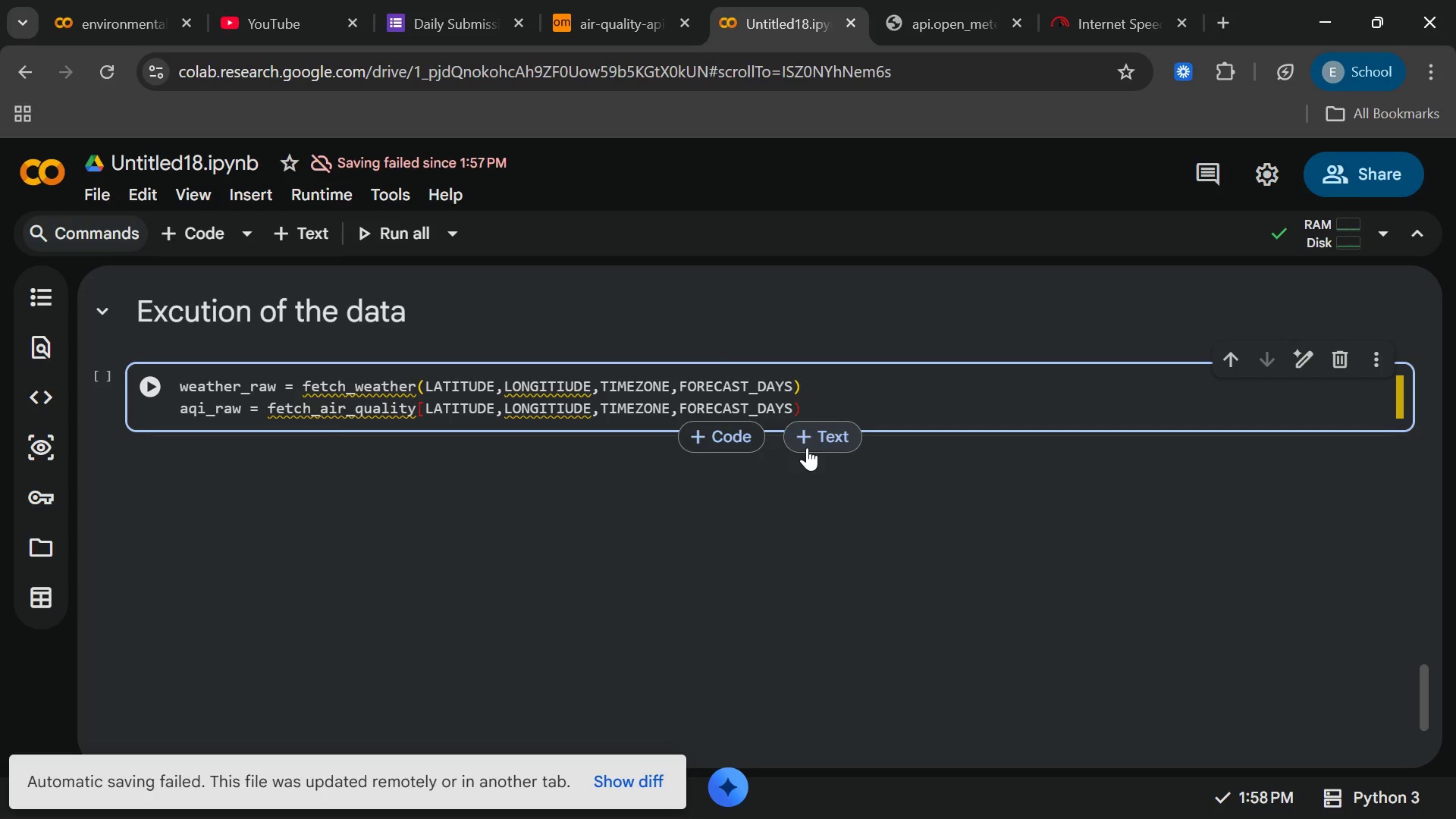 
hold_key(key=ControlRight, duration=0.56)
 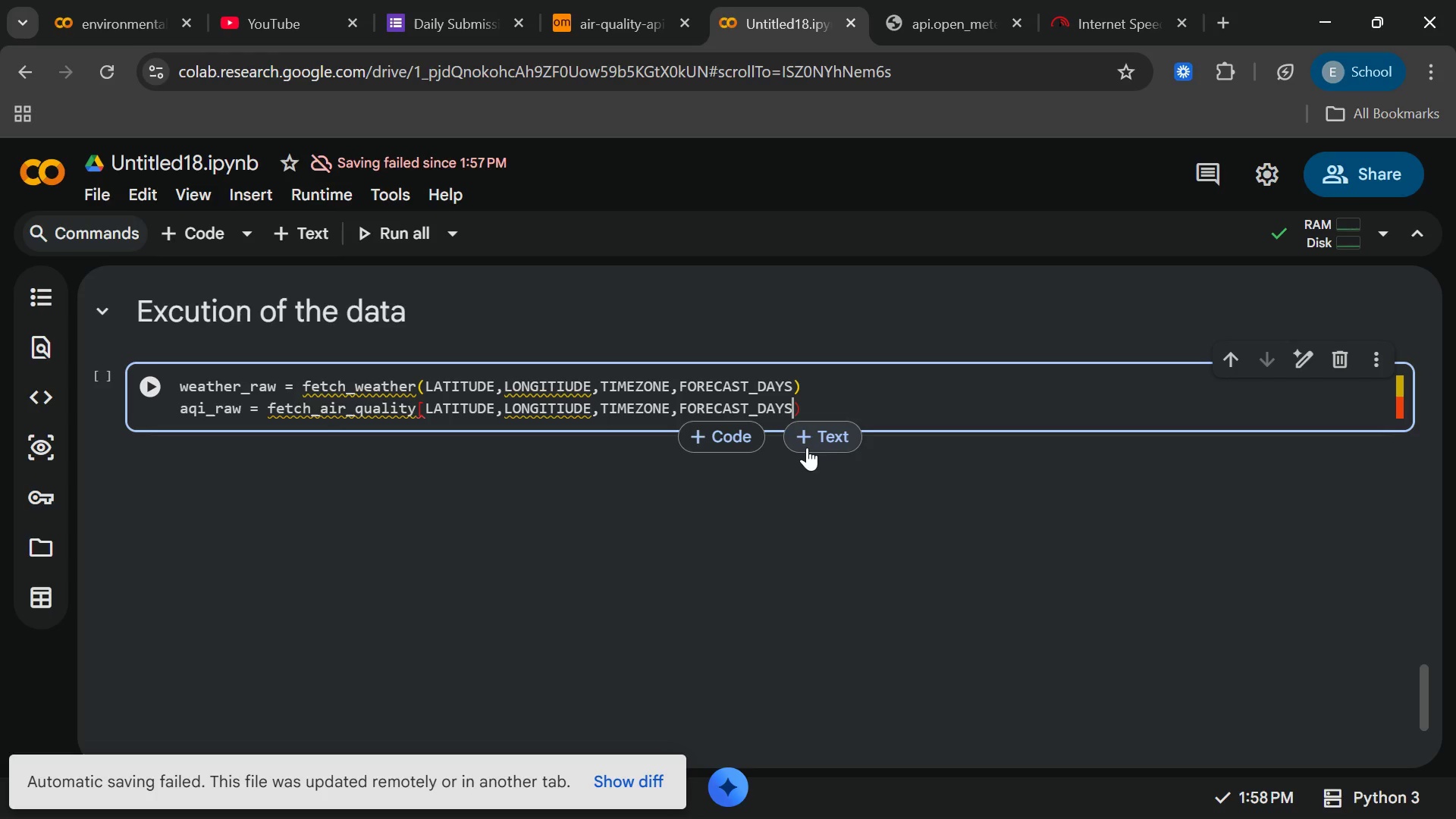 
key(ArrowLeft)
 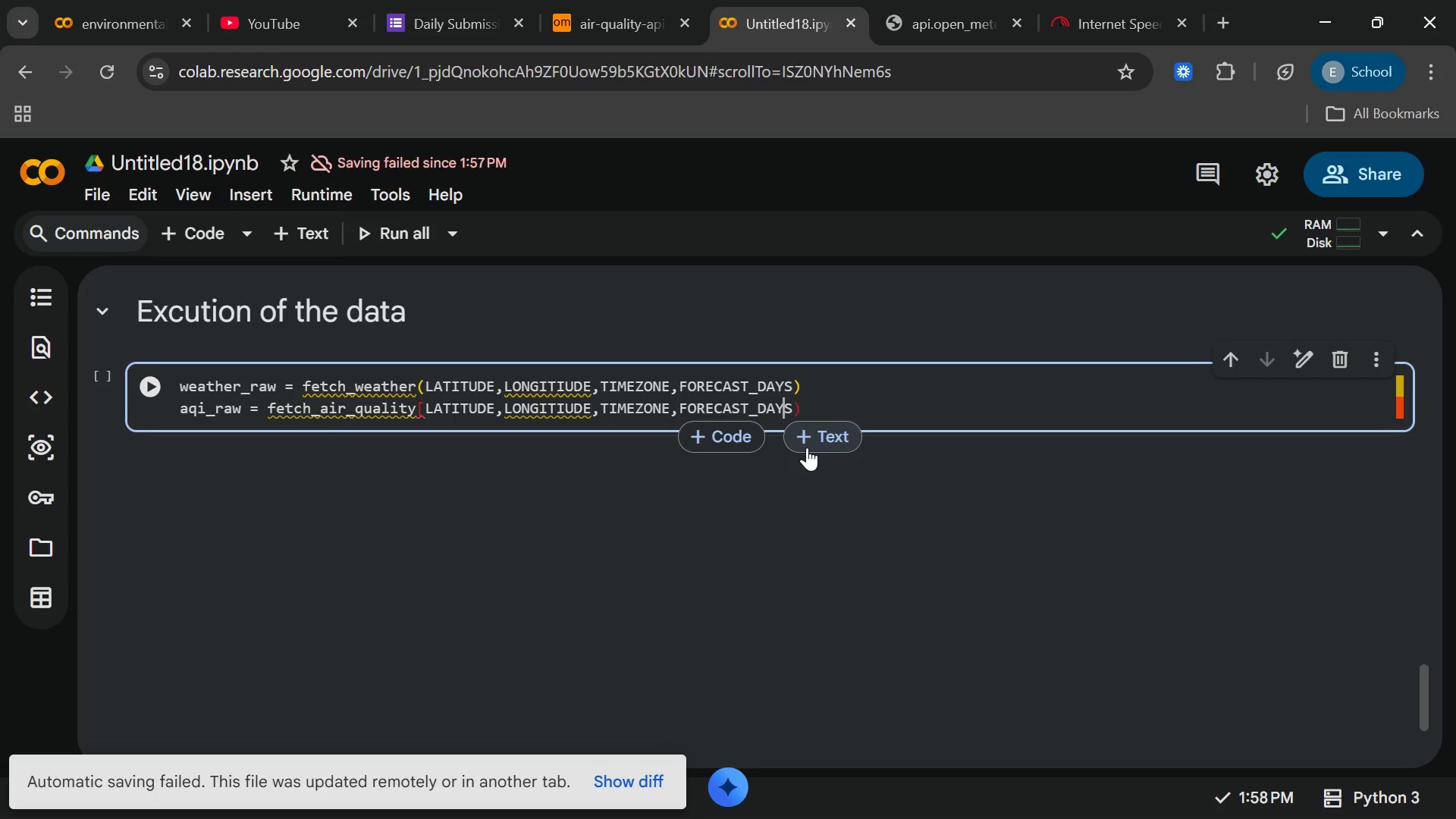 
key(ArrowLeft)
 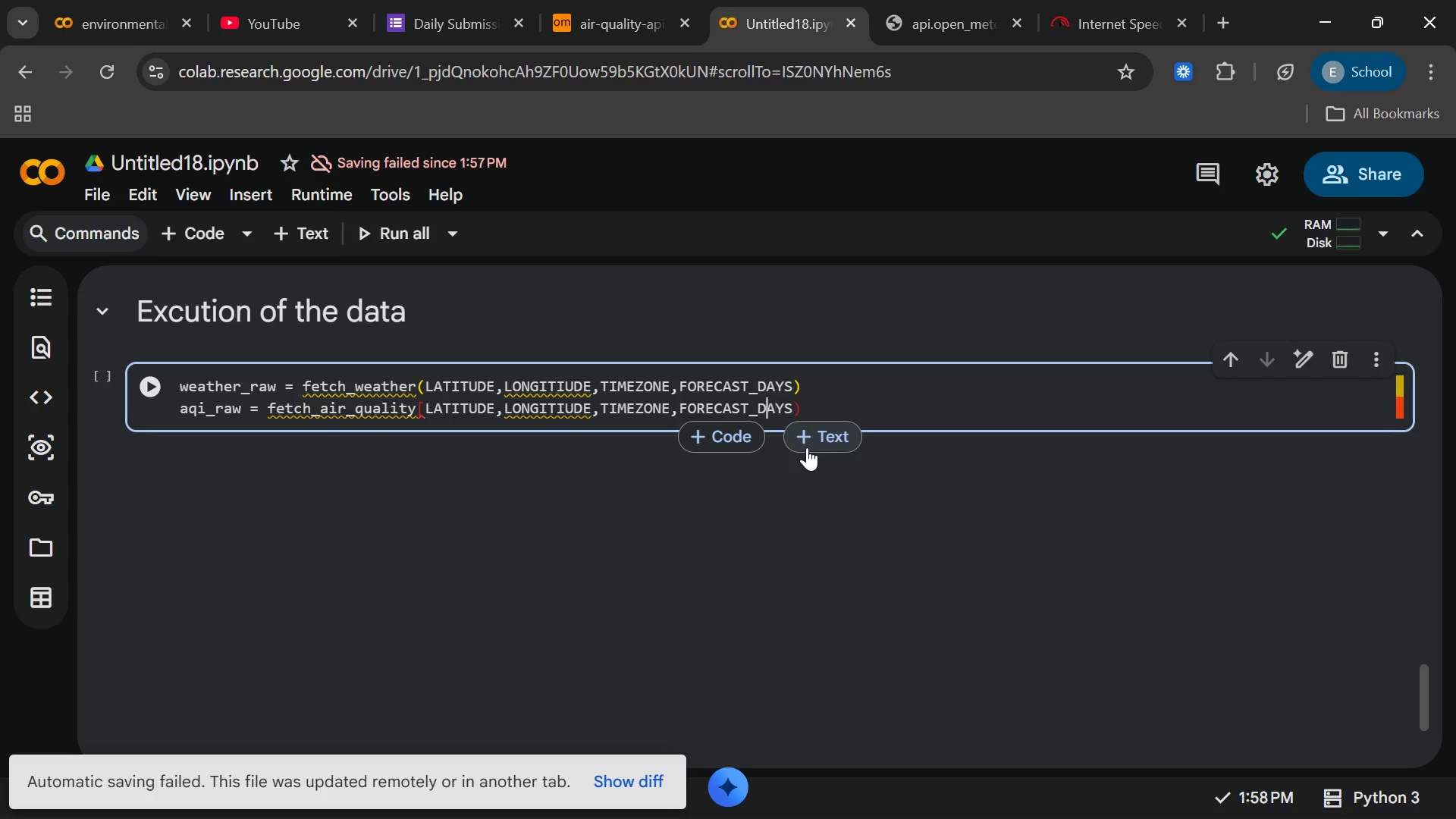 
key(ArrowLeft)
 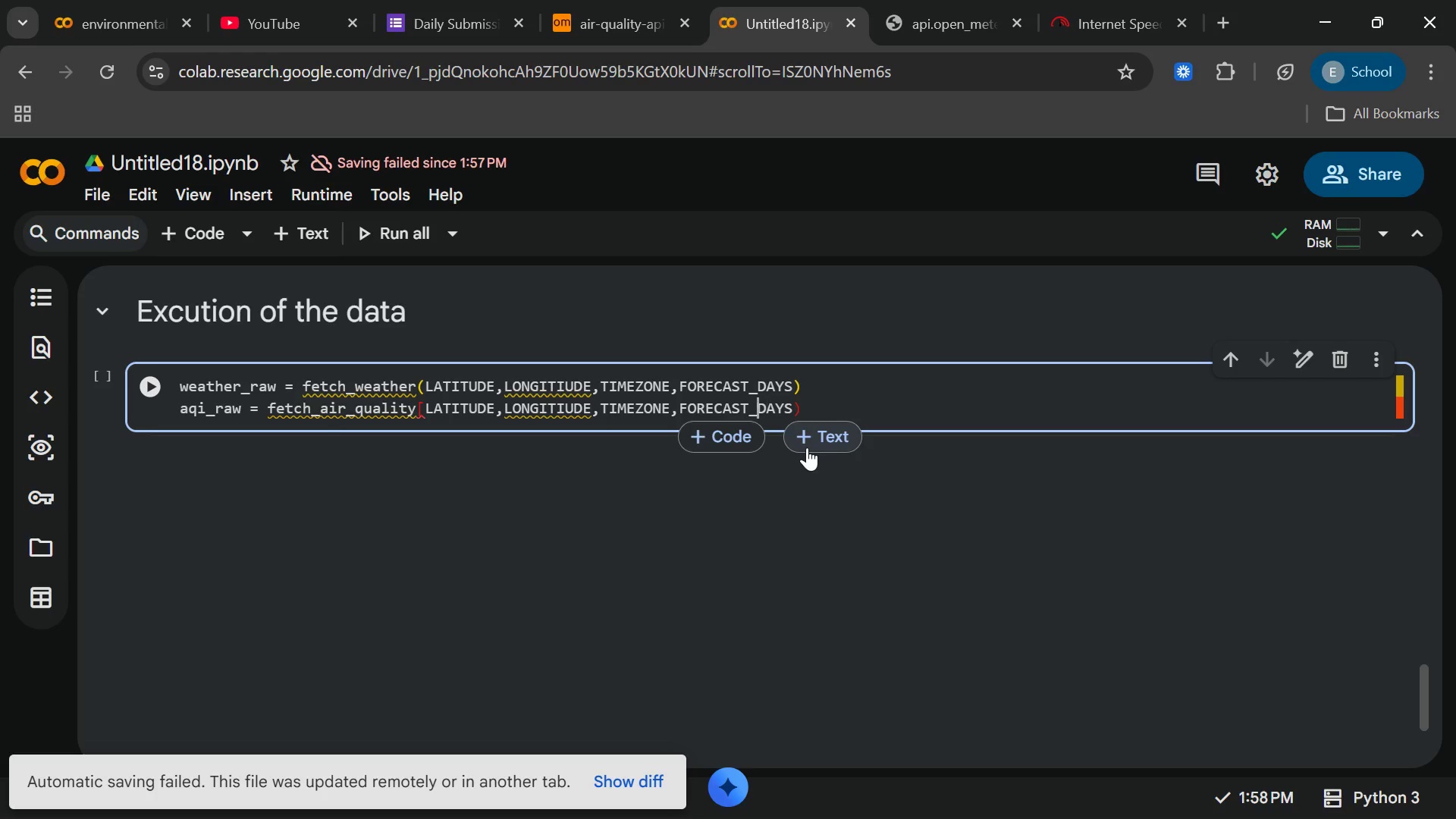 
key(ArrowLeft)
 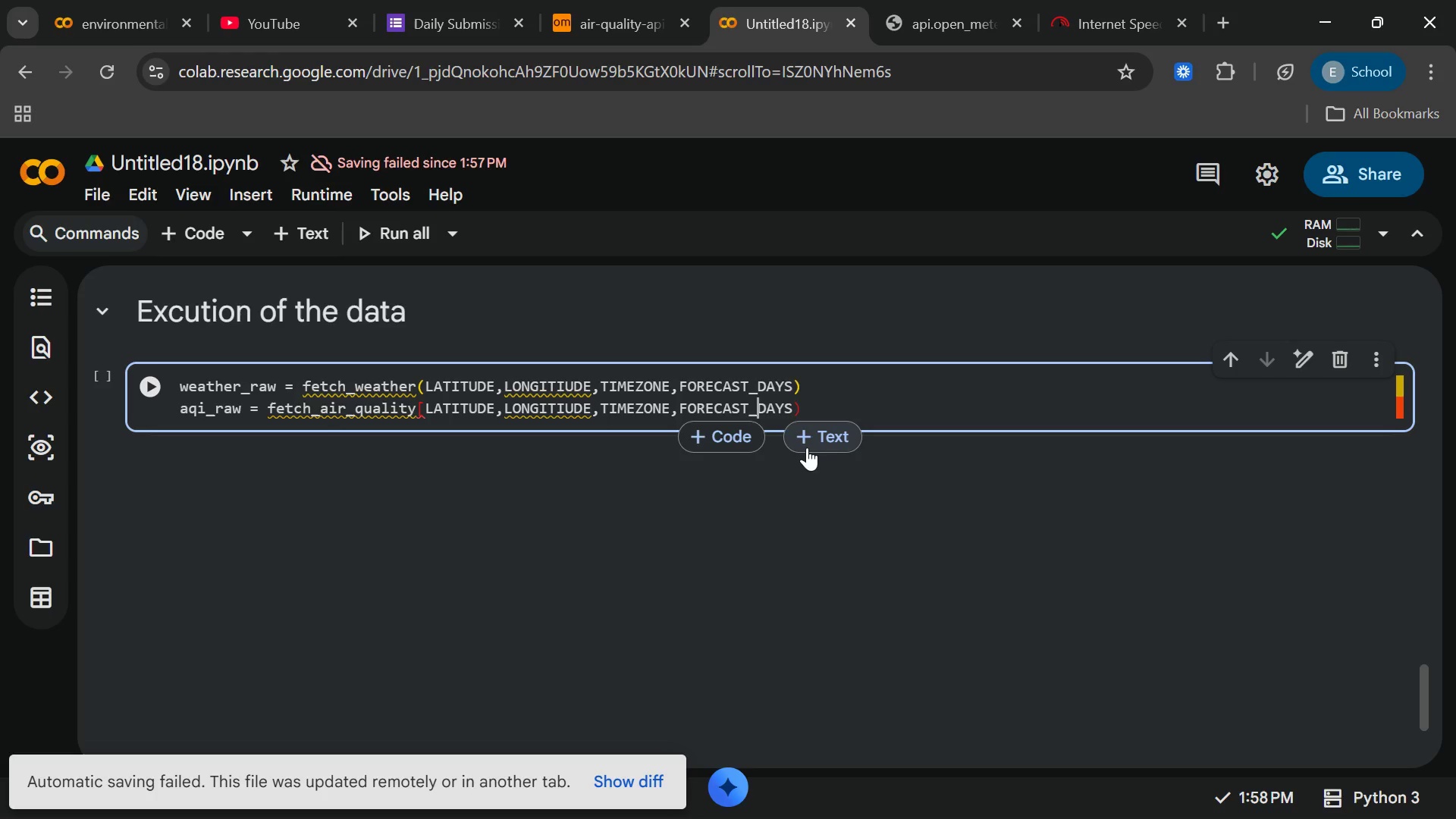 
hold_key(key=ArrowLeft, duration=1.52)
 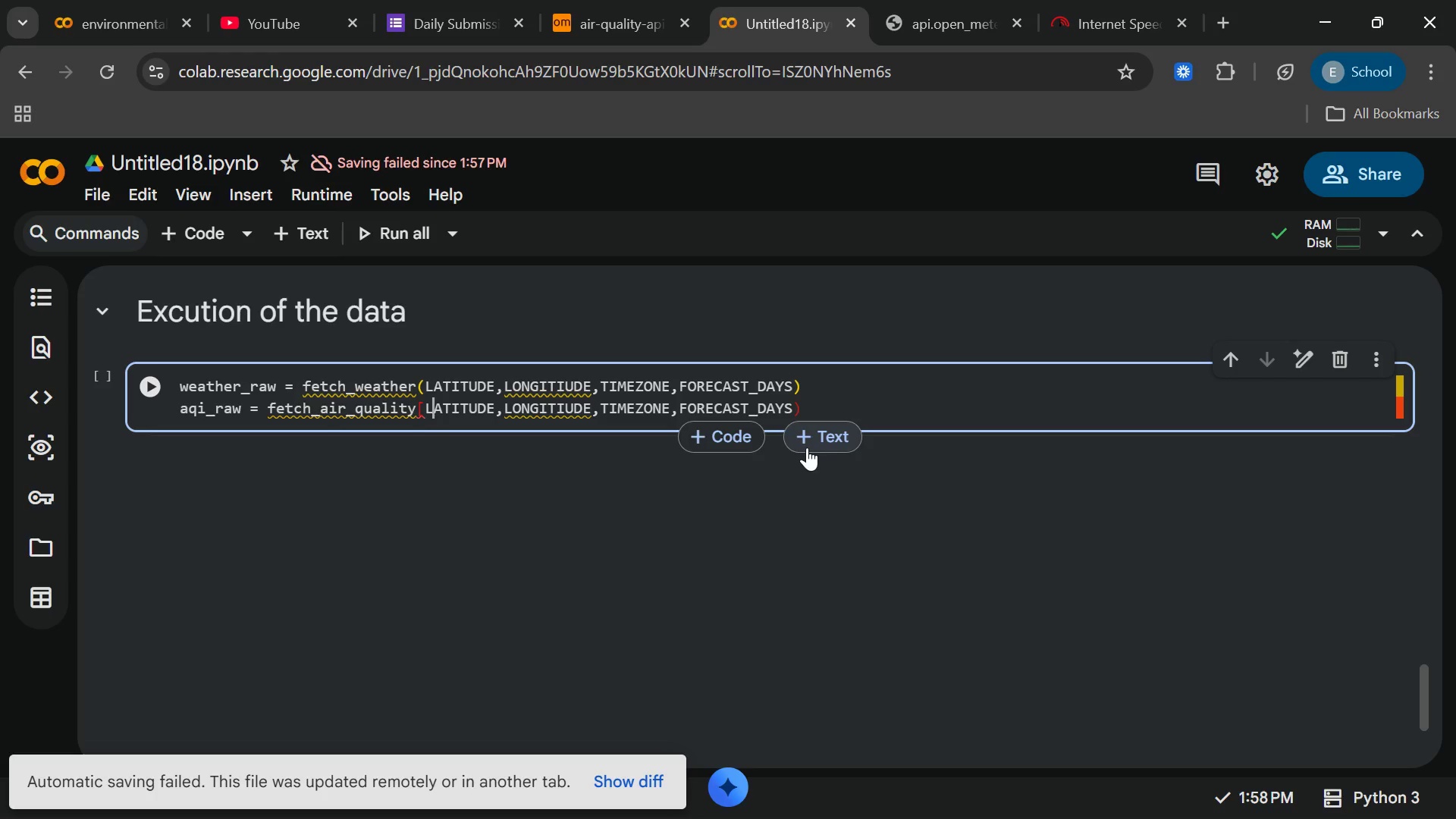 
hold_key(key=ArrowLeft, duration=0.45)
 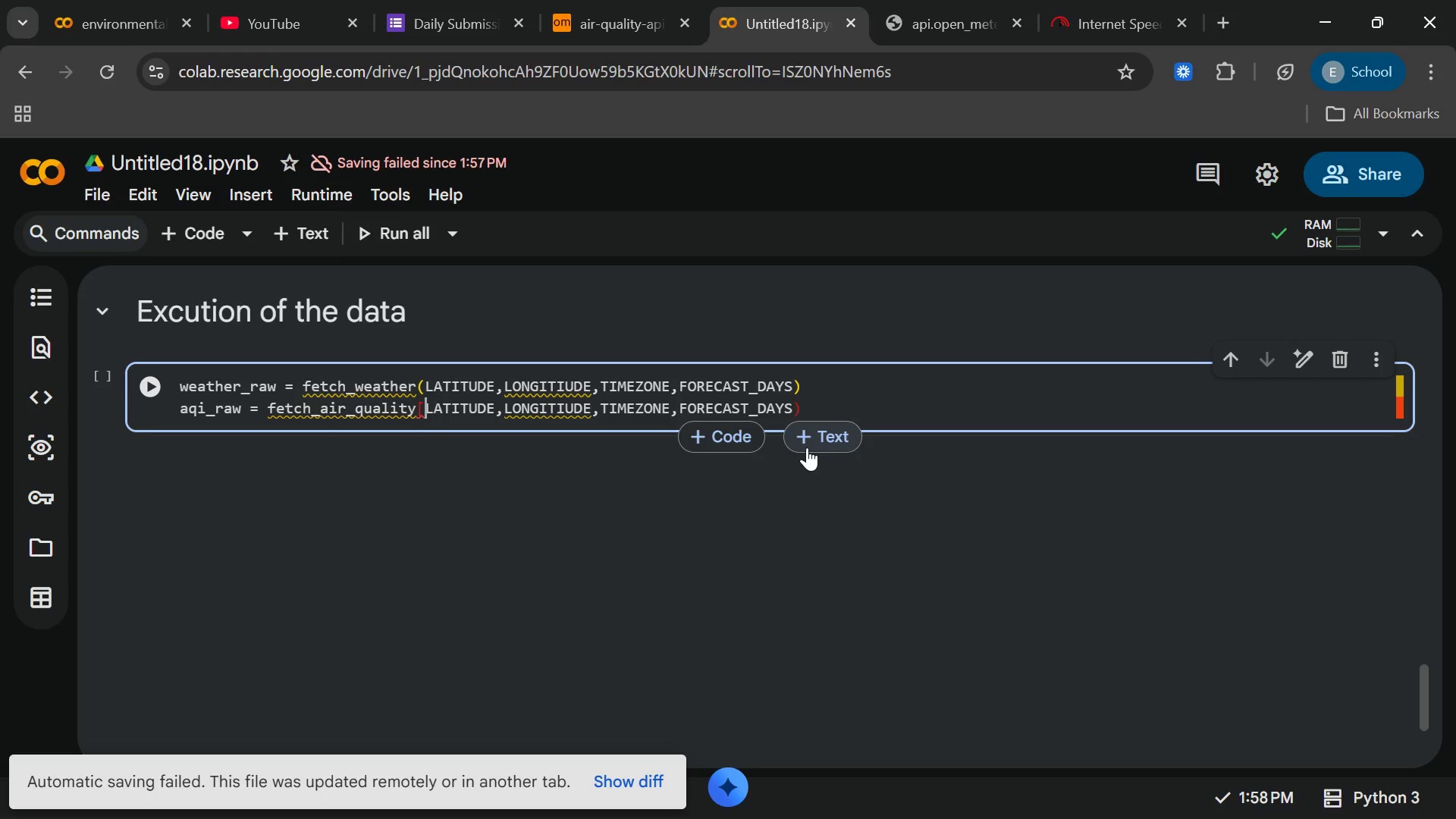 
key(ArrowLeft)
 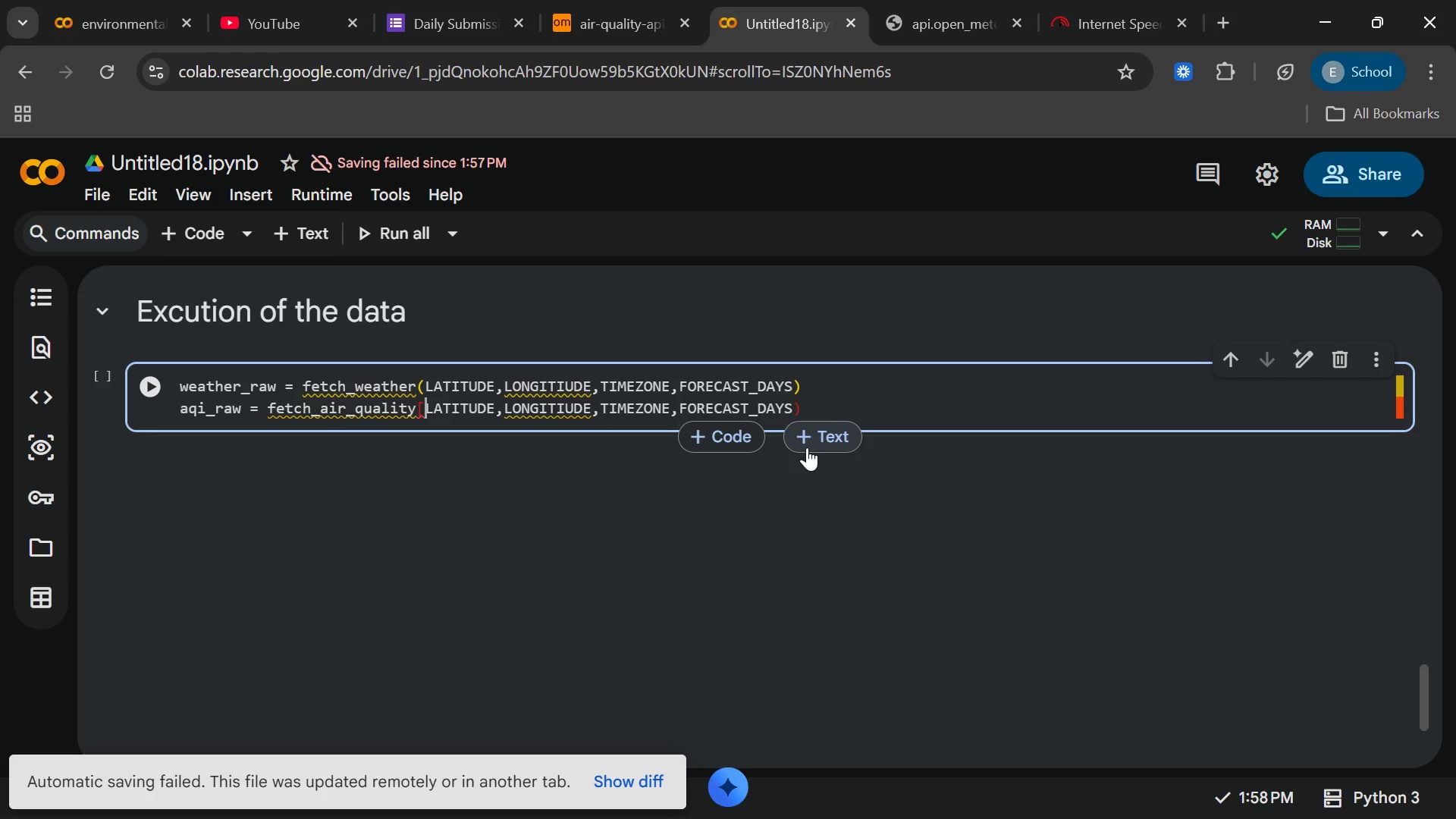 
key(ArrowLeft)
 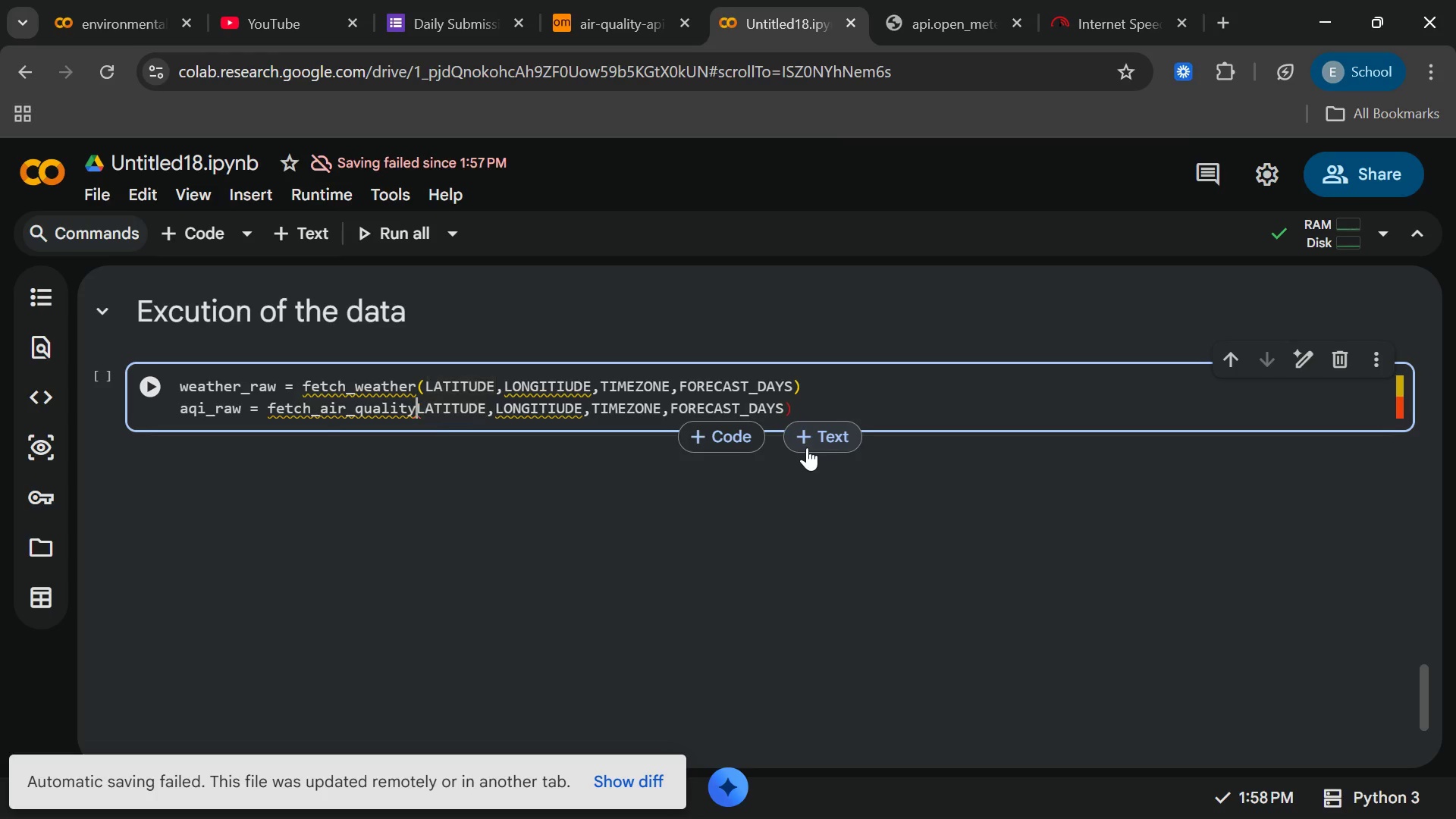 
key(Backspace)
 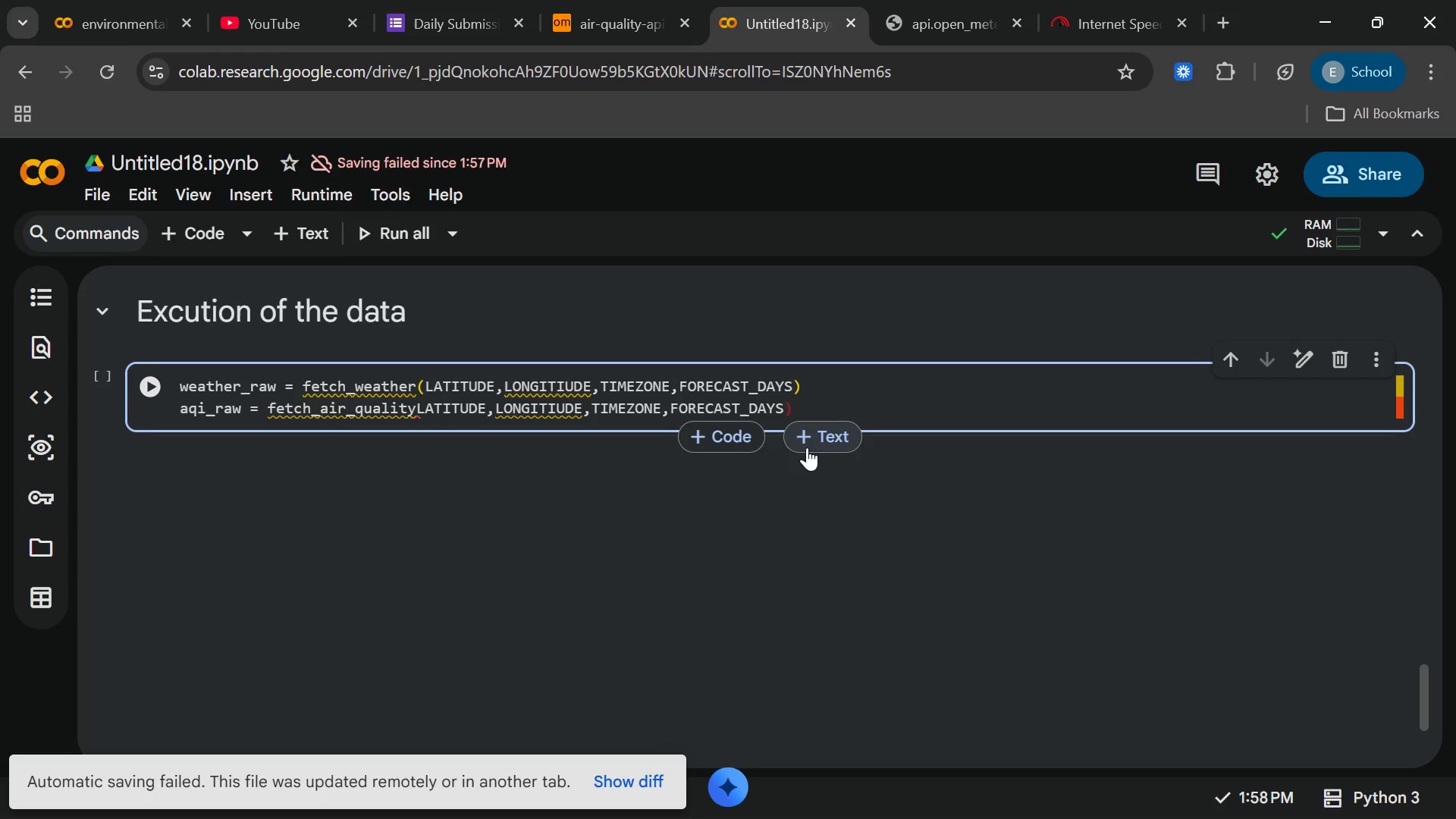 
key(Shift+9)
 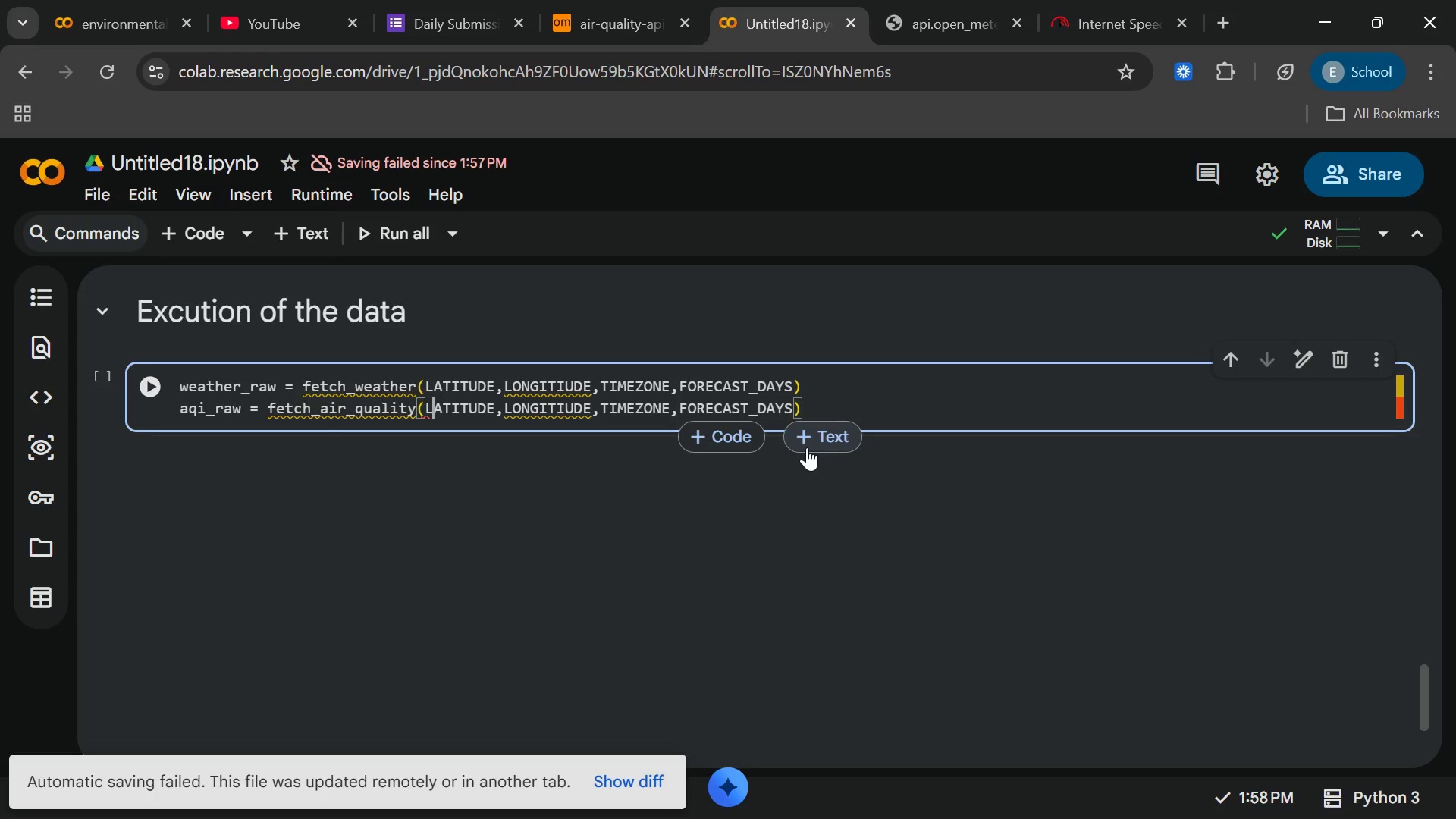 
hold_key(key=ArrowRight, duration=1.52)
 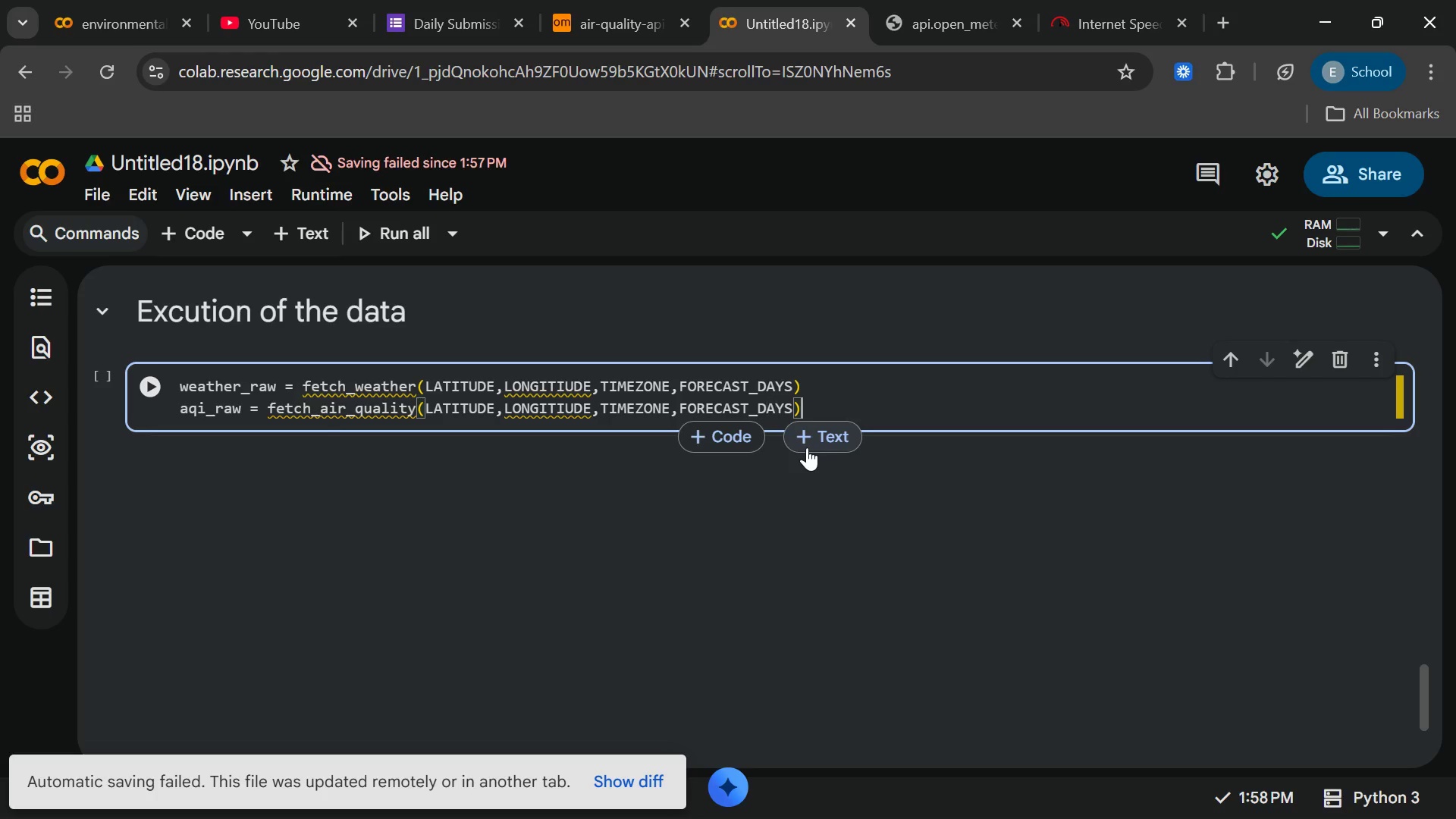 
hold_key(key=ArrowRight, duration=0.78)
 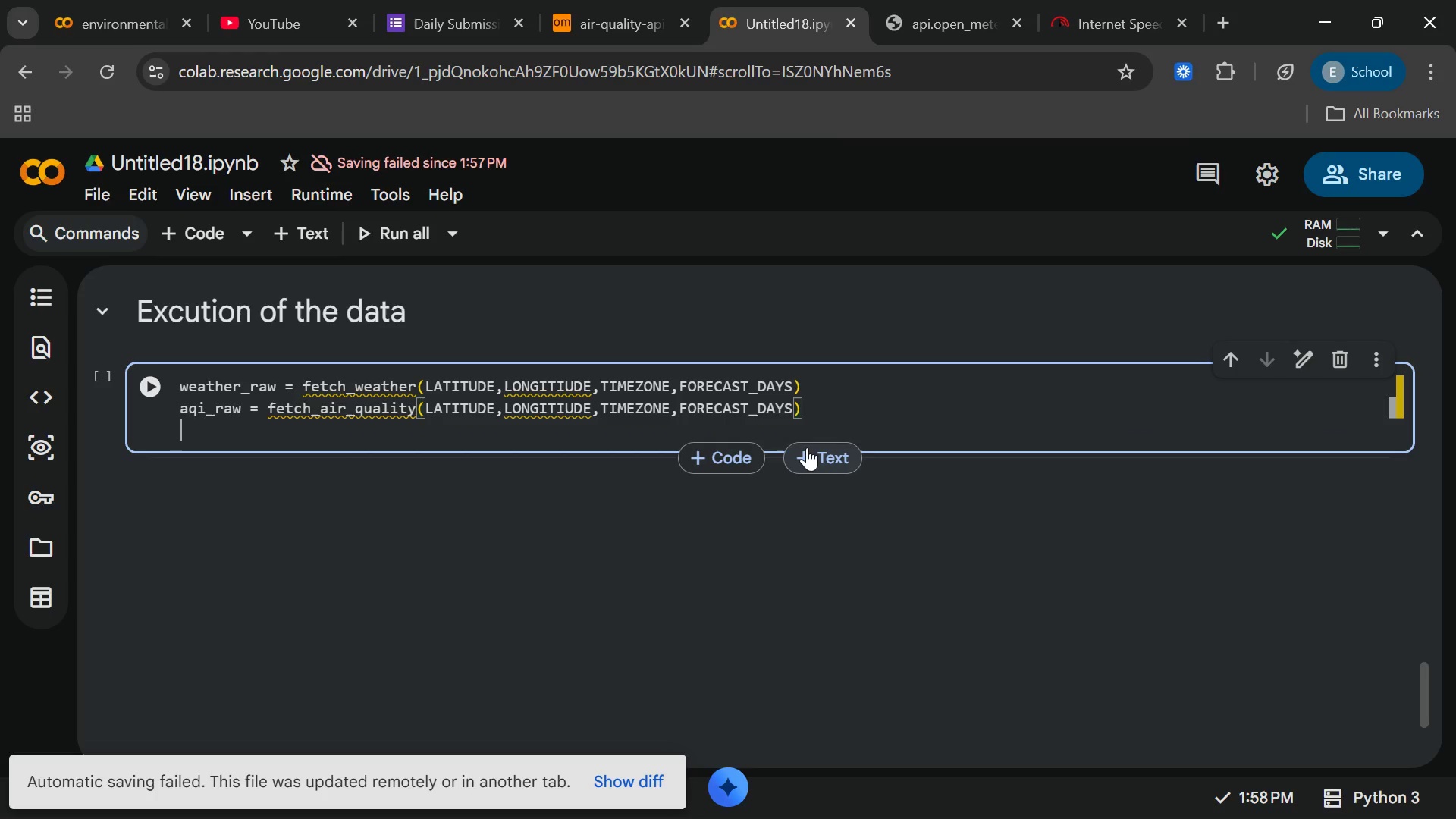 
key(Enter)
 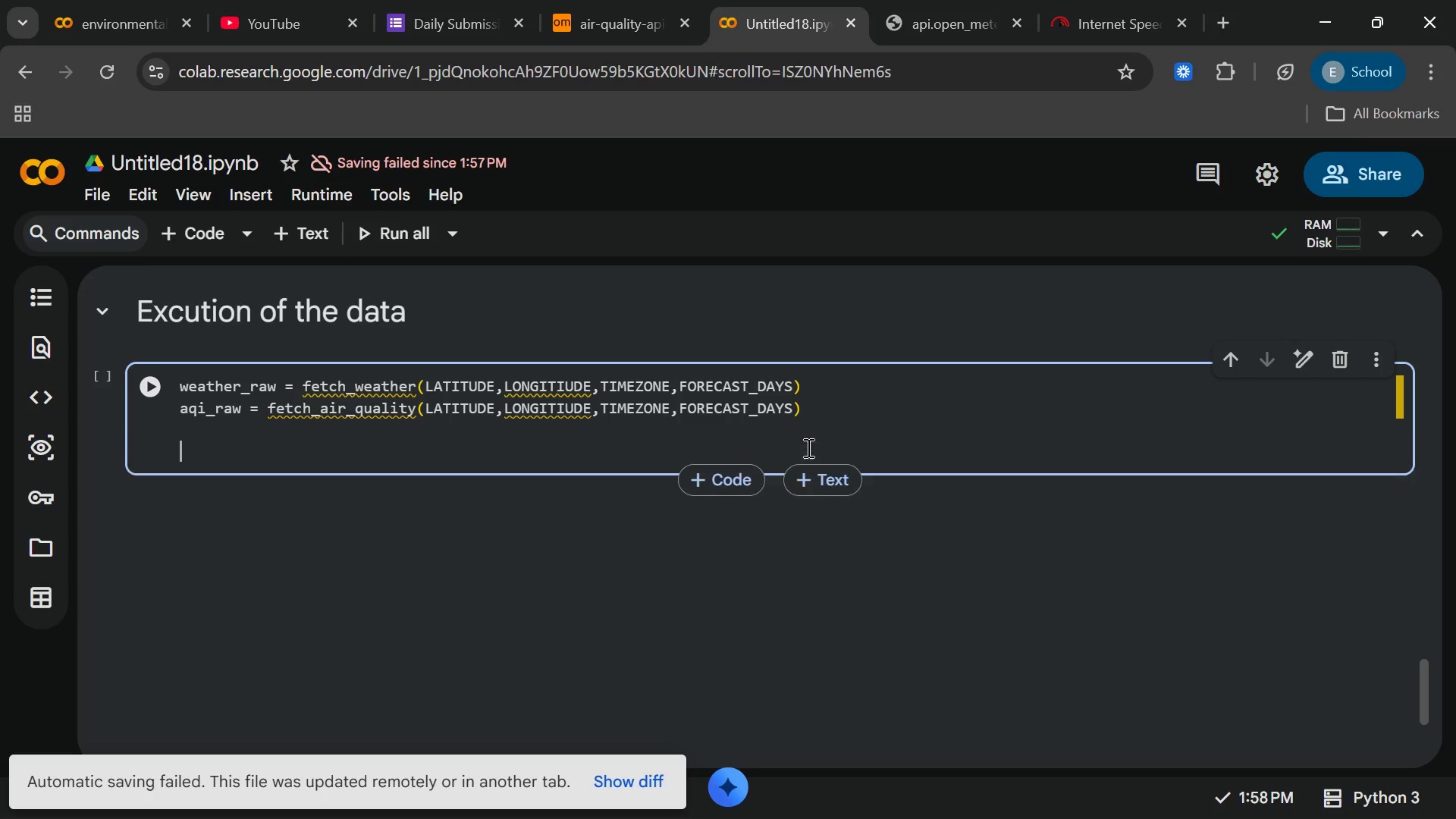 
key(Enter)
 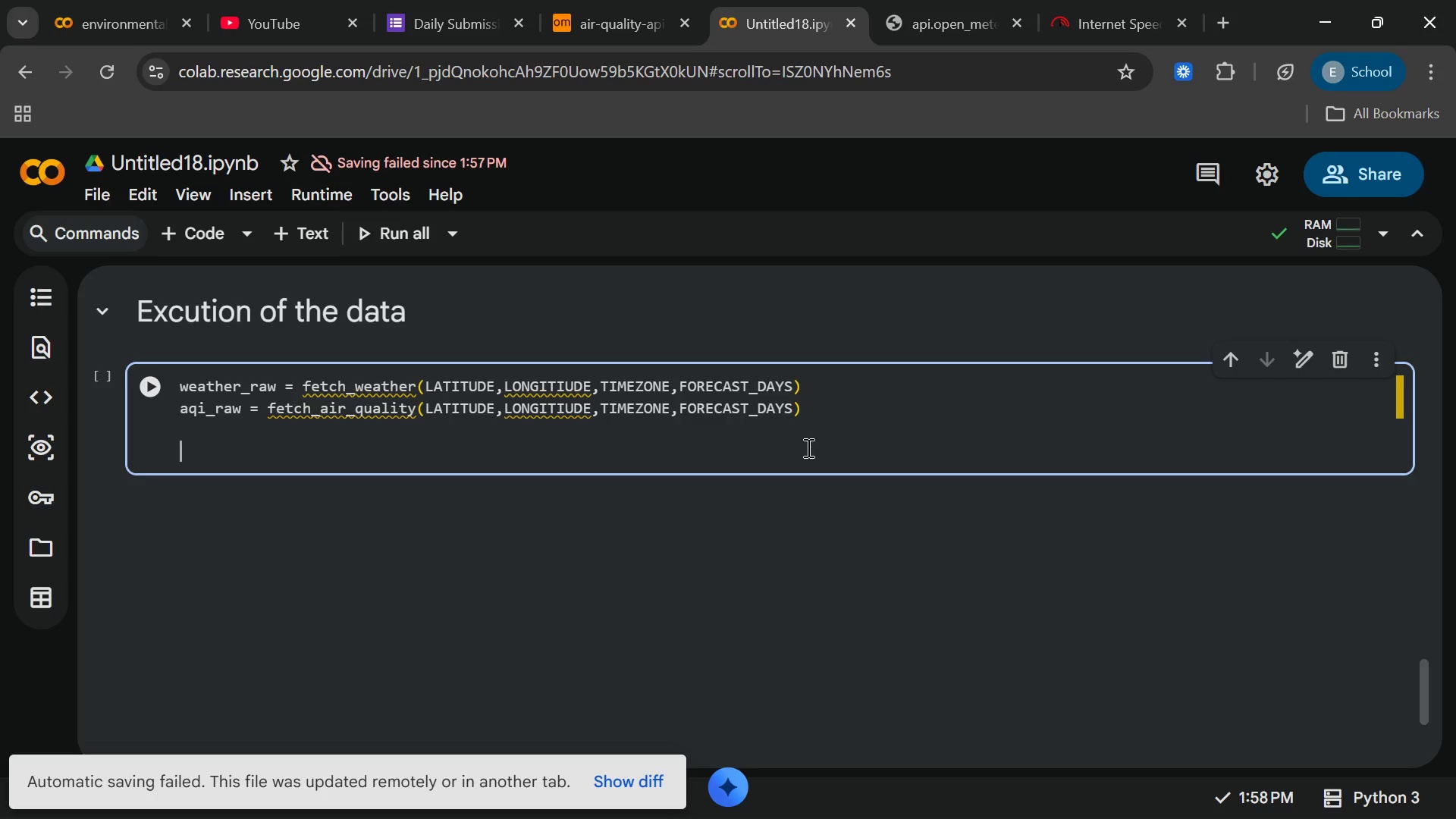 
wait(6.33)
 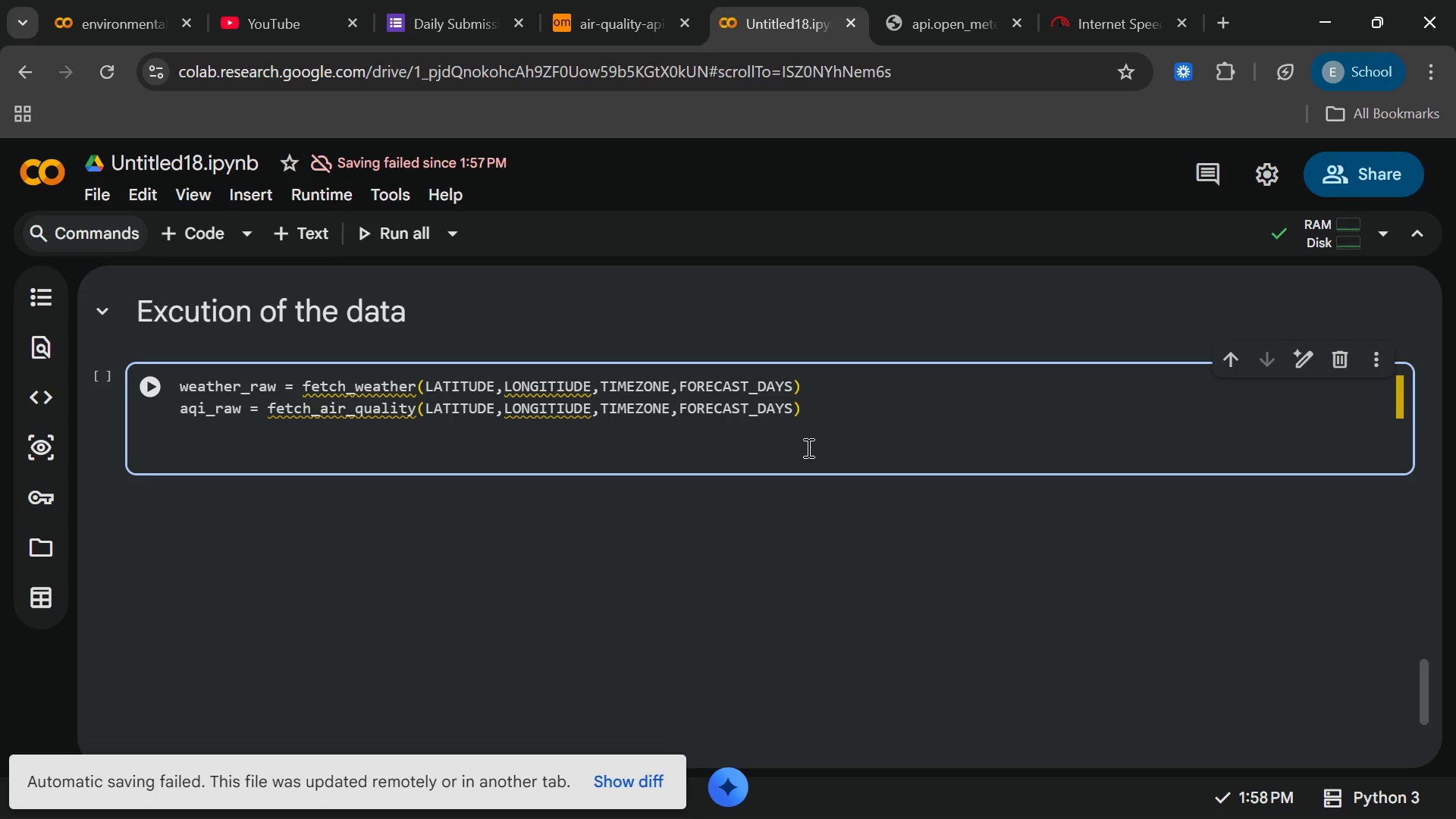 
key(Enter)
 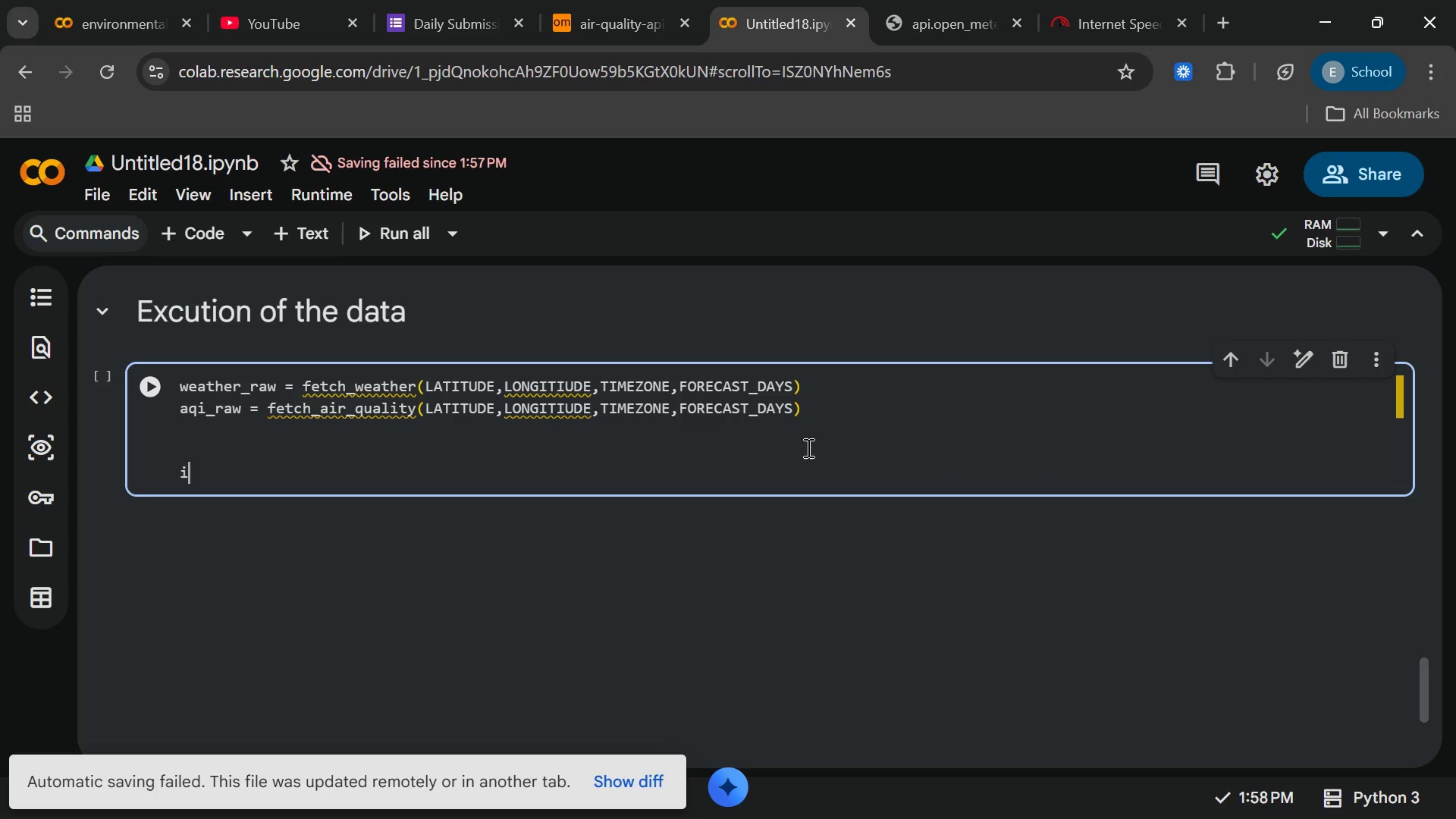 
type(if weather )
key(Backspace)
type(_)
 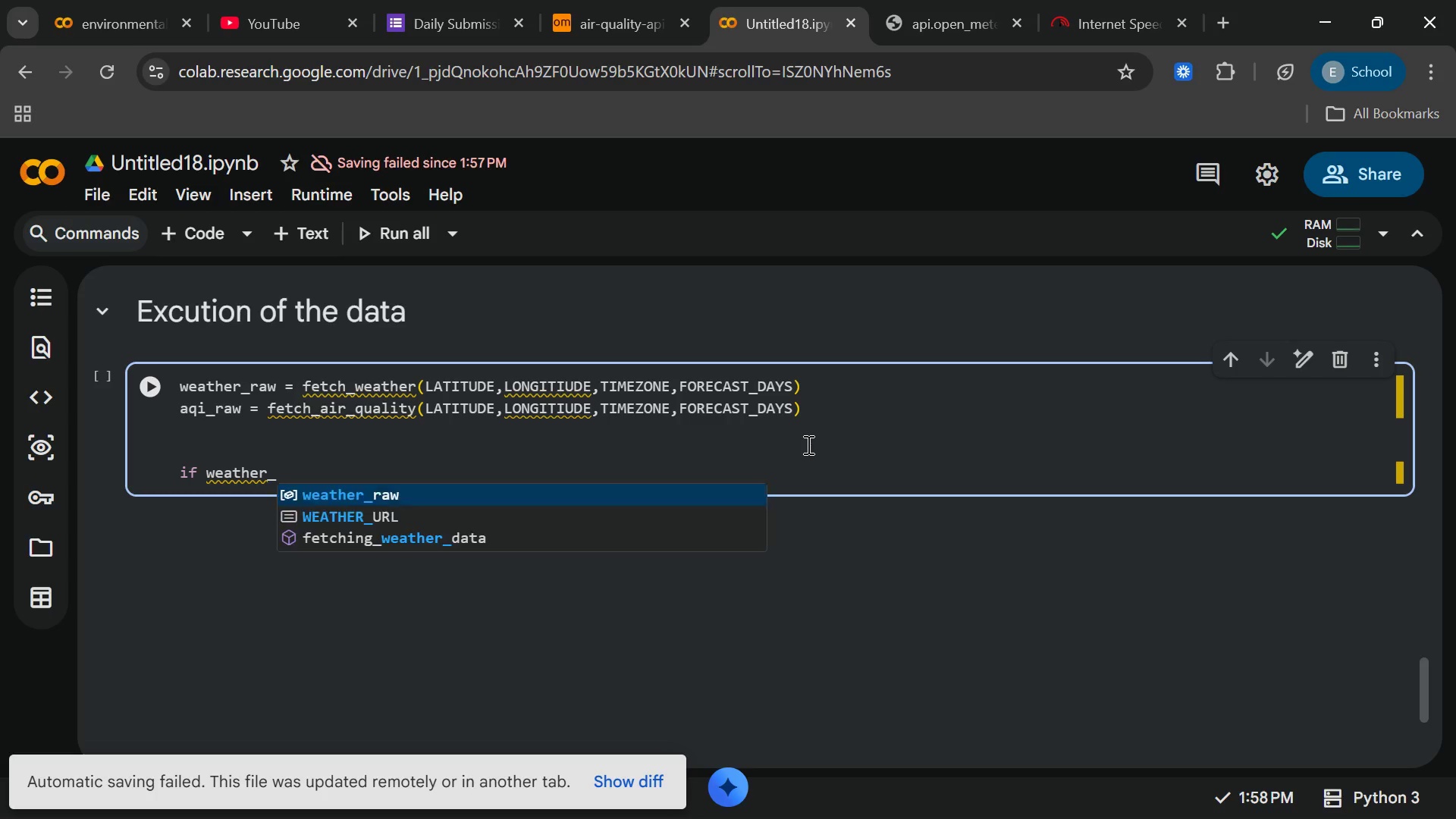 
key(Enter)
 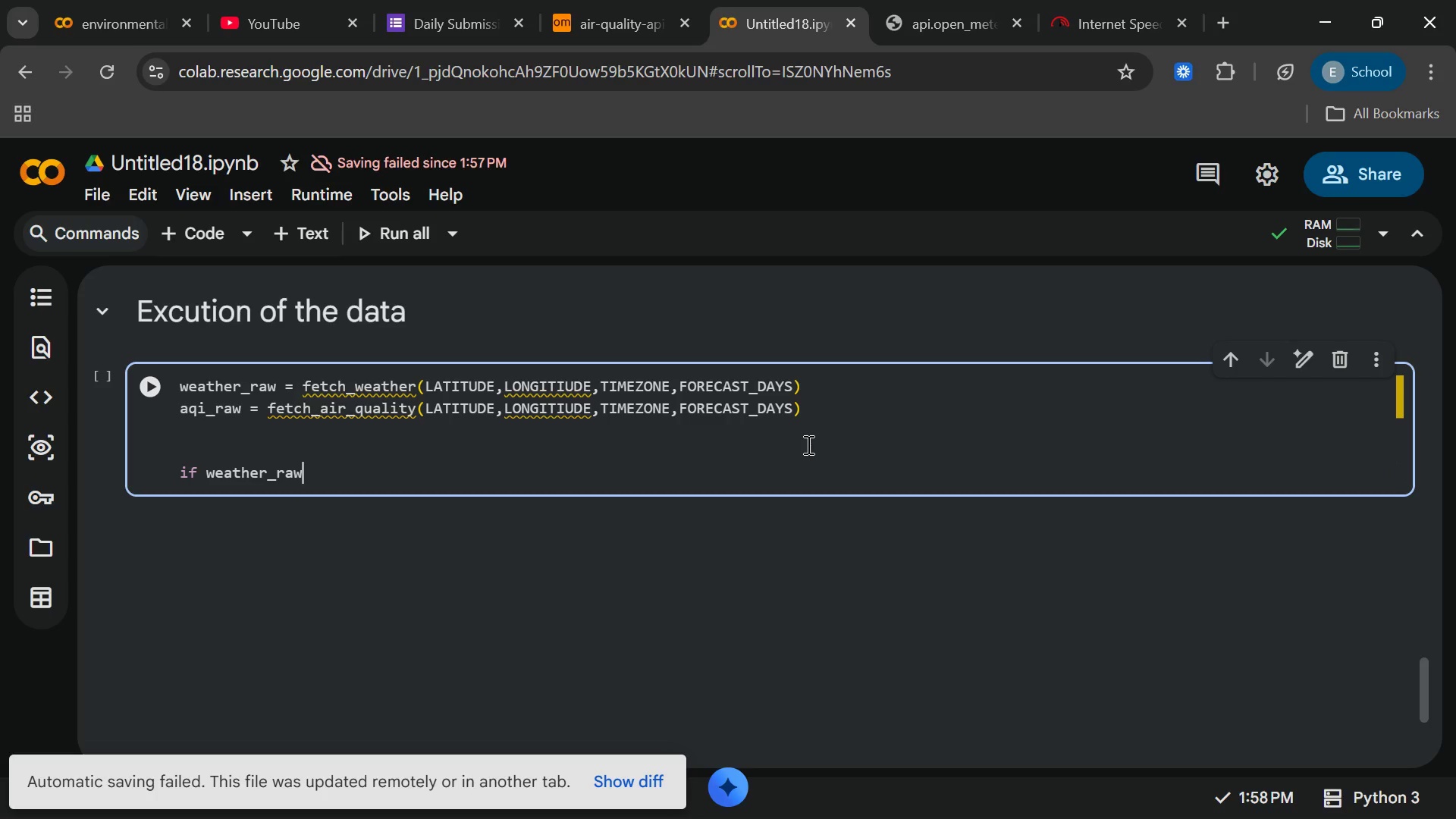 
type(i)
key(Backspace)
type( is None)
 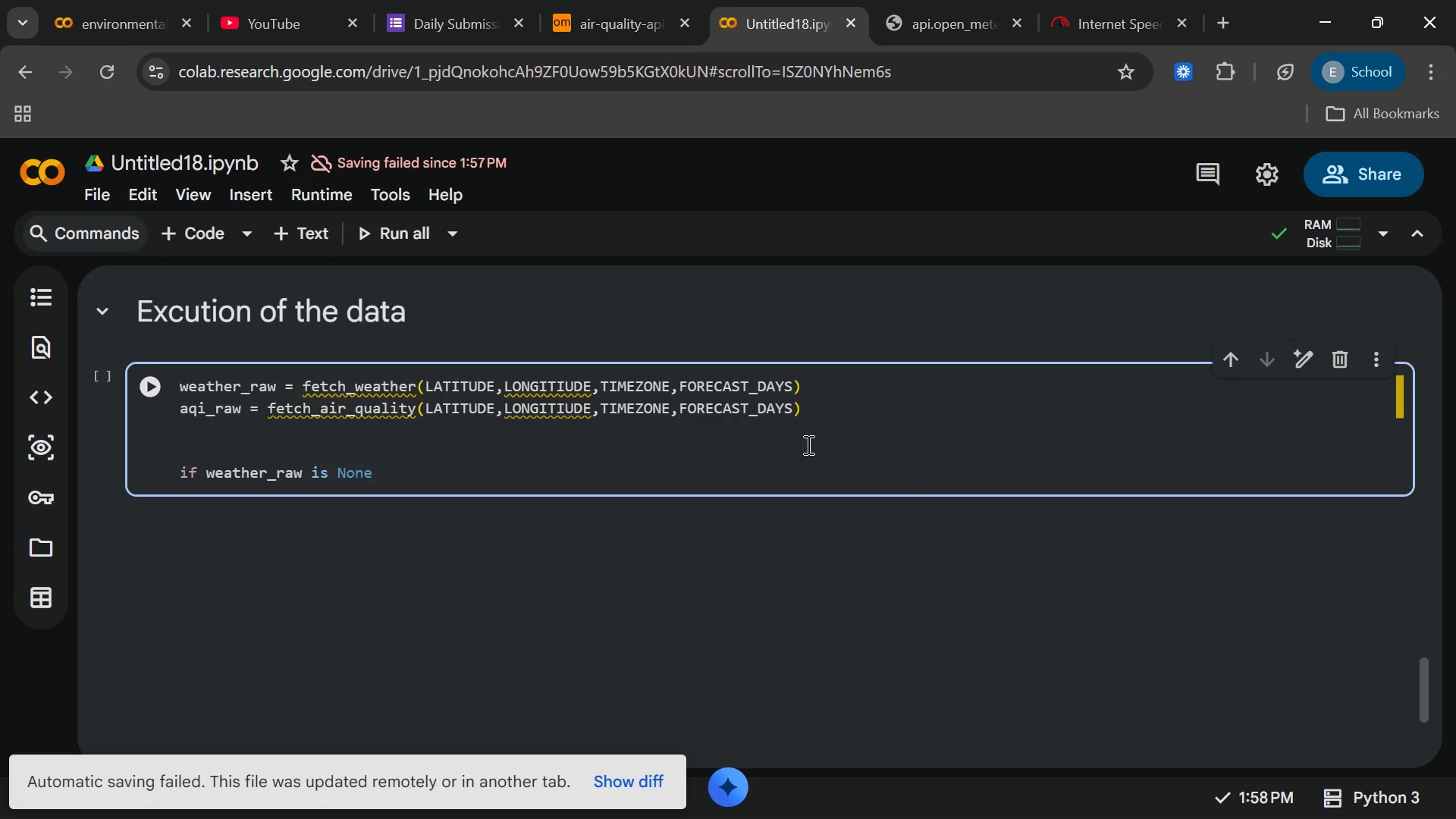 
type( or)
 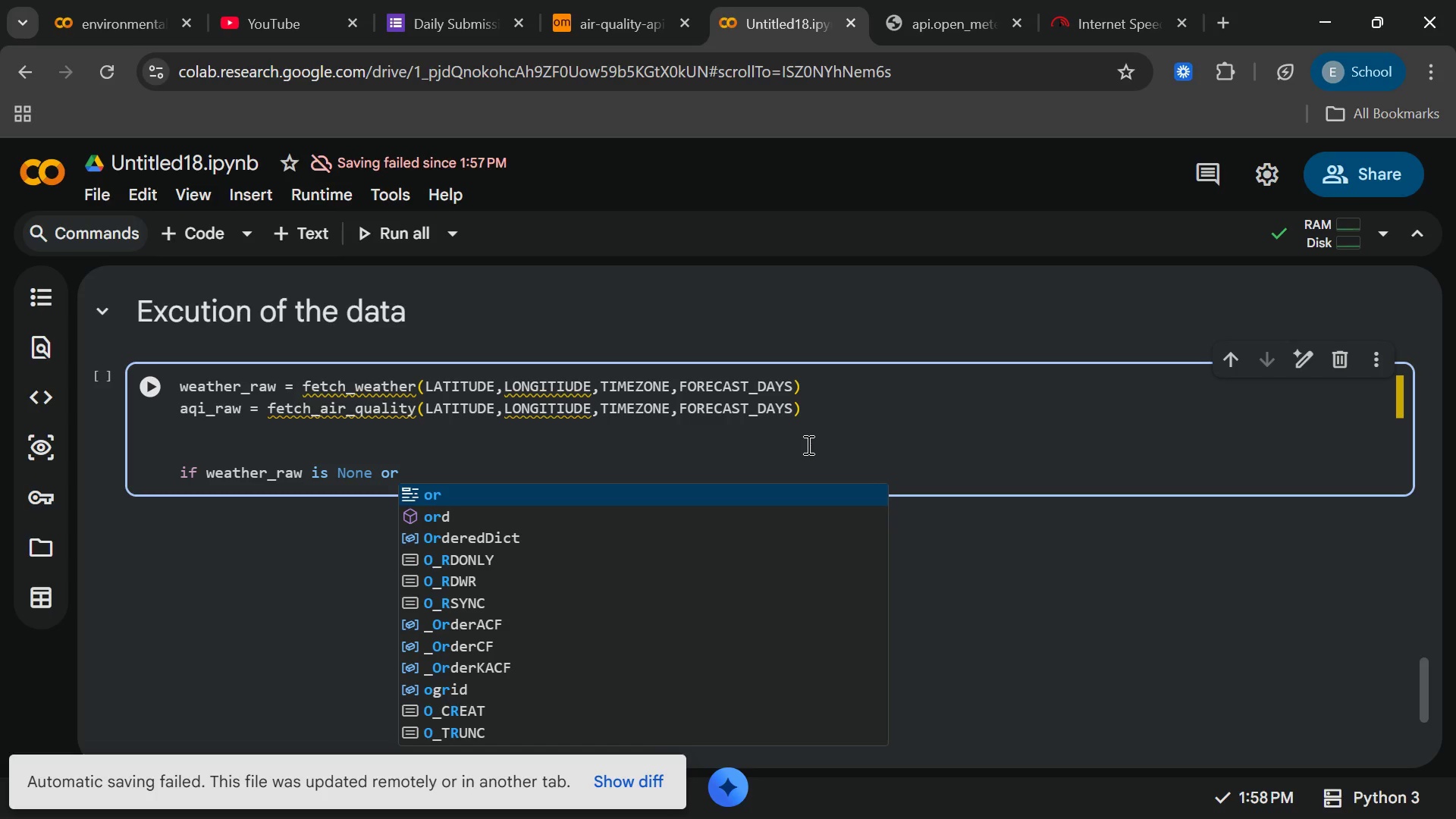 
type(a)
key(Backspace)
type( aqi-)
 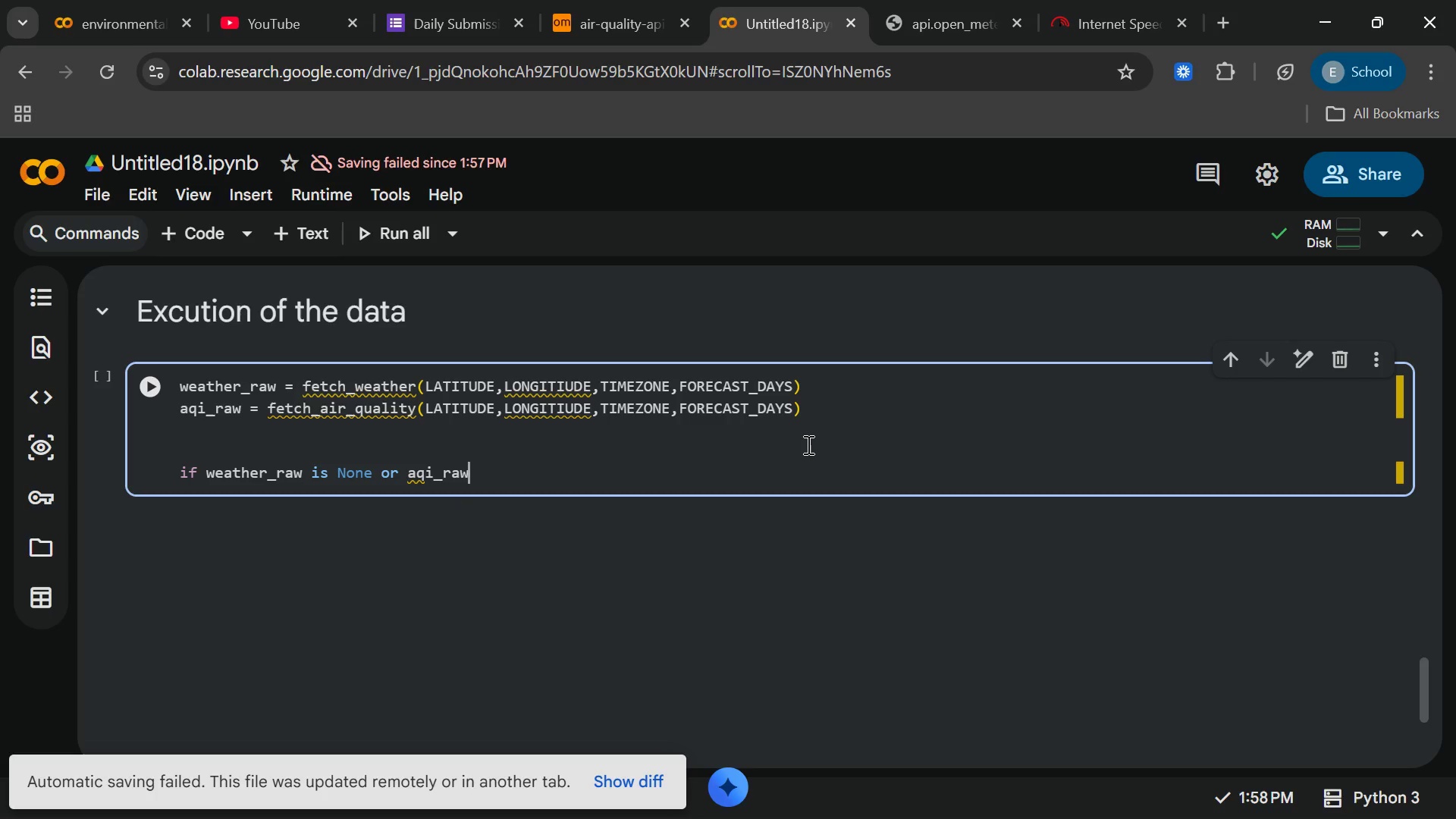 
hold_key(key=ShiftRight, duration=0.77)
 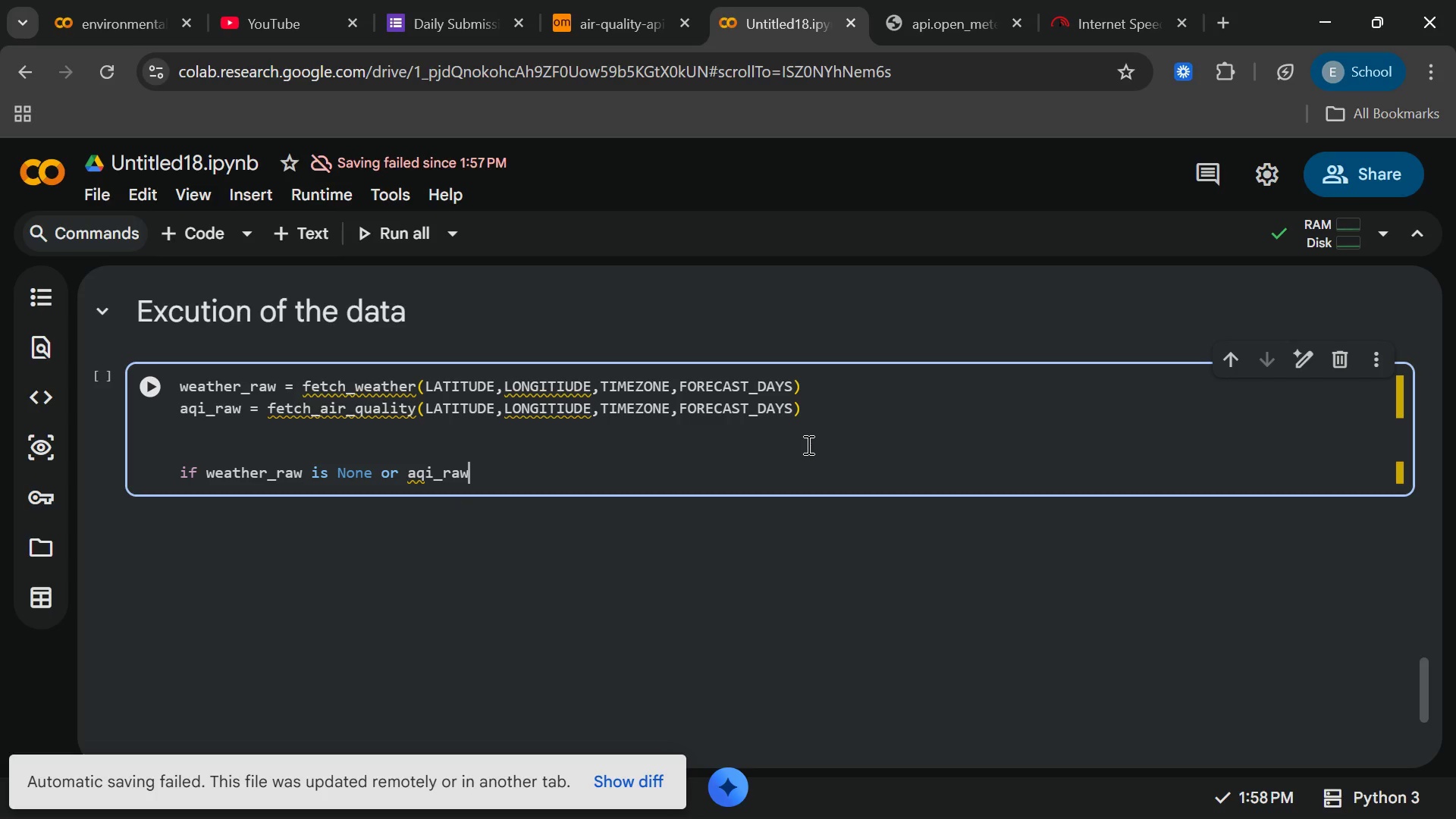 
key(Enter)
 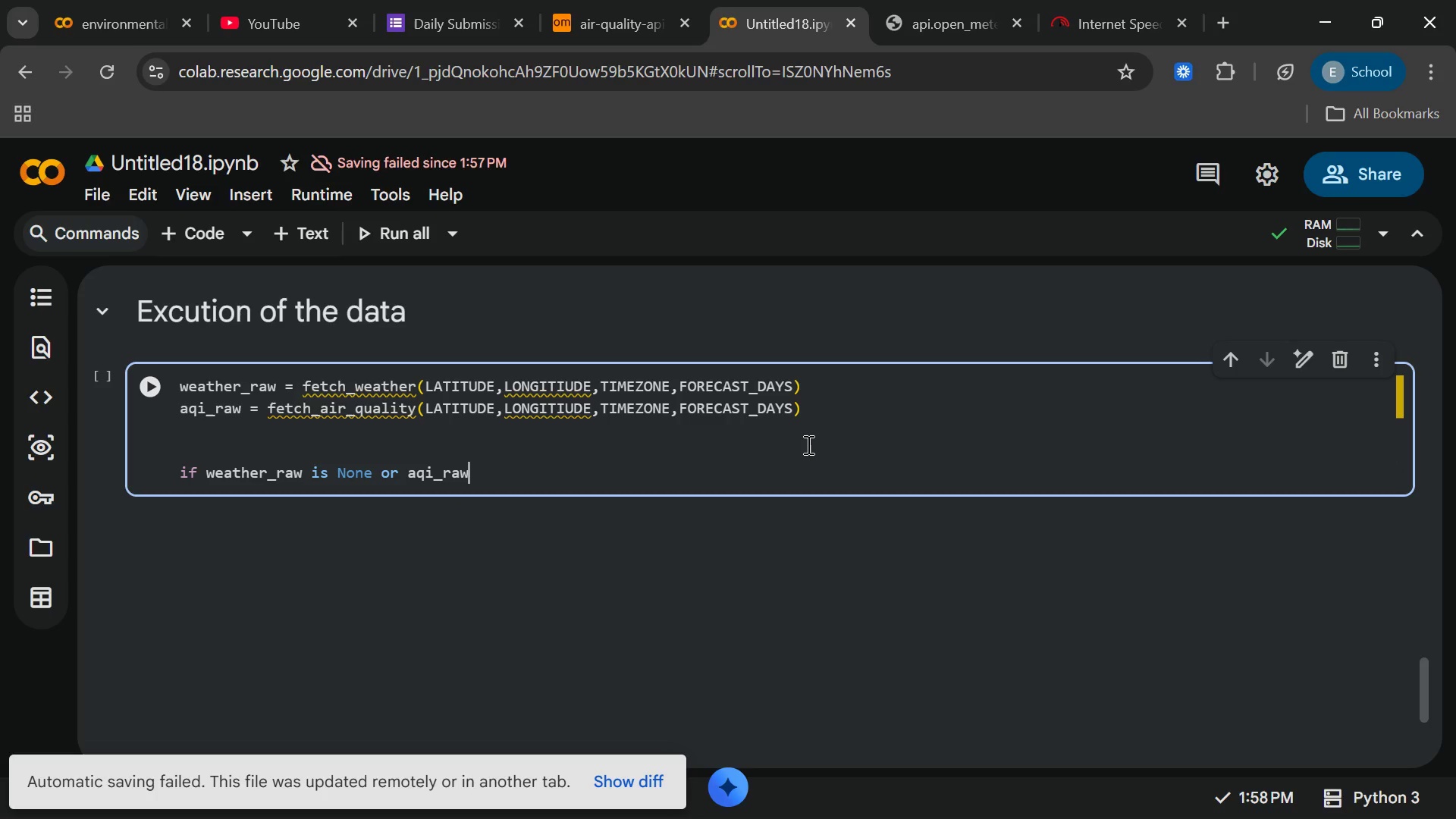 
type( is None:)
 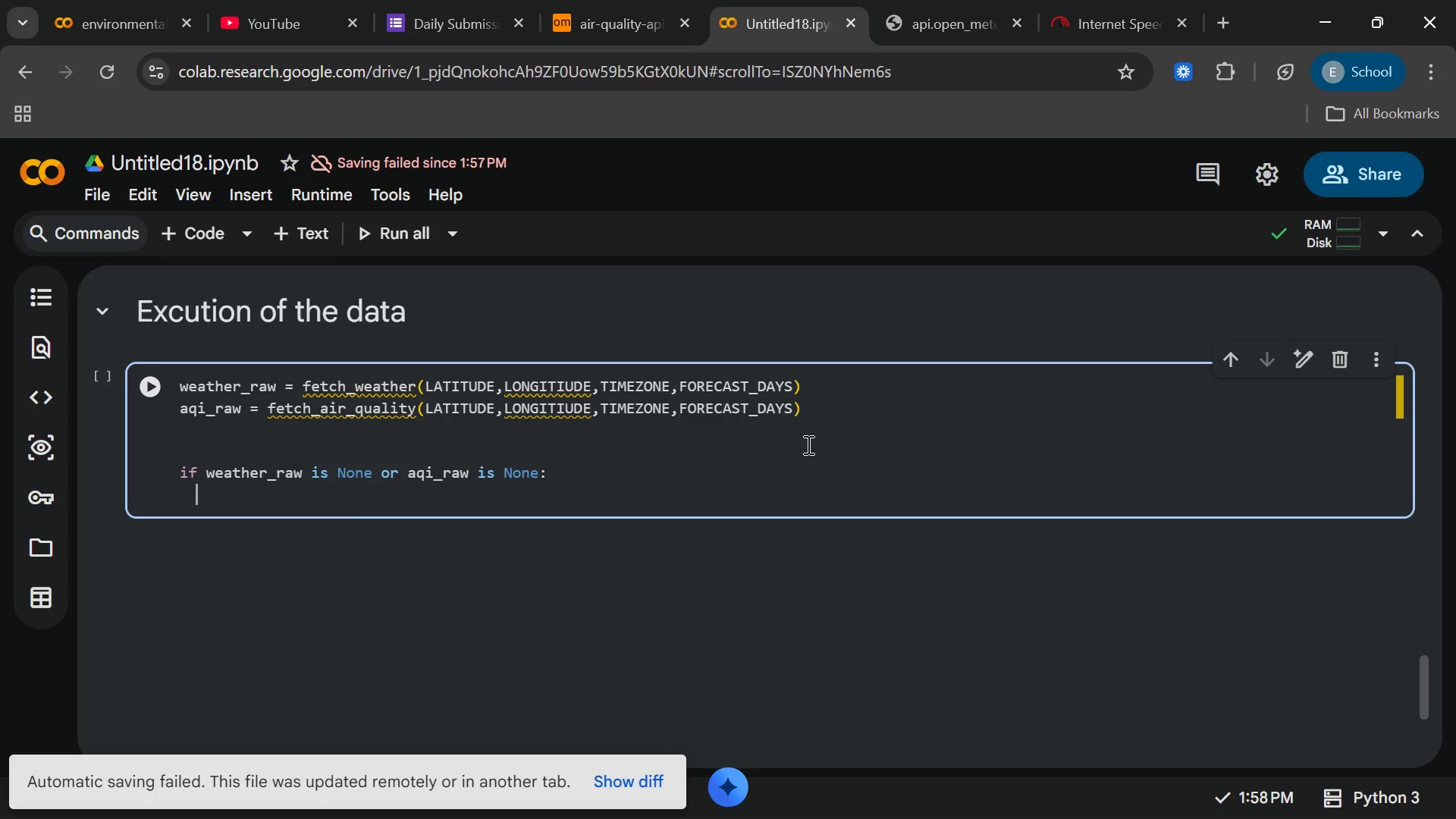 
 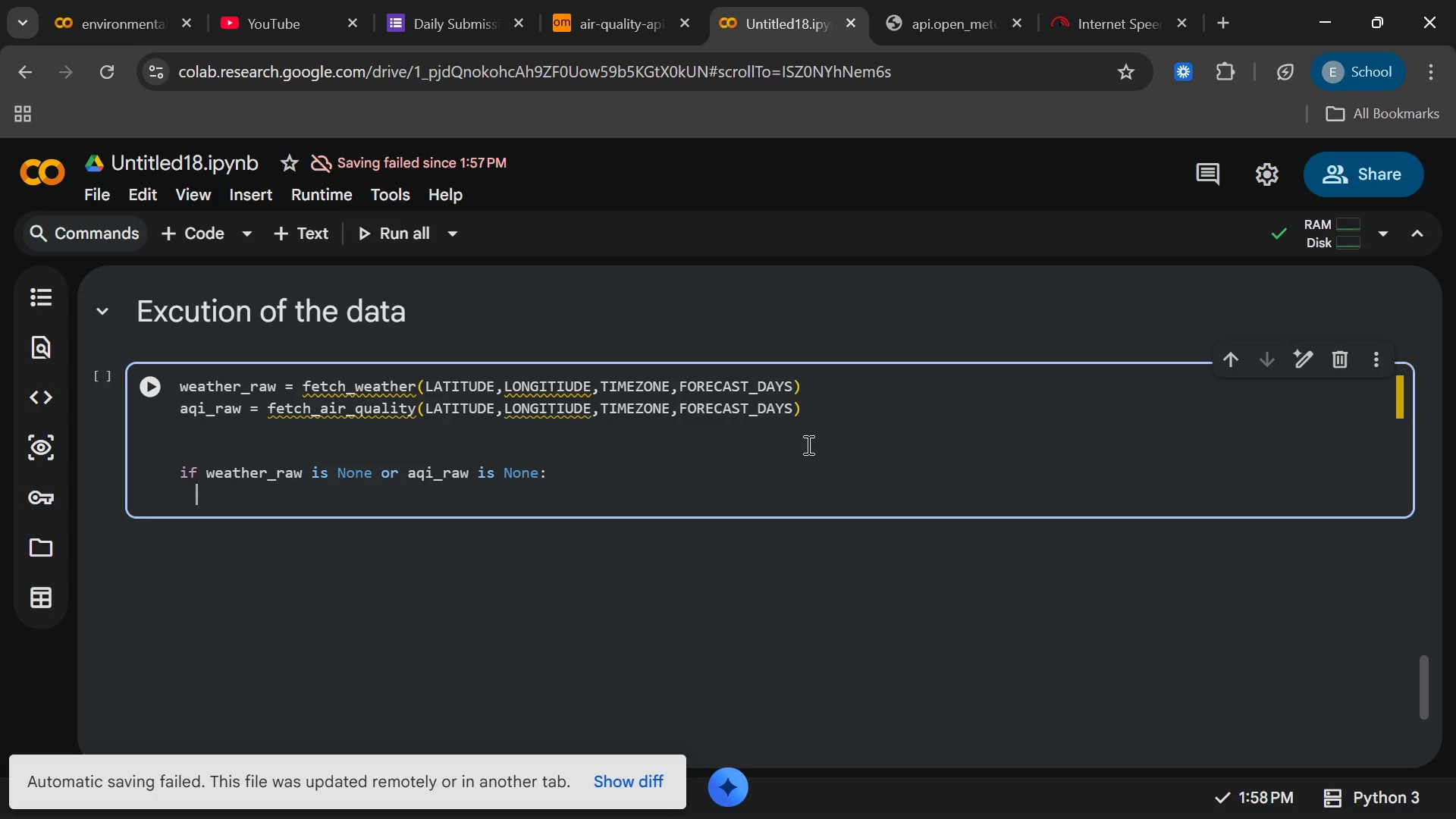 
key(Enter)
 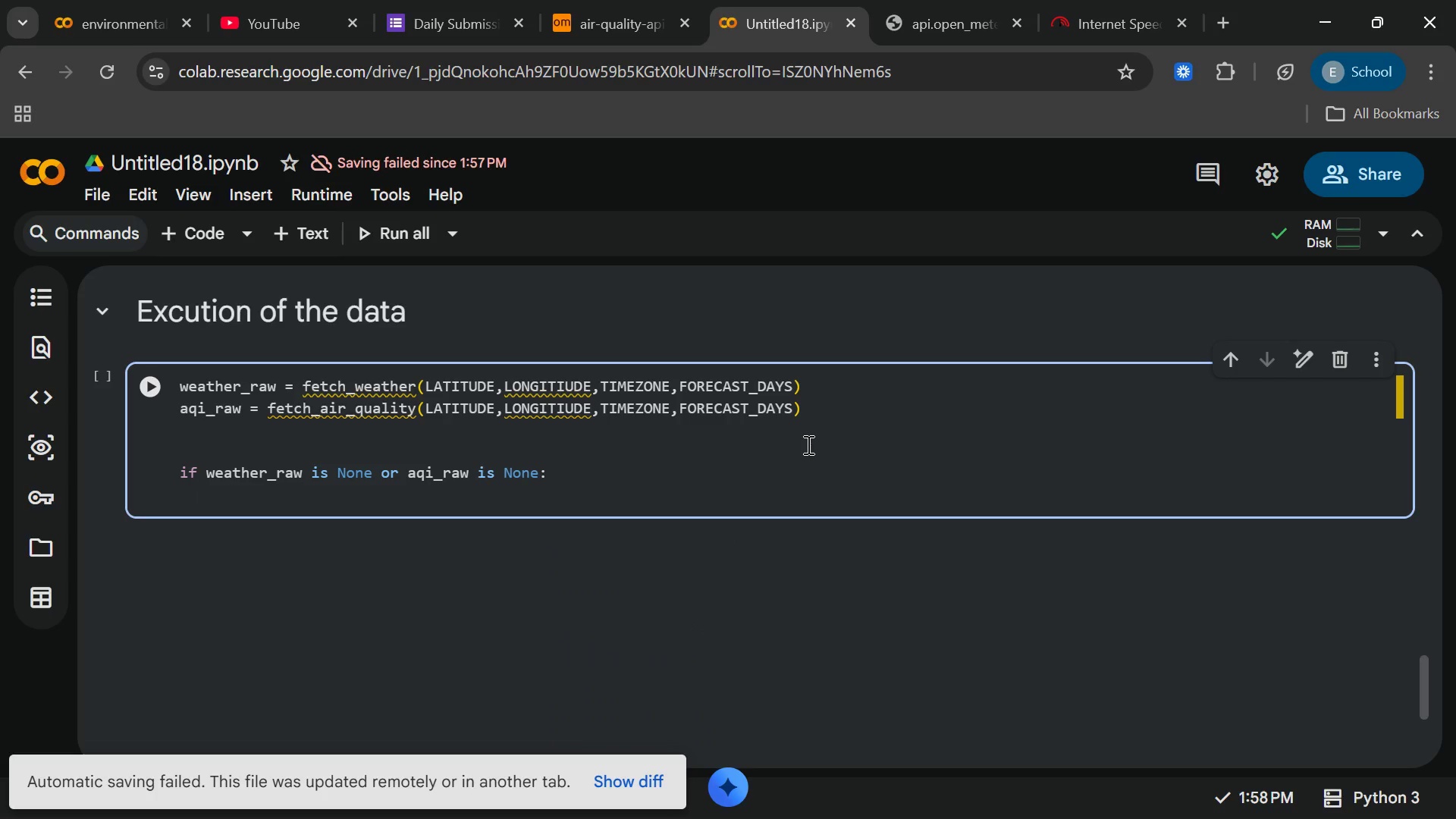 
type(print)
 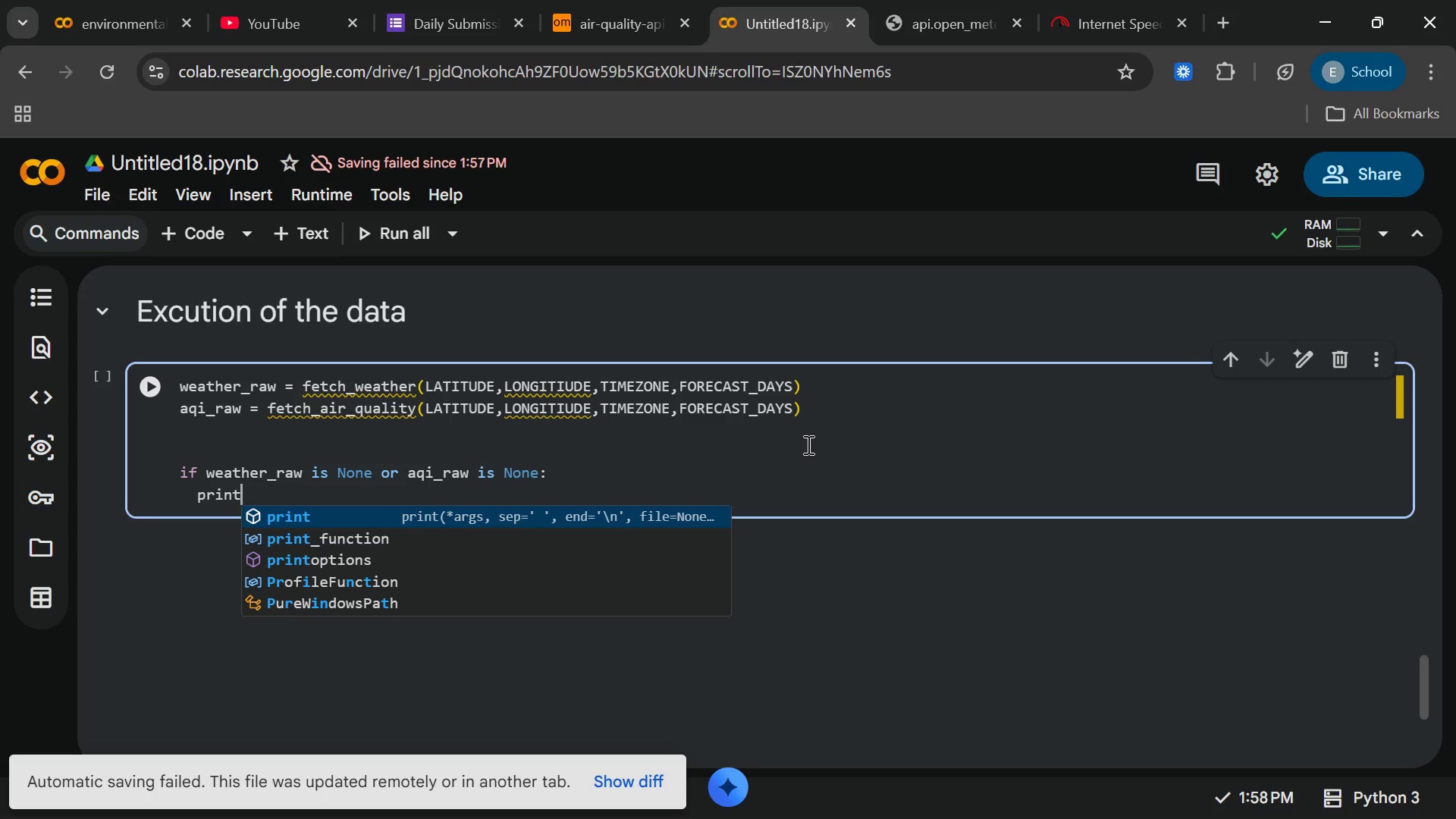 
key(Enter)
 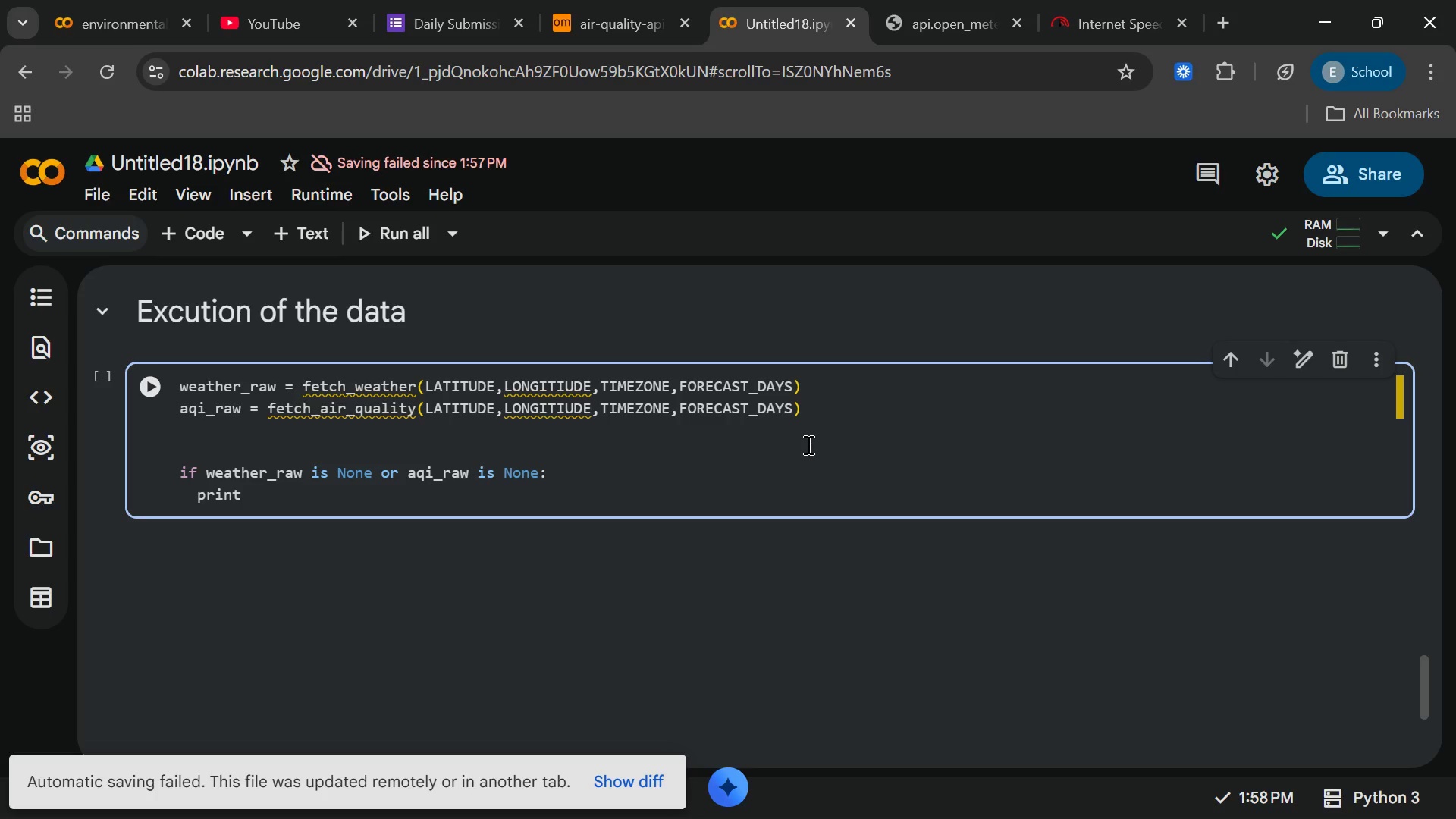 
key(Shift+9)
 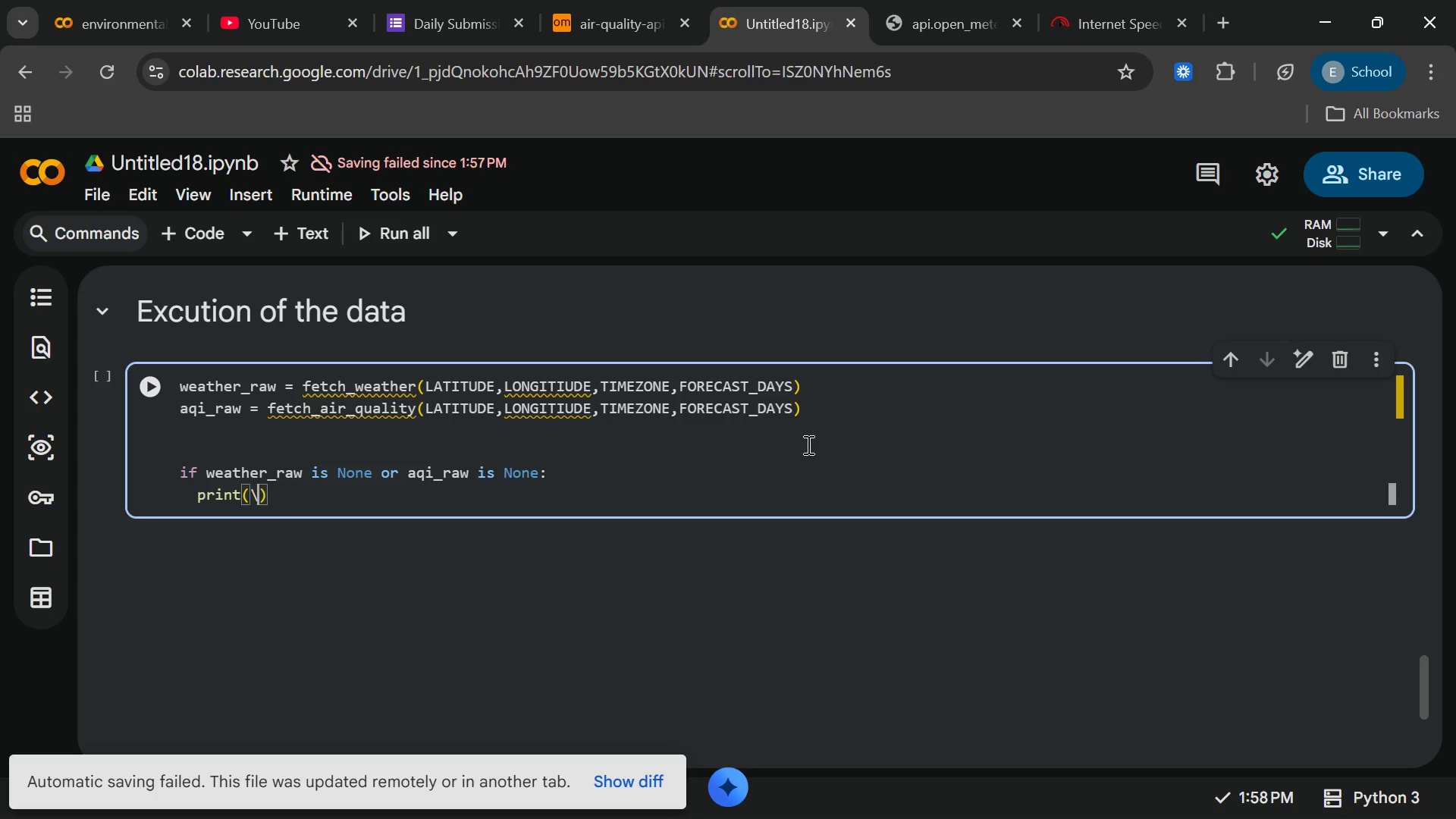 
key(Backslash)
 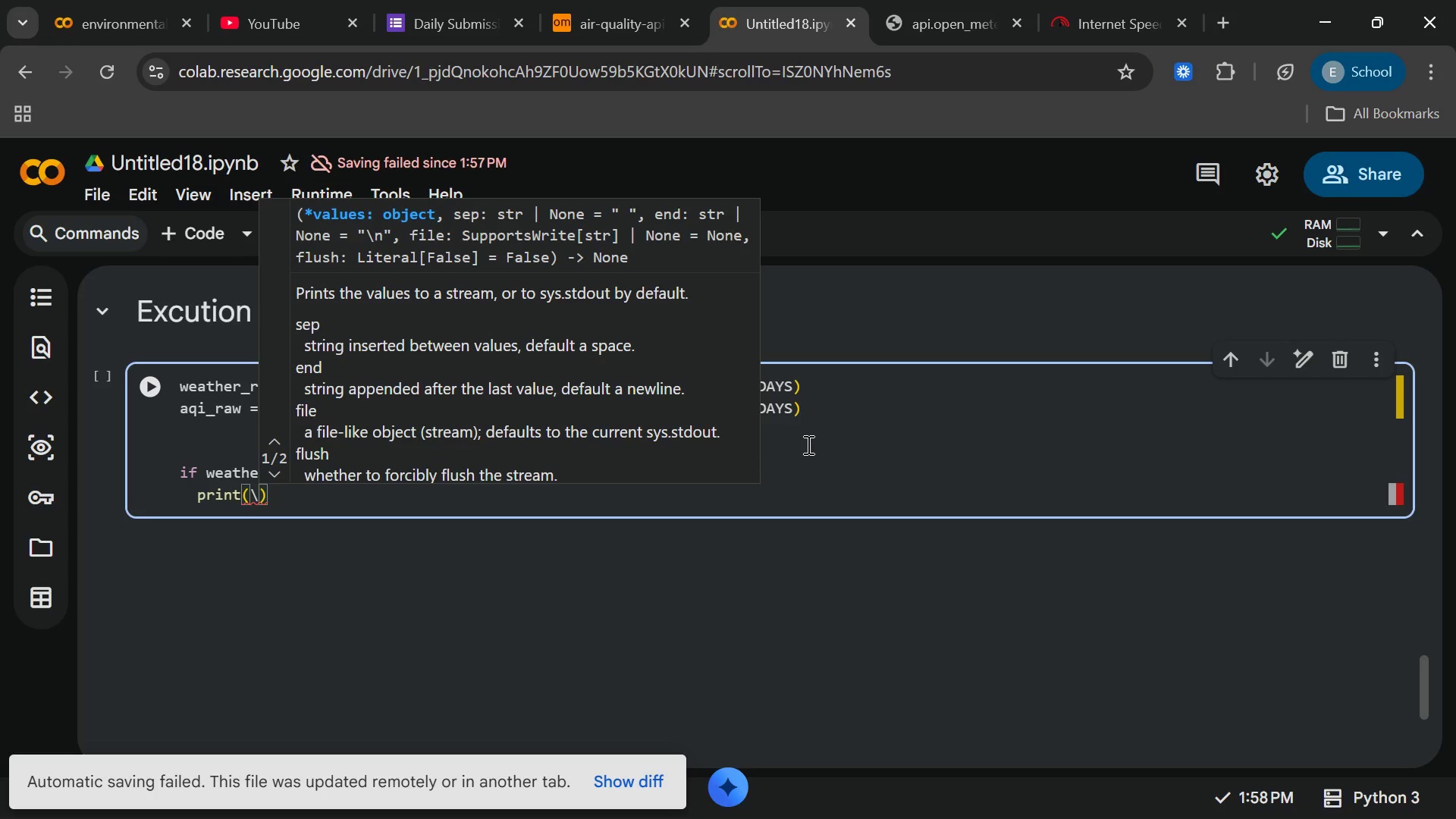 
type(n One)
 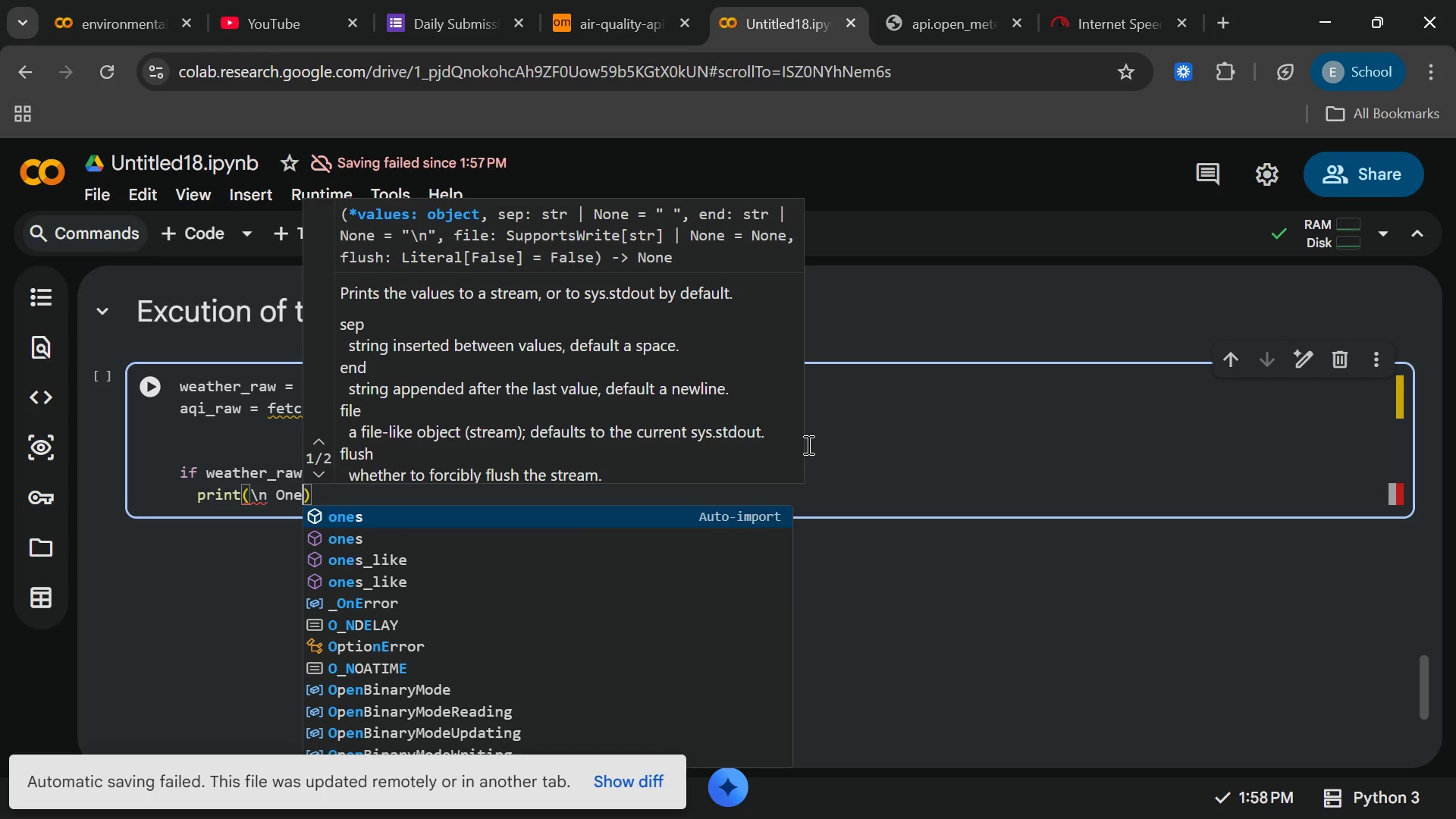 
key(Backspace)
key(Backspace)
key(Backspace)
key(Backspace)
key(Backspace)
key(Backspace)
type("\n Oneor)
key(Backspace)
key(Backspace)
type( or Both APi)
key(Backspace)
type(Is unavilable)
 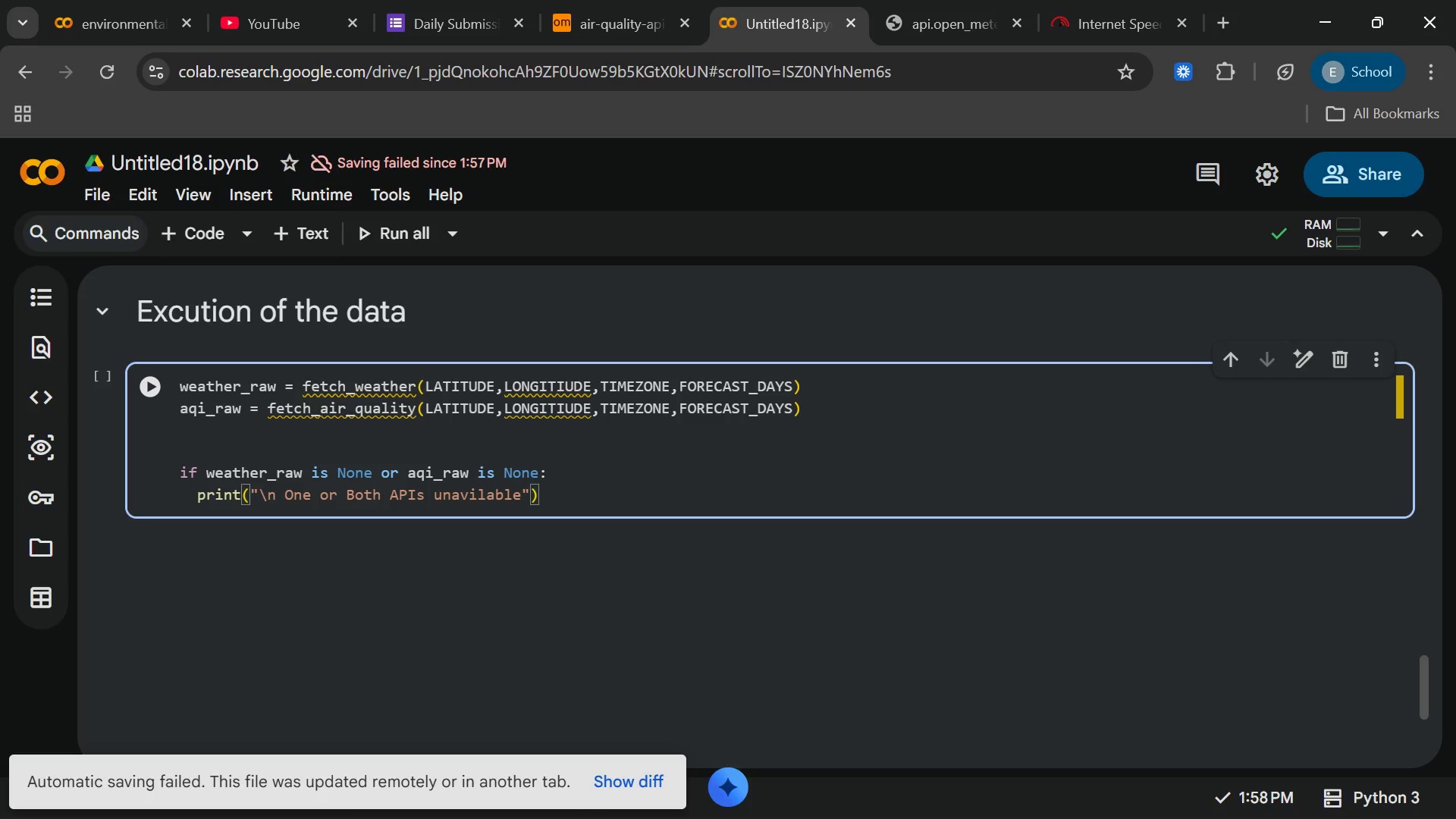 
wait(12.48)
 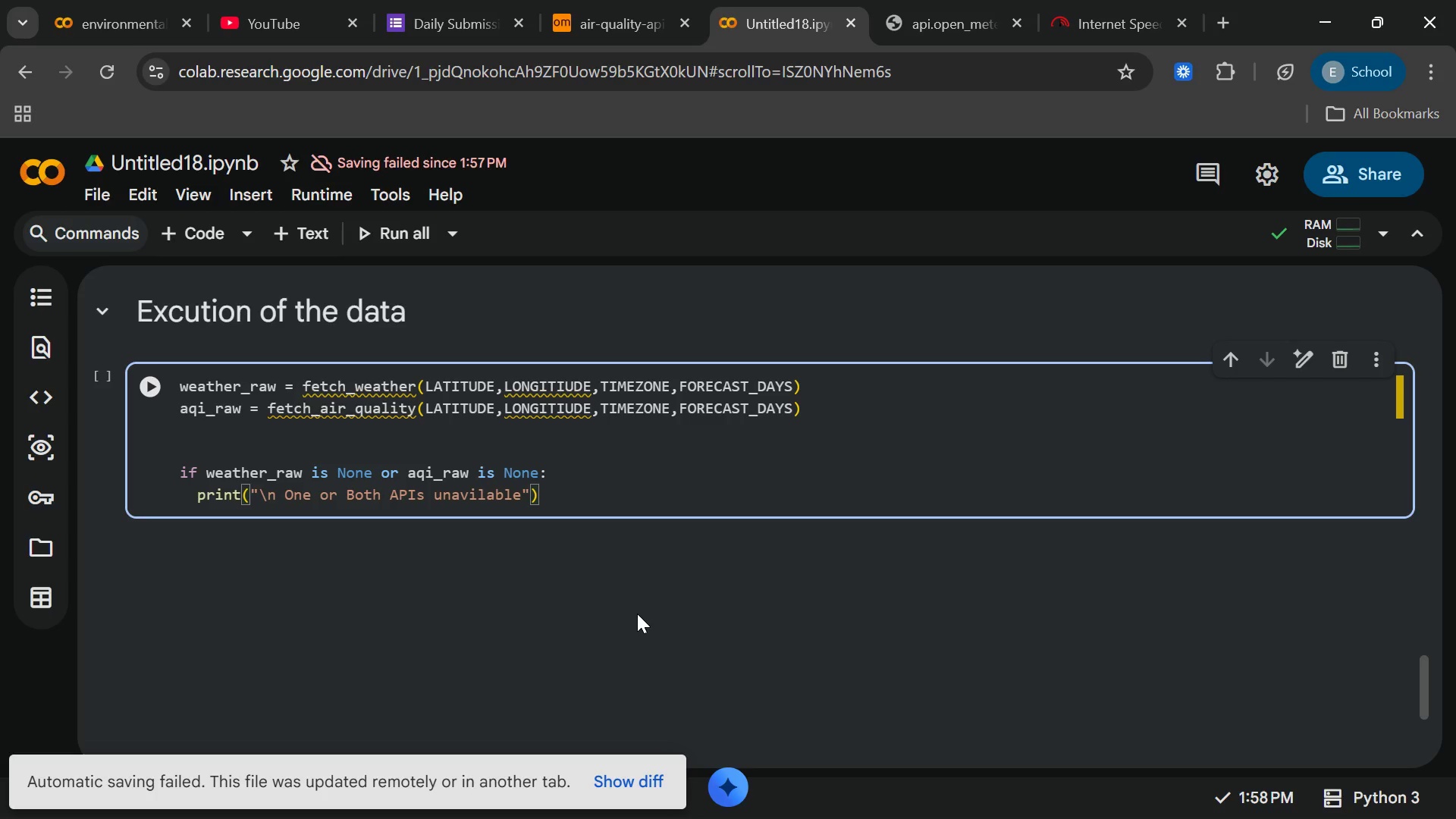 
left_click([152, 295])
 